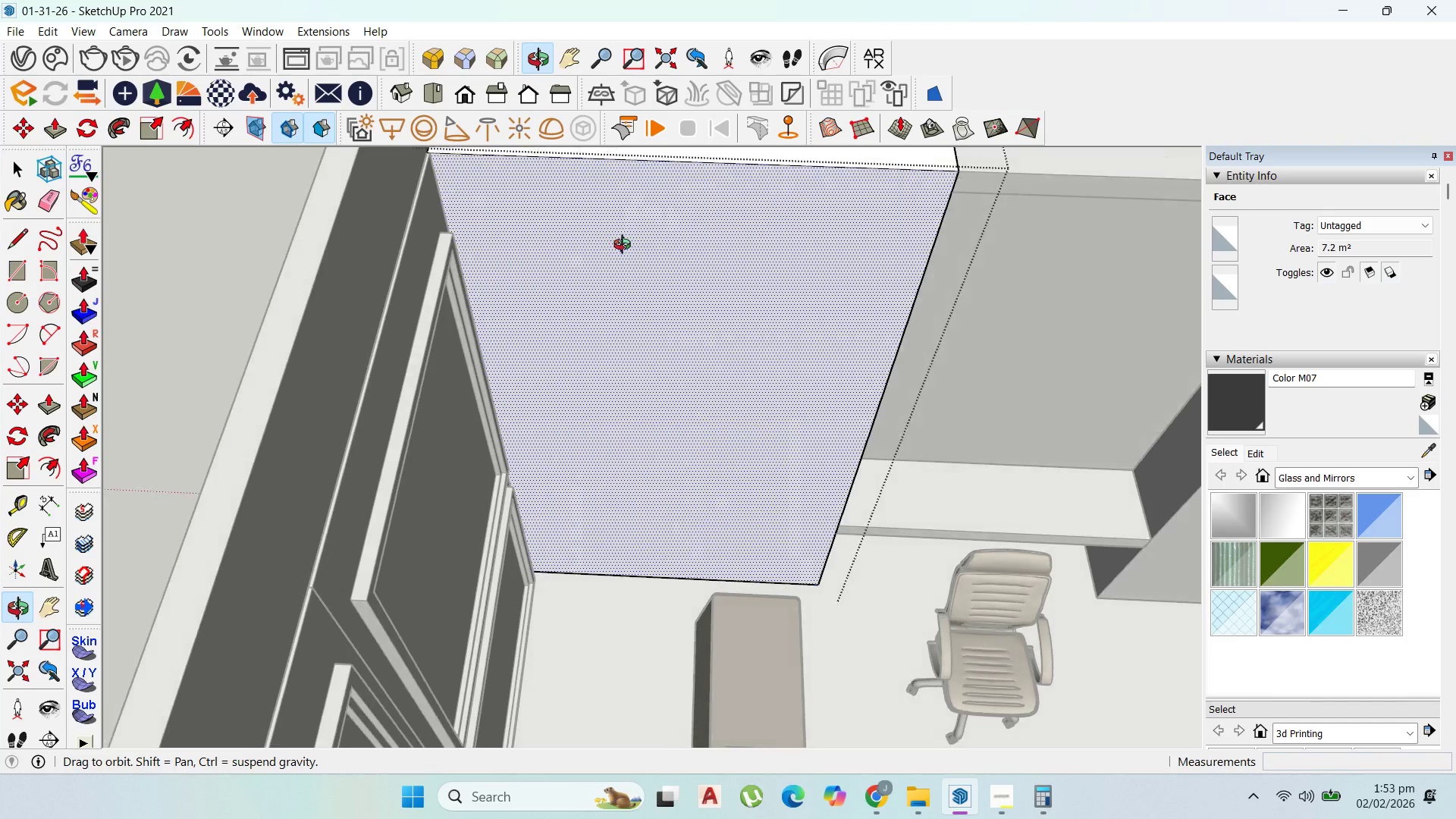 
scroll: coordinate [636, 303], scroll_direction: down, amount: 2.0
 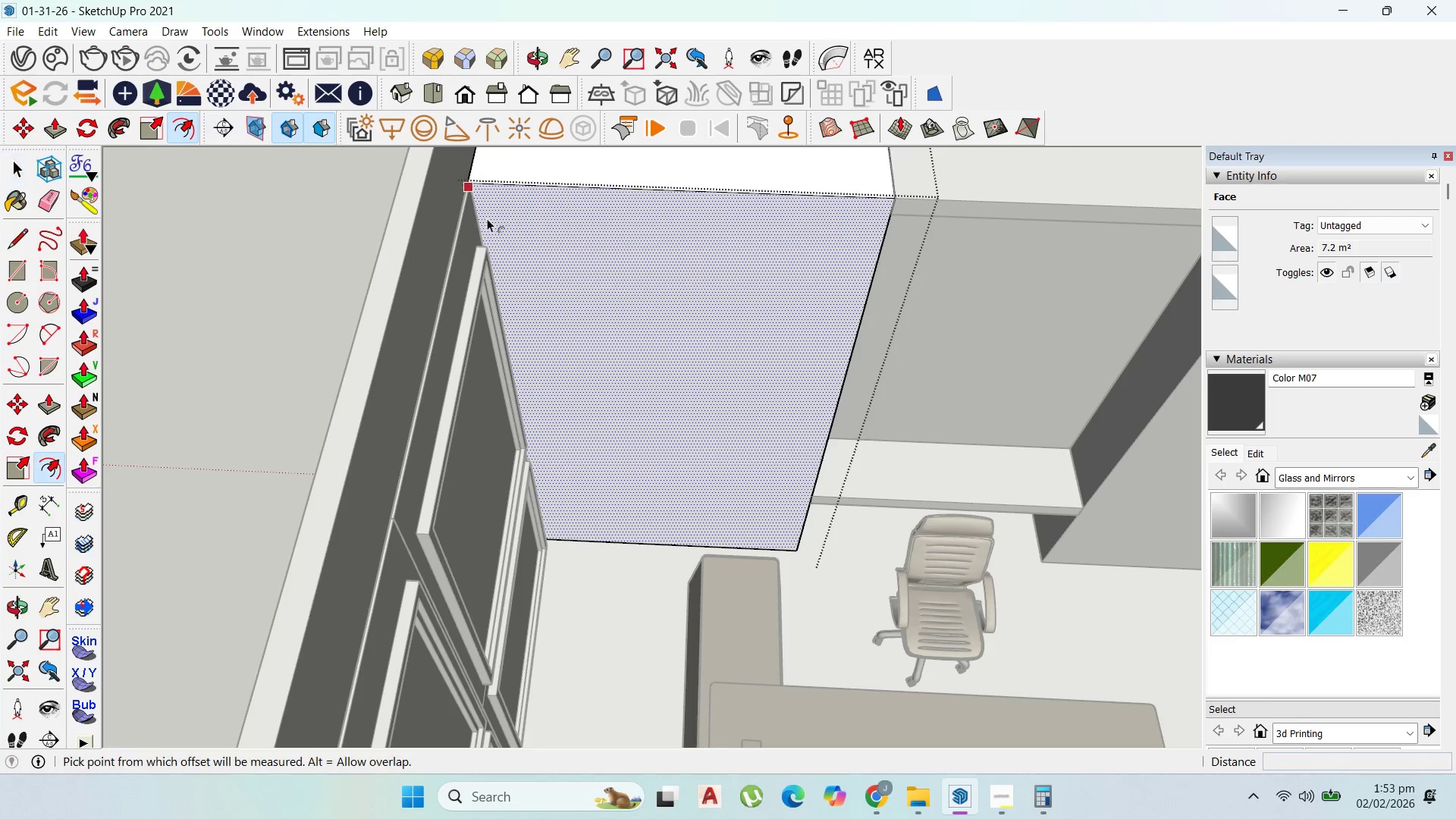 
left_click_drag(start_coordinate=[522, 199], to_coordinate=[519, 193])
 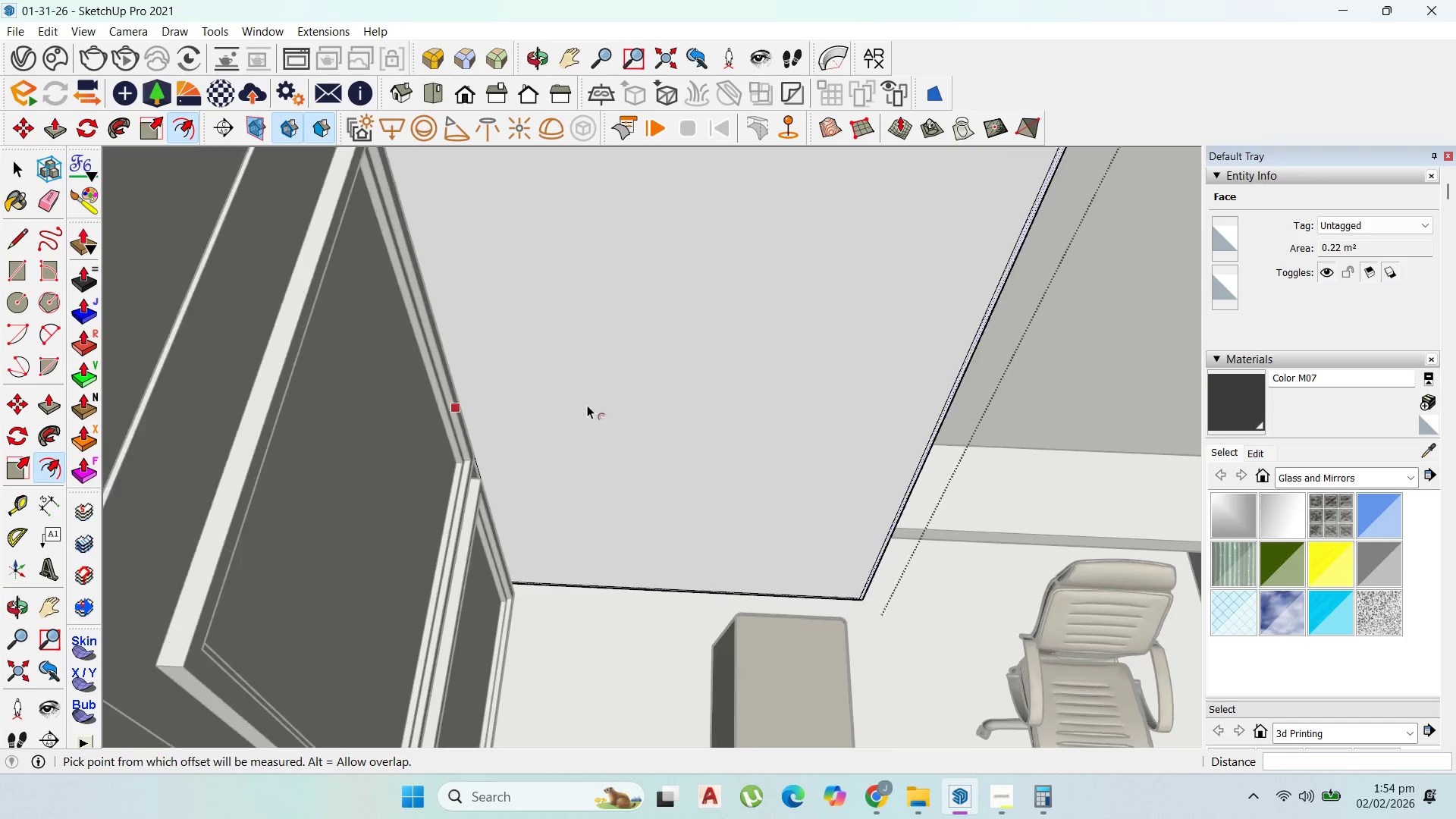 
type(20)
 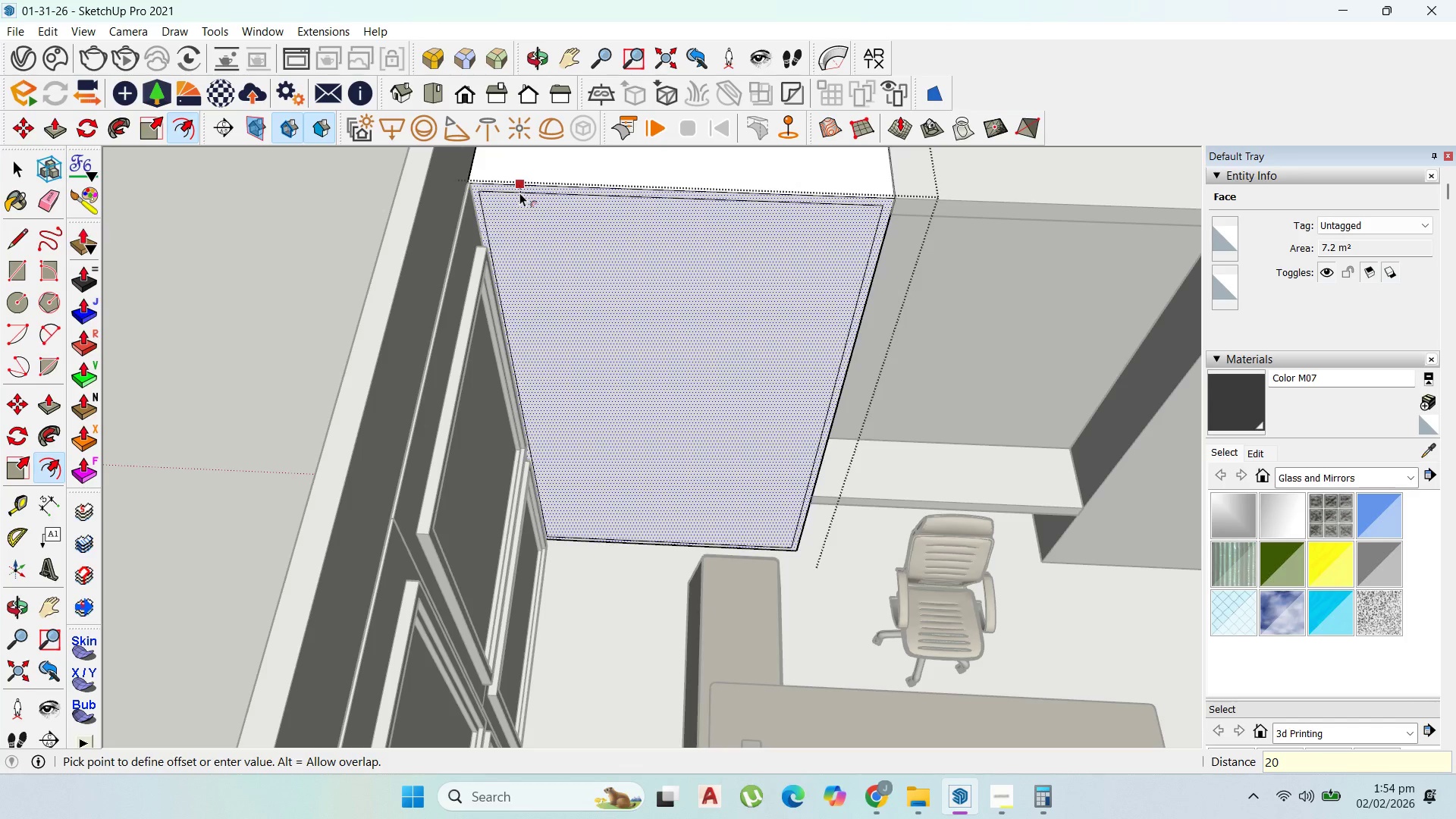 
key(Enter)
 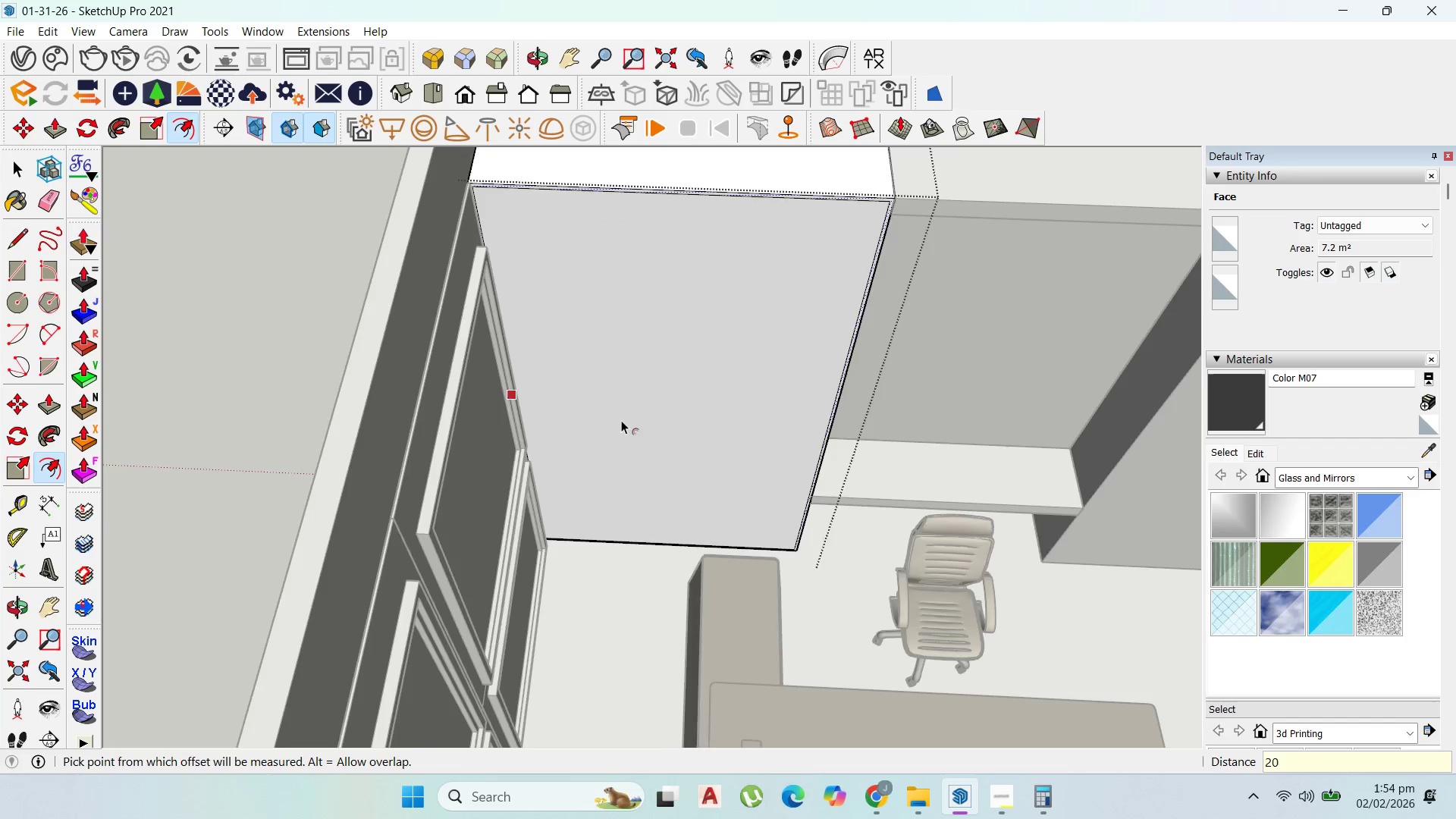 
scroll: coordinate [627, 423], scroll_direction: up, amount: 4.0
 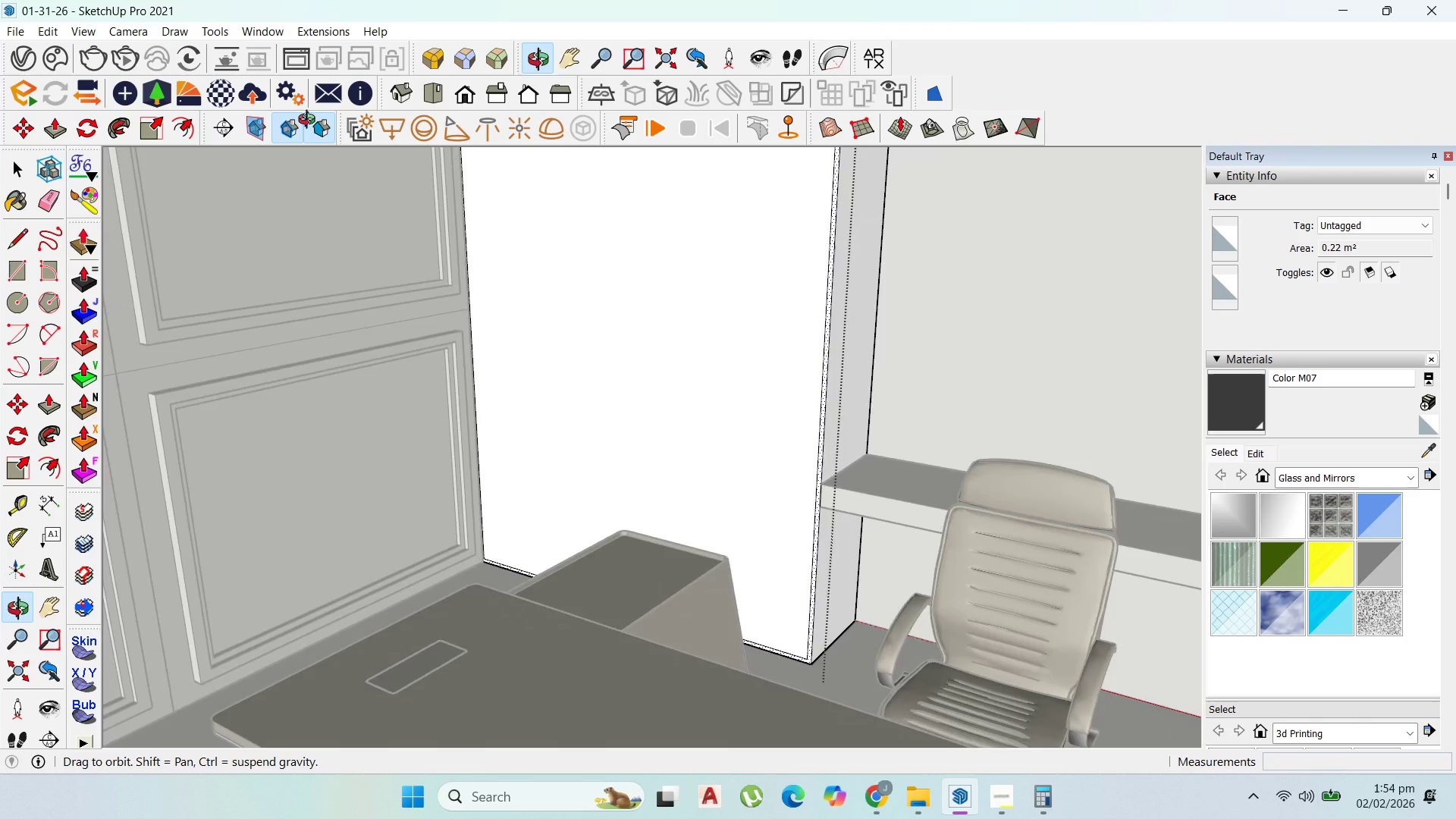 
scroll: coordinate [620, 414], scroll_direction: down, amount: 5.0
 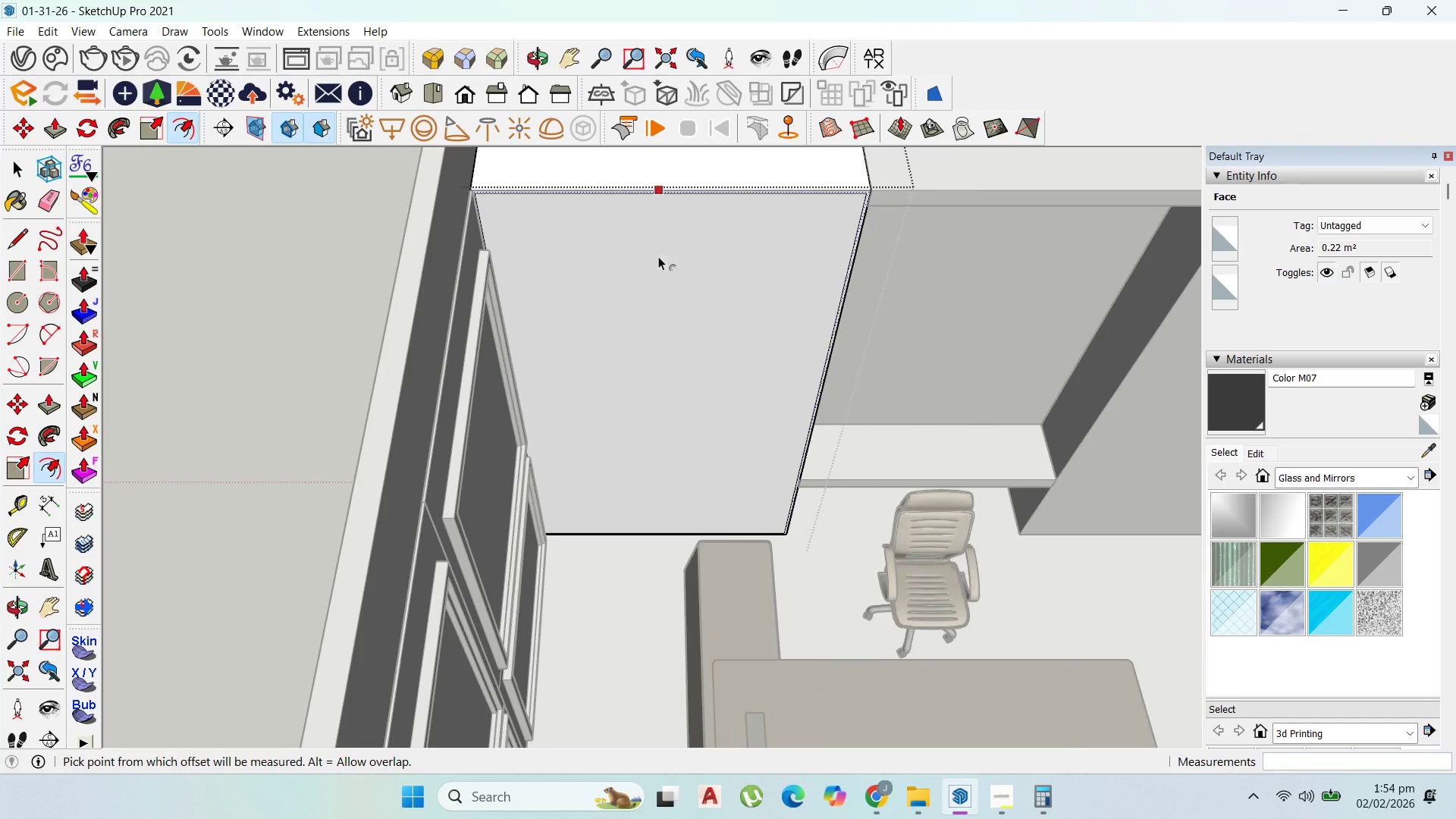 
key(Control+ControlLeft)
 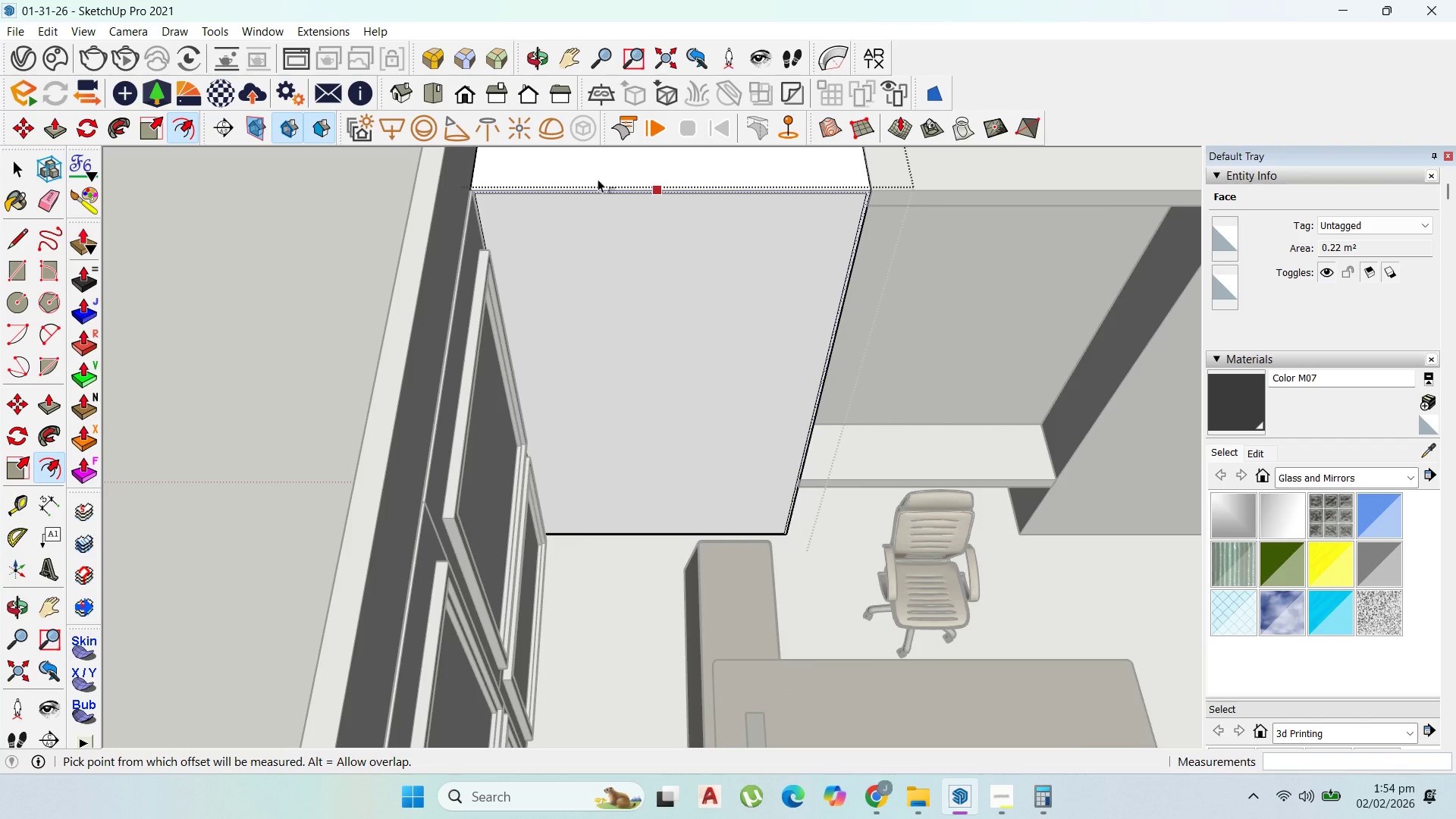 
key(Control+Z)
 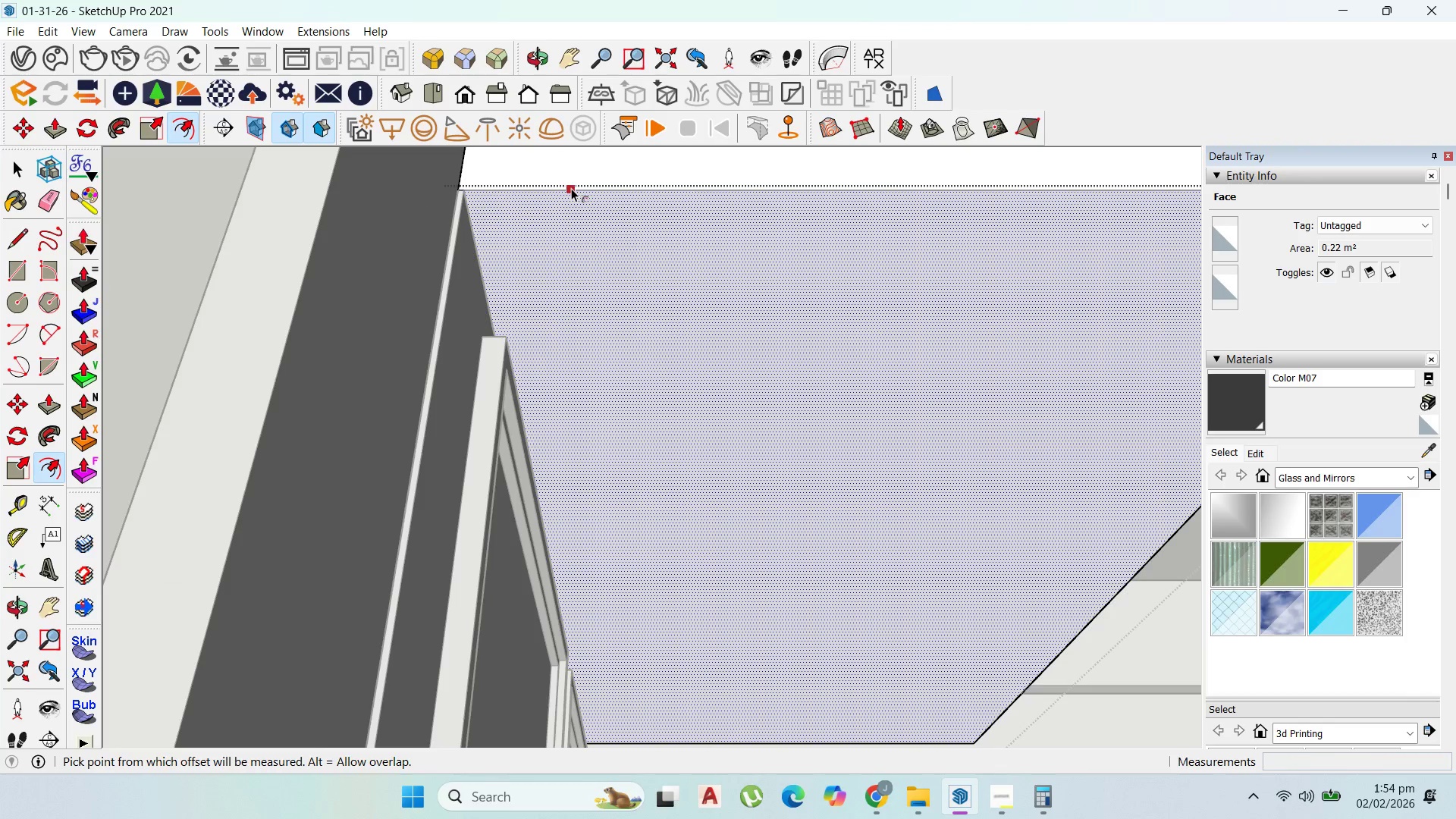 
scroll: coordinate [529, 194], scroll_direction: up, amount: 11.0
 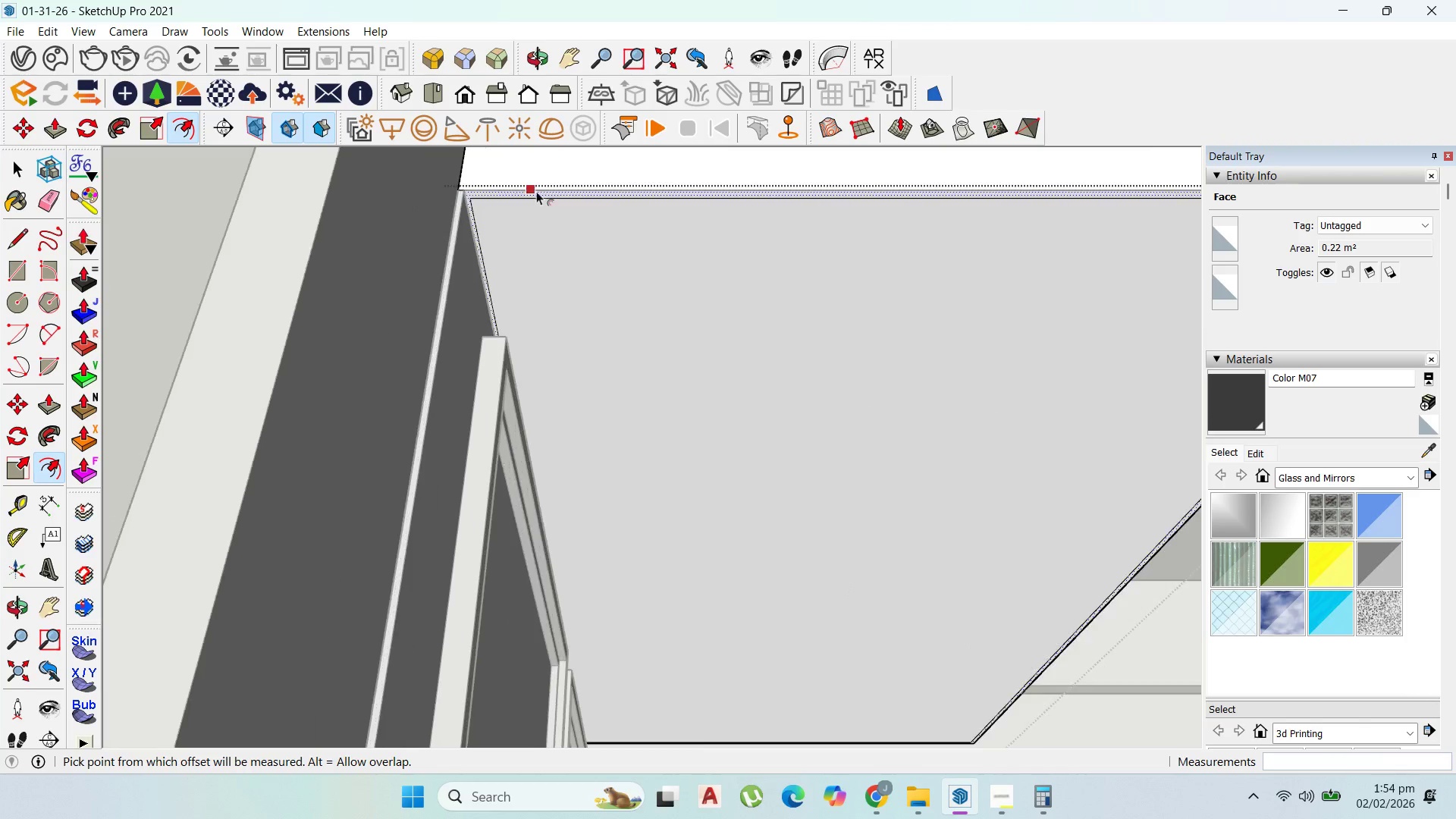 
left_click_drag(start_coordinate=[571, 188], to_coordinate=[573, 210])
 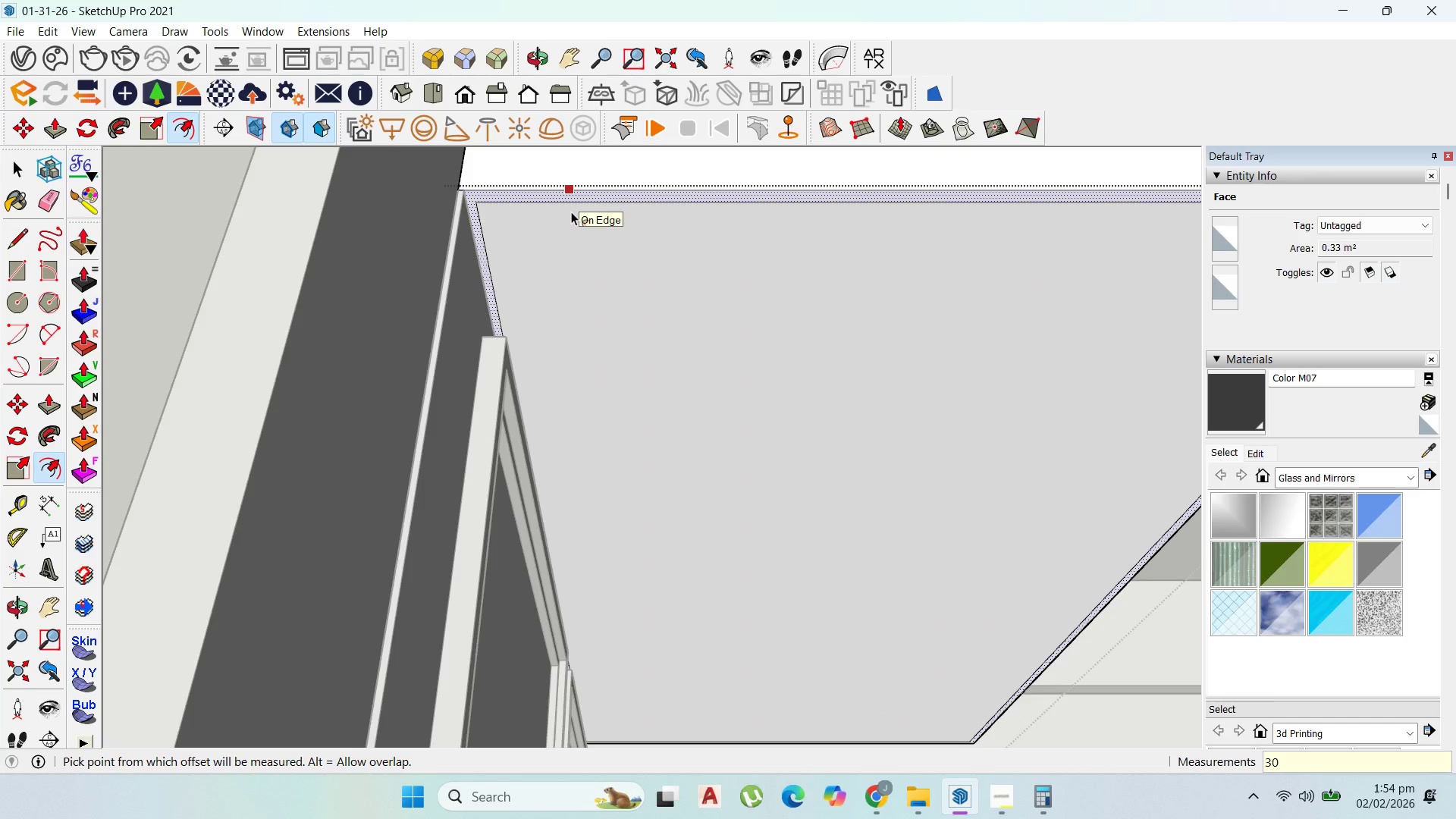 
type(30)
 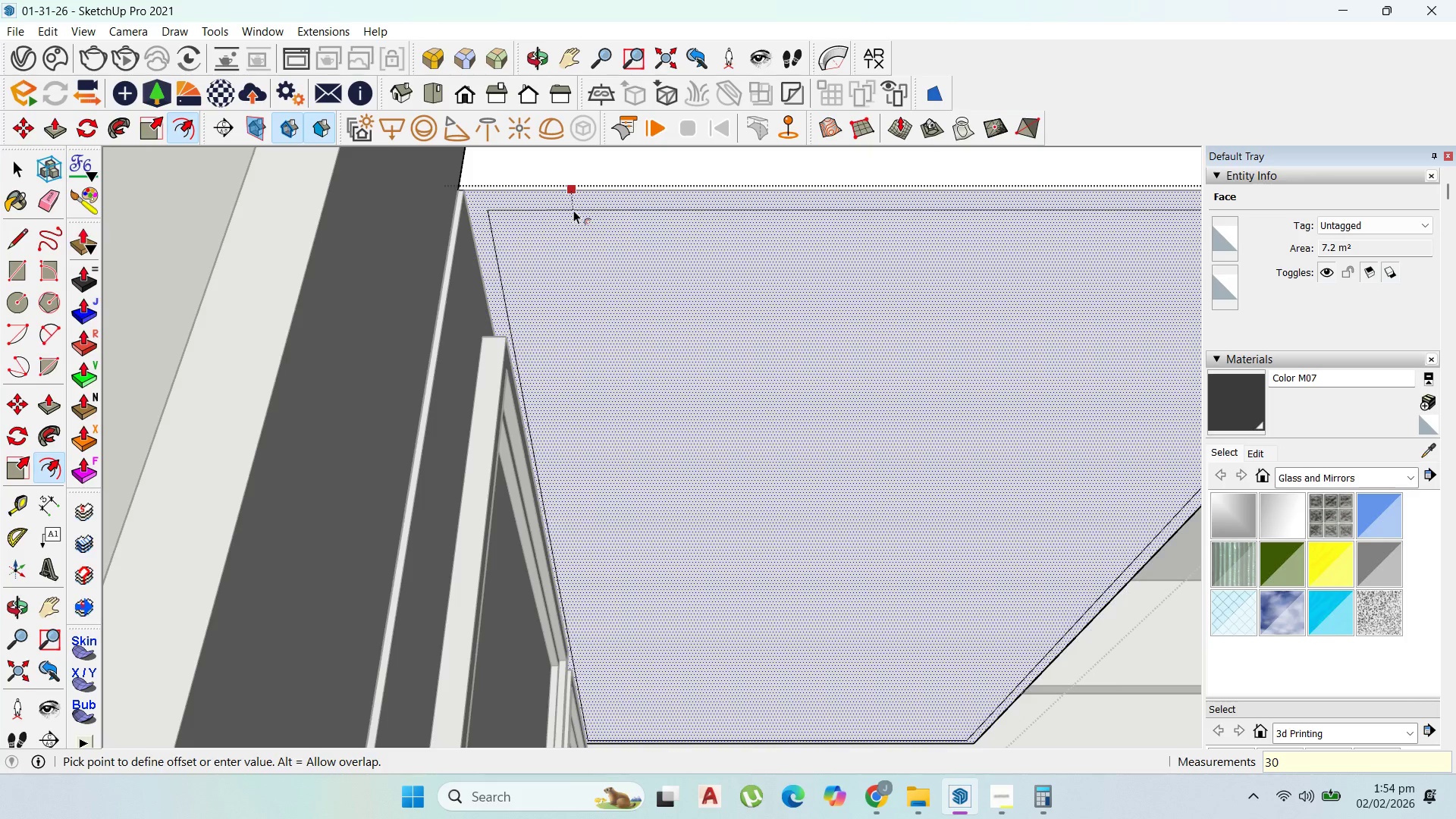 
key(Enter)
 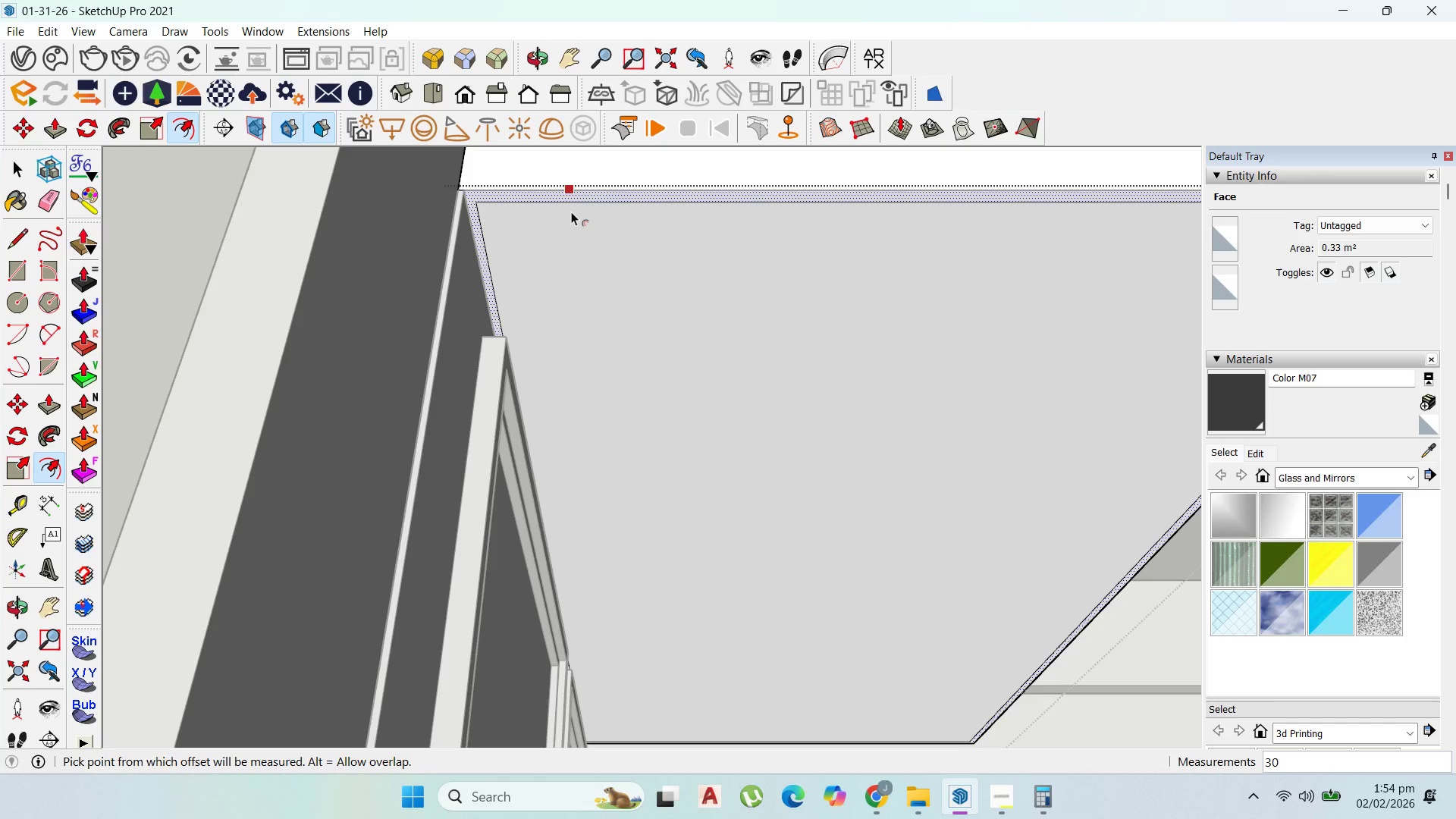 
wait(12.47)
 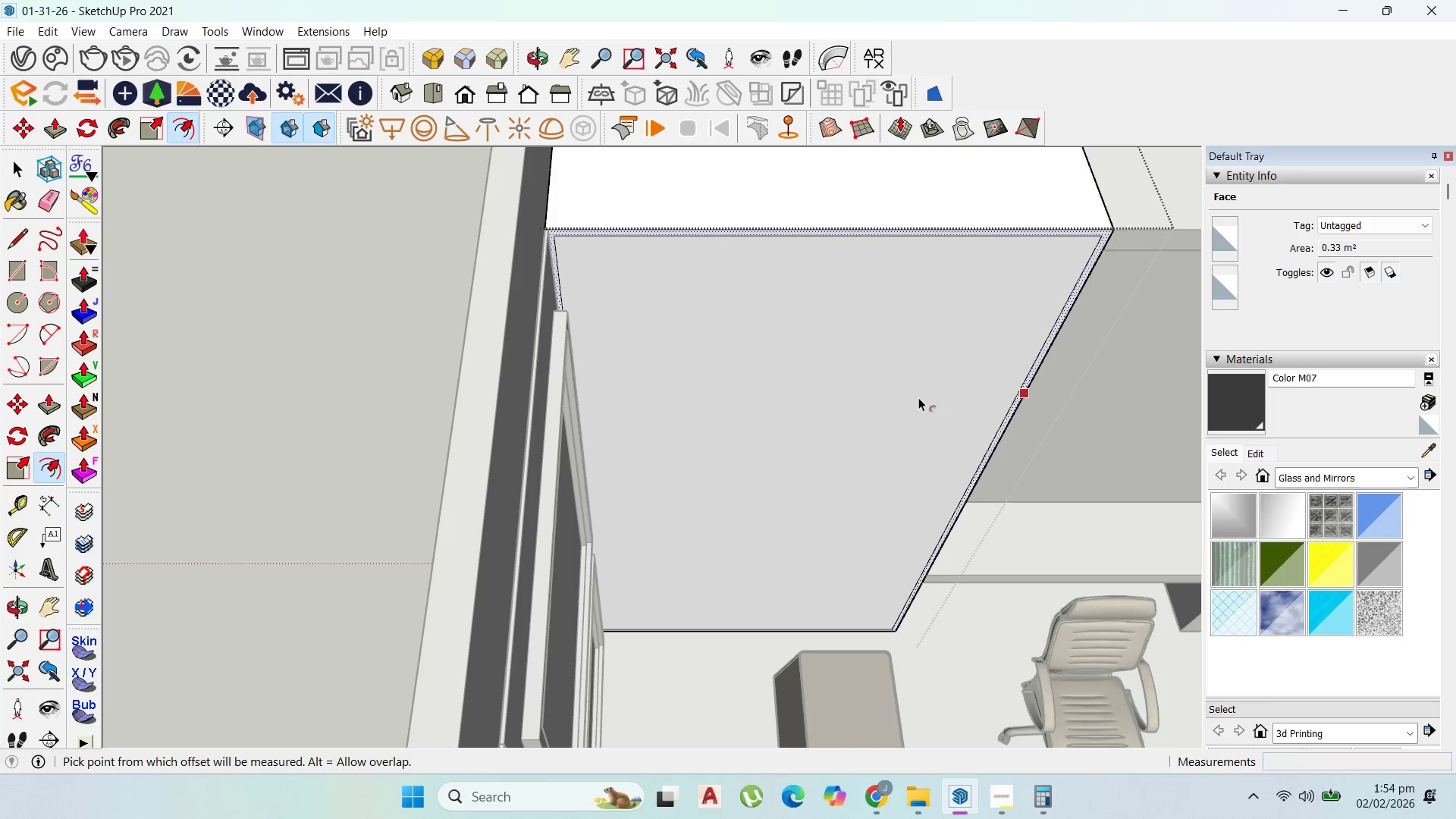 
key(Escape)
 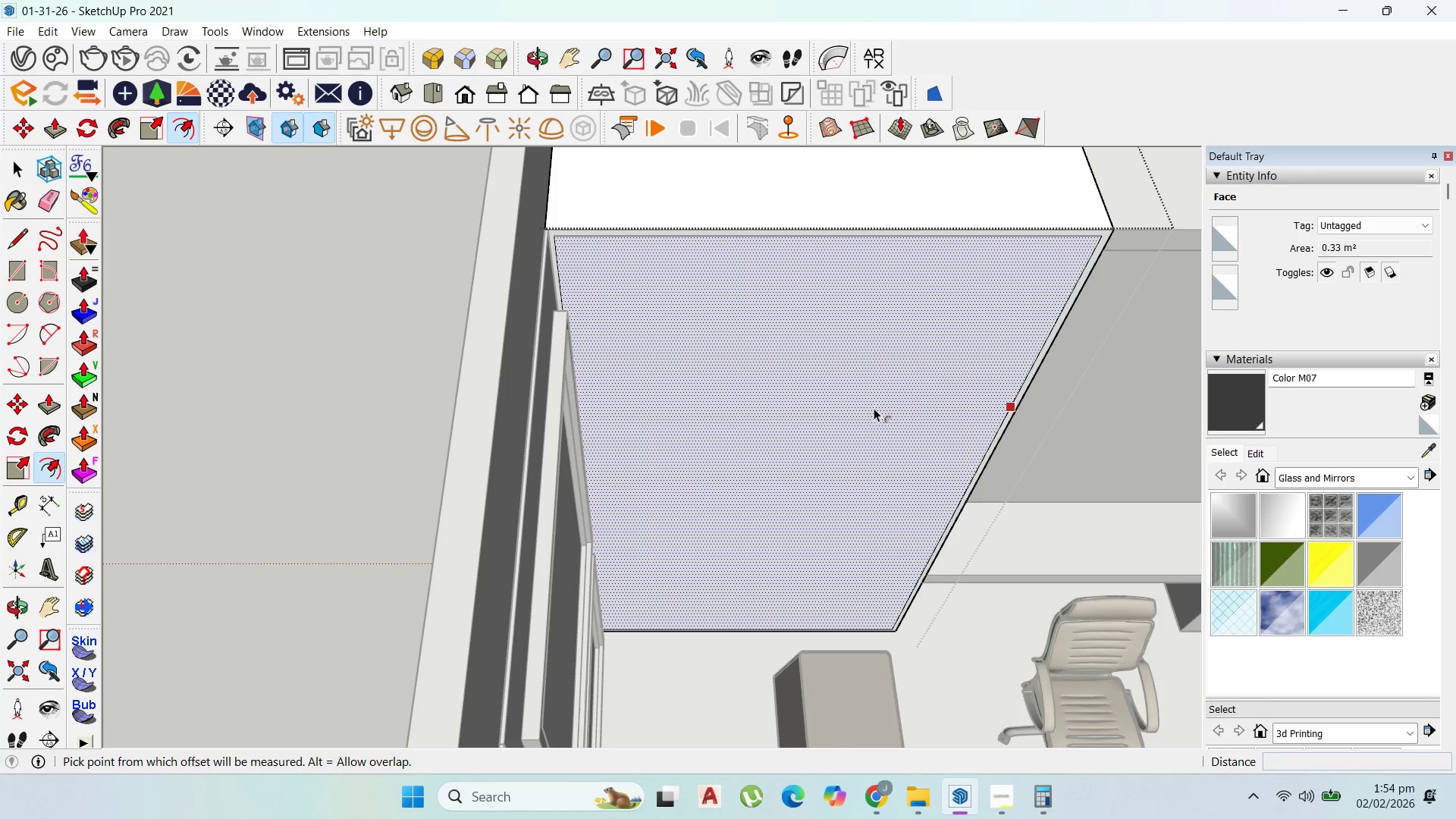 
scroll: coordinate [661, 287], scroll_direction: down, amount: 6.0
 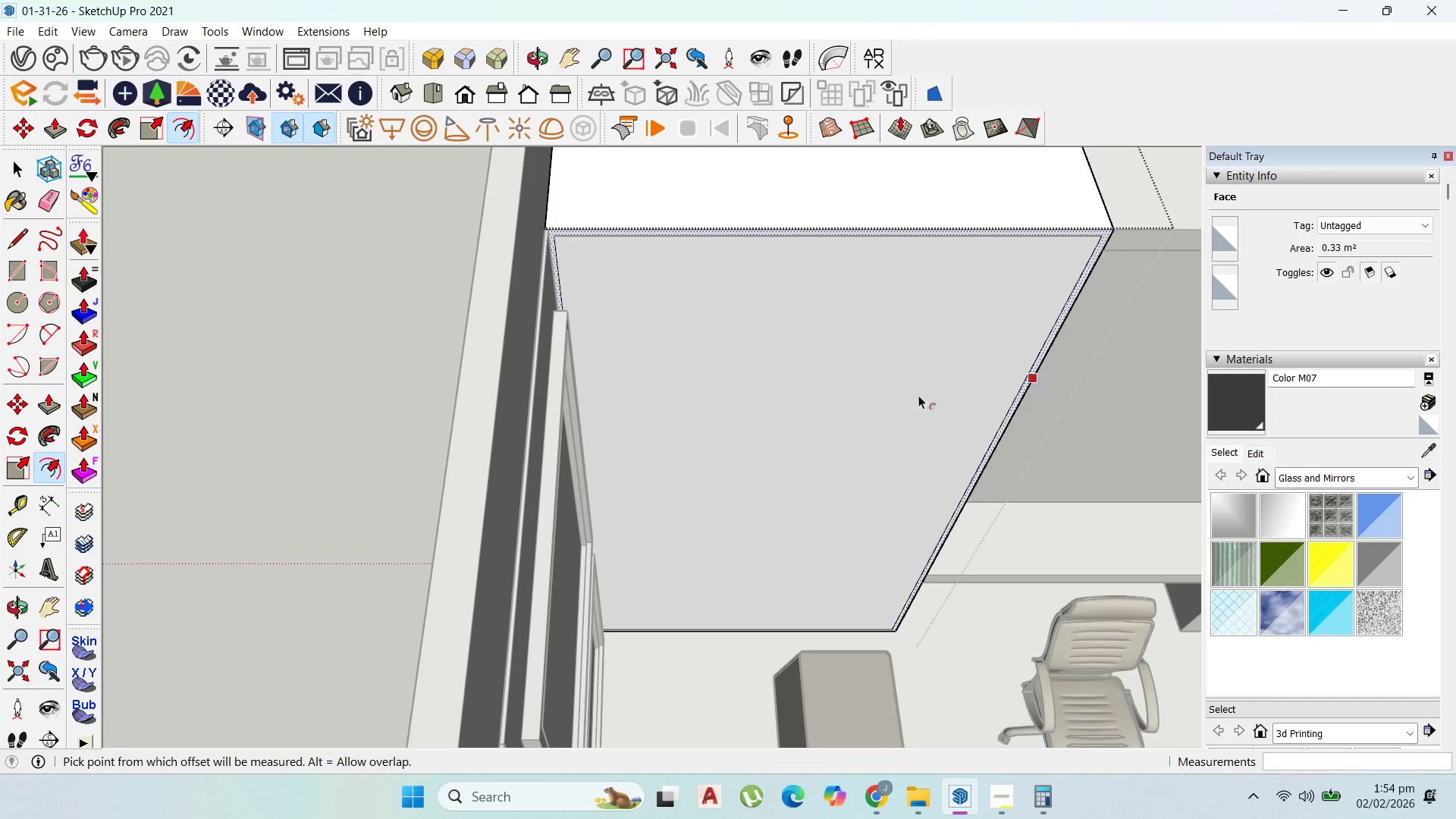 
key(P)
 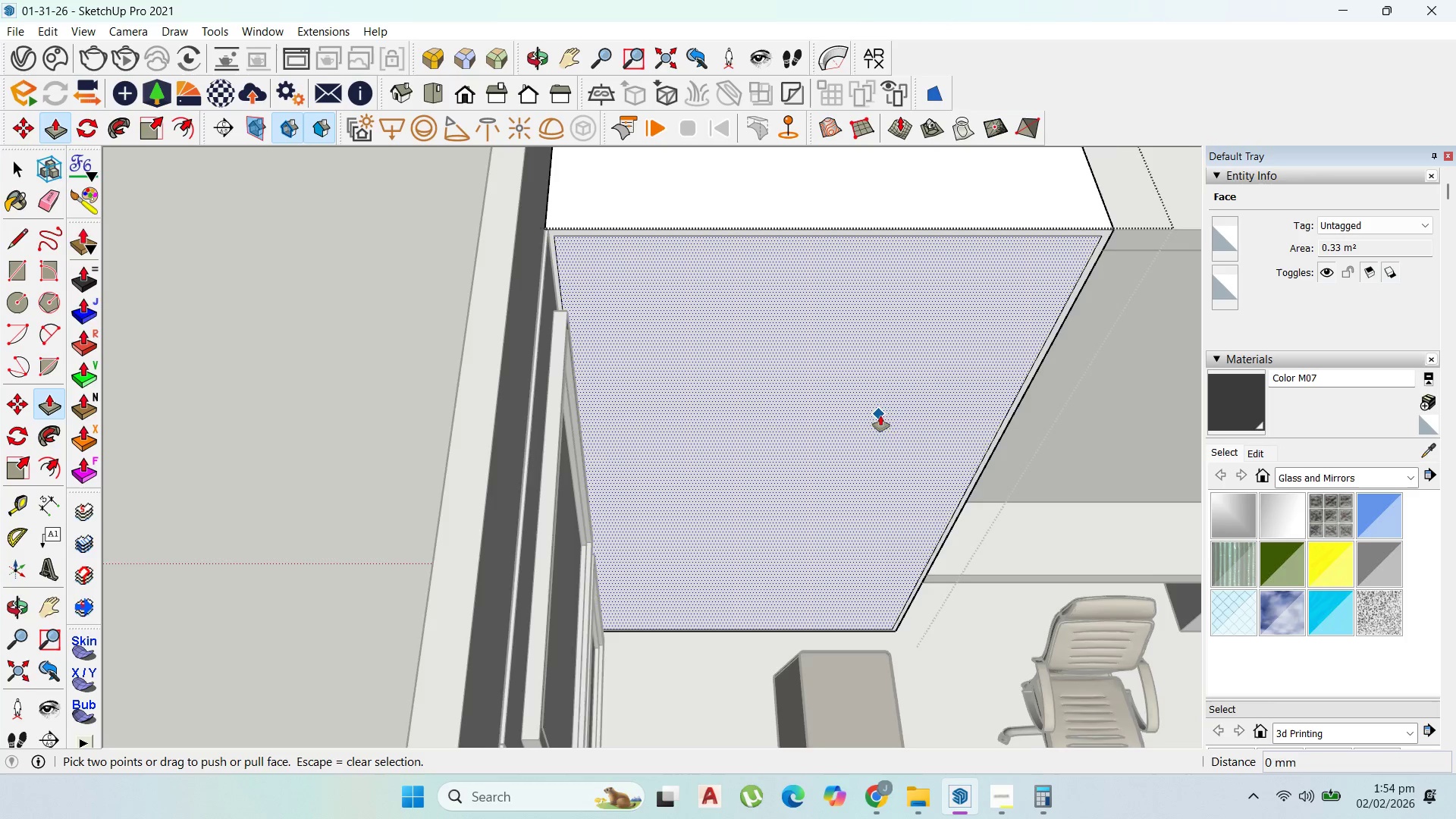 
scroll: coordinate [883, 416], scroll_direction: up, amount: 1.0
 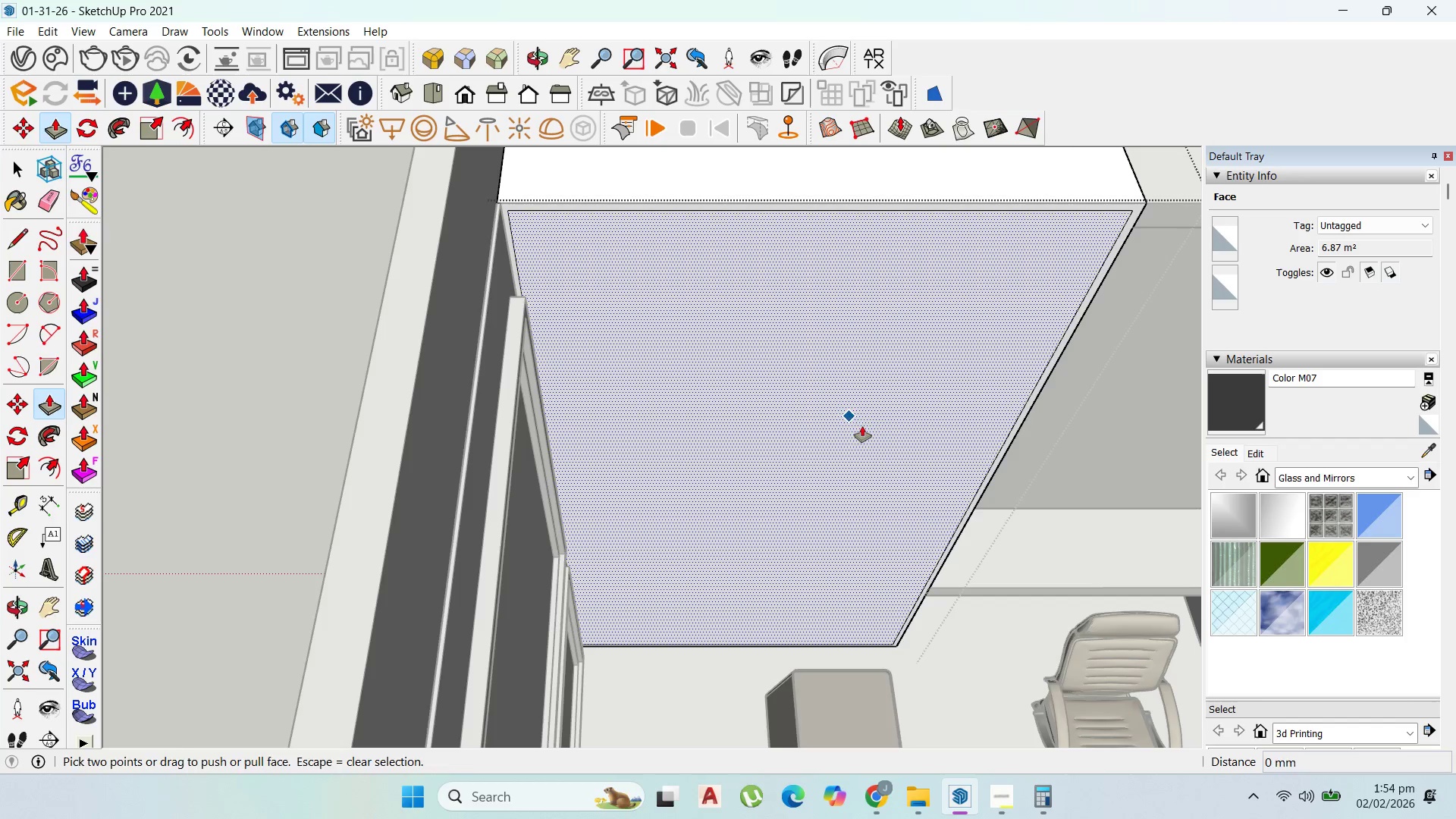 
wait(22.24)
 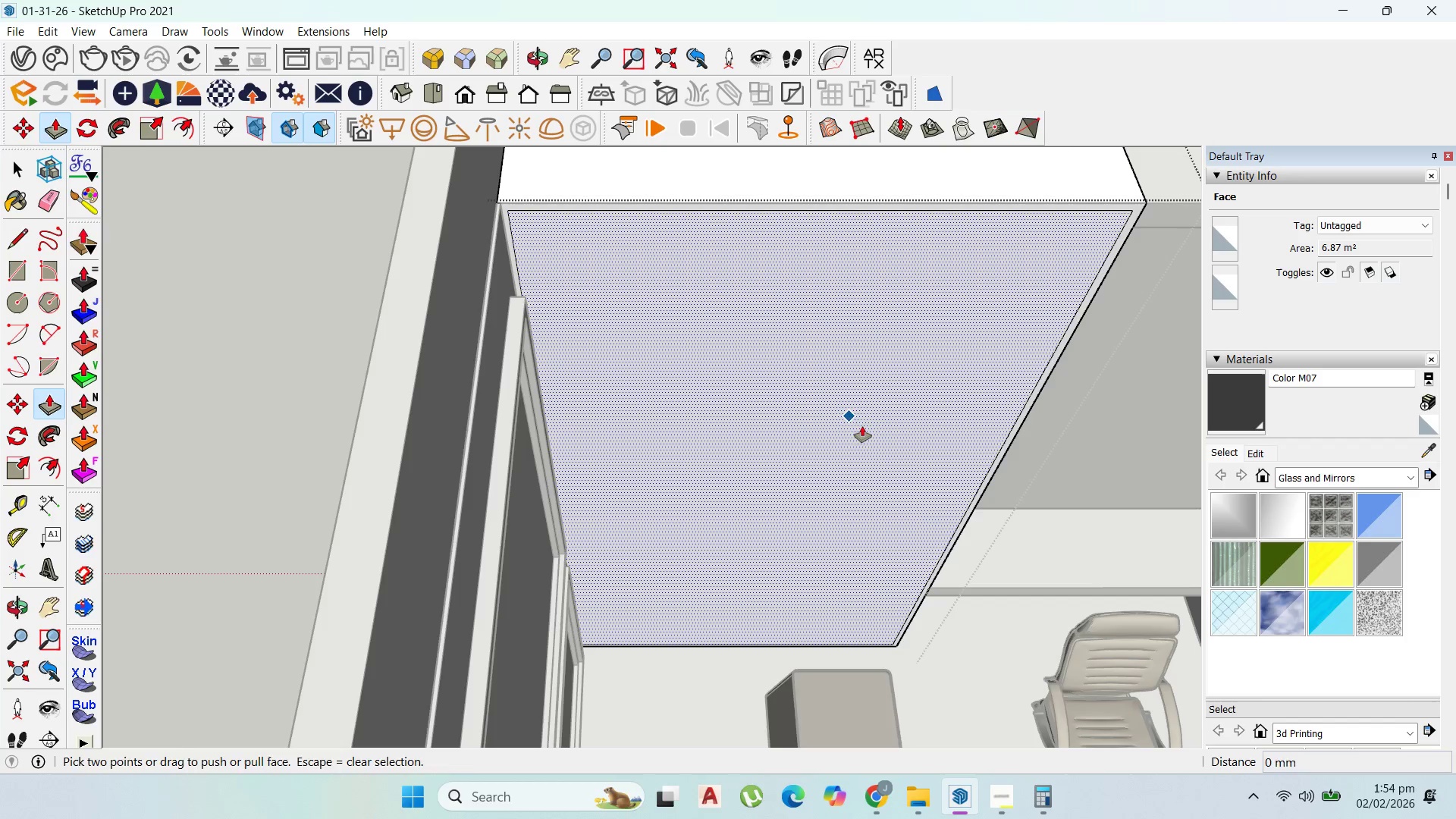 
left_click([840, 393])
 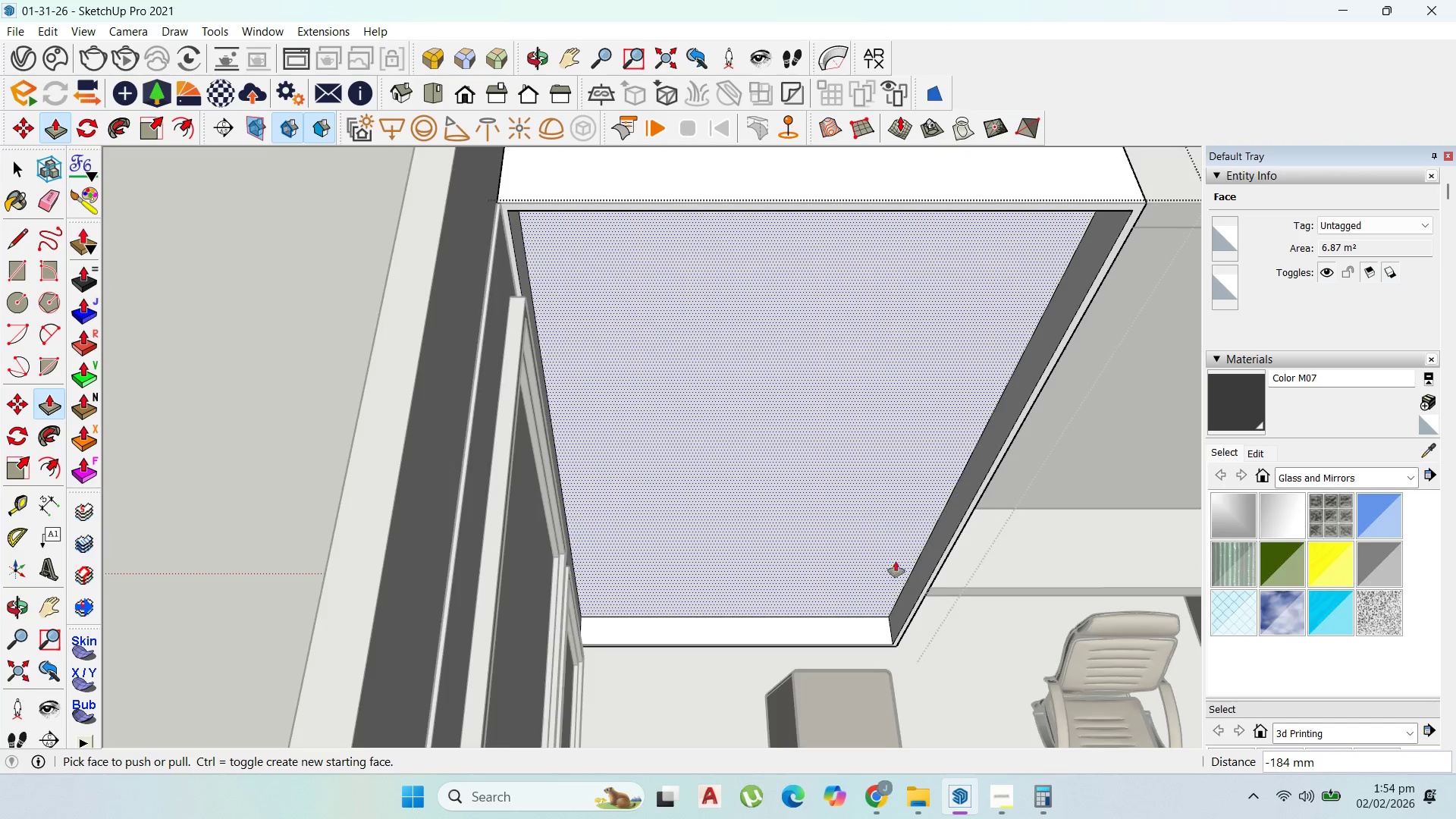 
left_click_drag(start_coordinate=[877, 611], to_coordinate=[868, 550])
 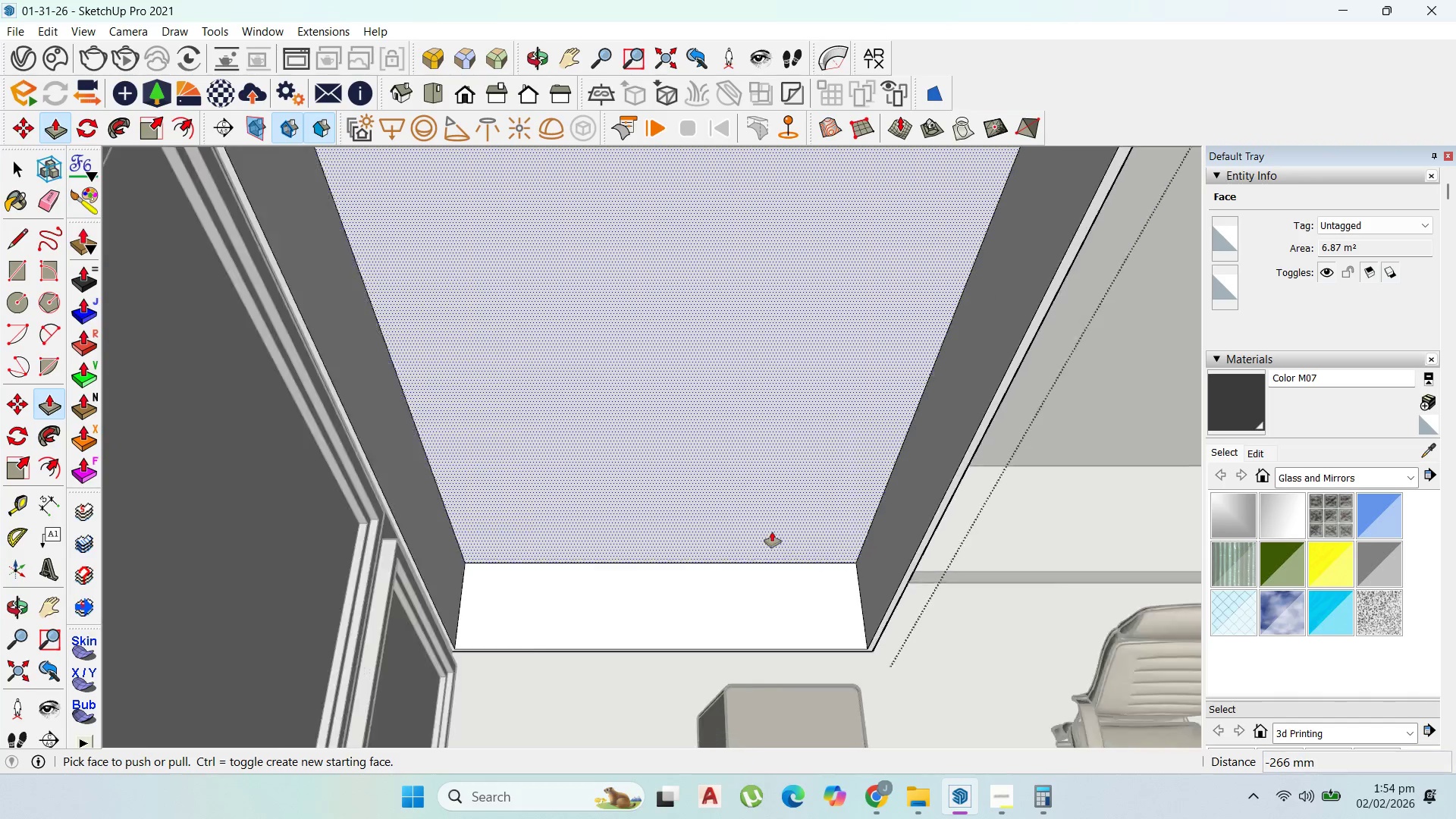 
scroll: coordinate [906, 608], scroll_direction: up, amount: 5.0
 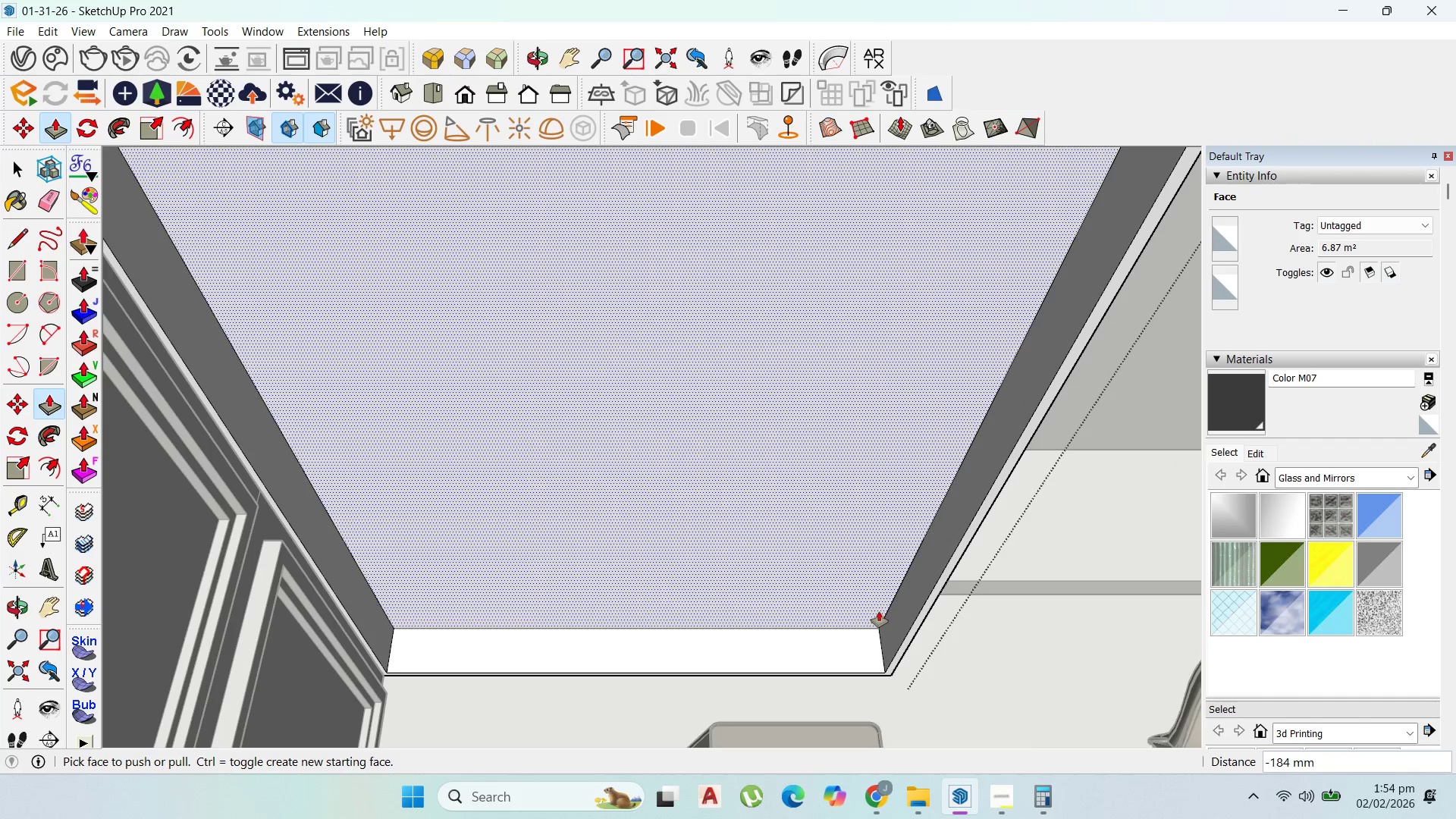 
scroll: coordinate [775, 526], scroll_direction: down, amount: 13.0
 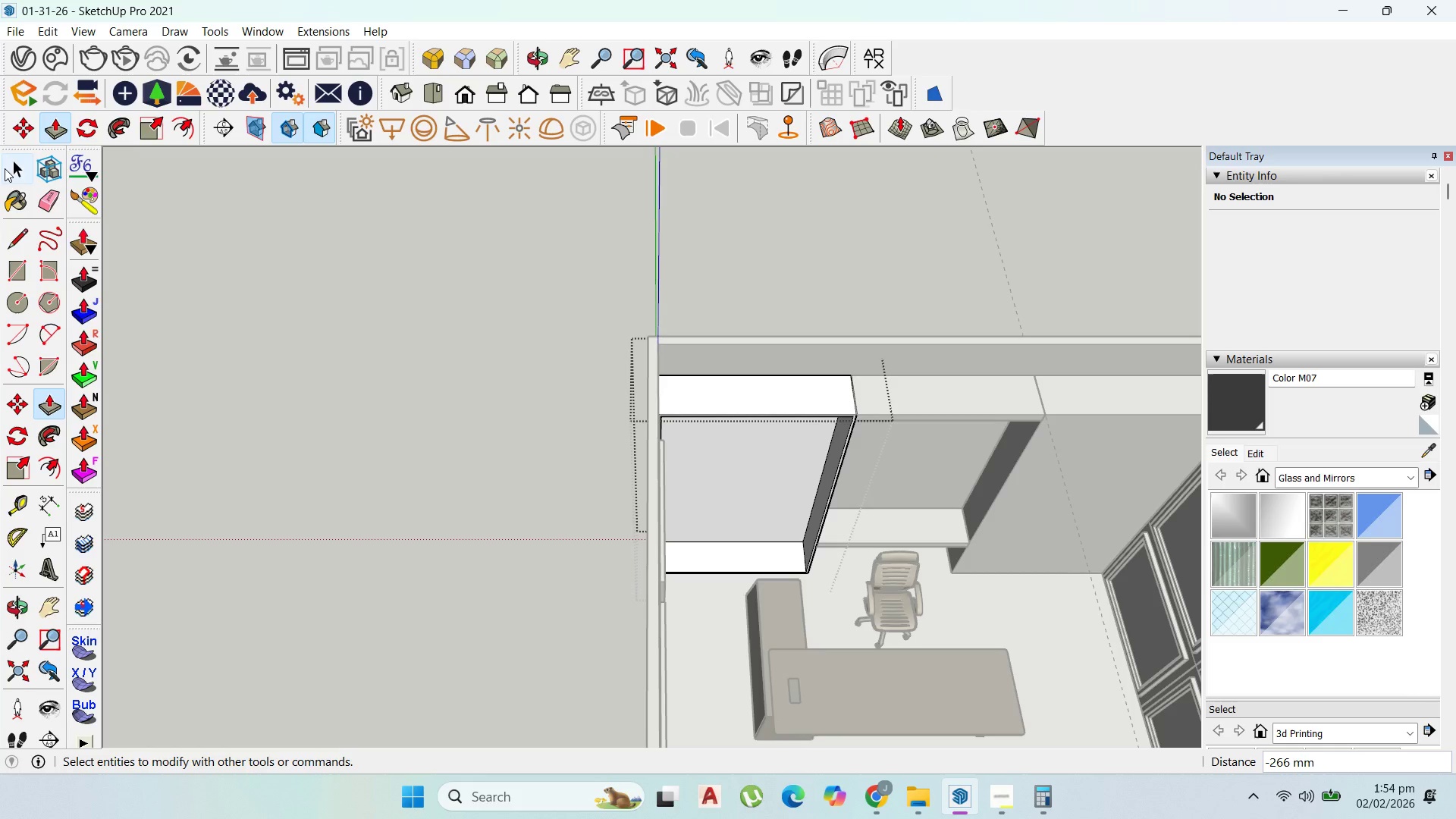 
left_click([7, 166])
 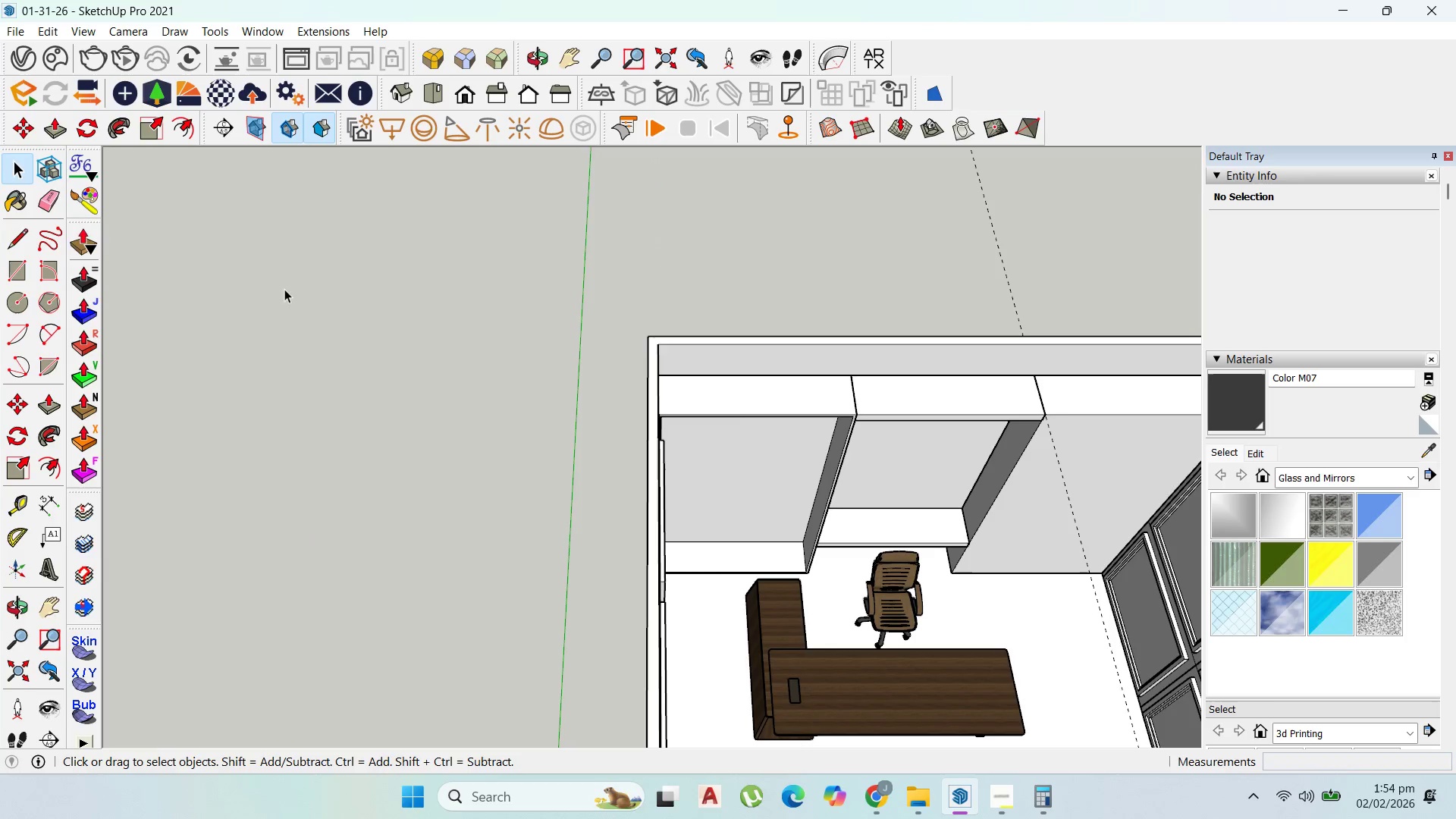 
key(Escape)
 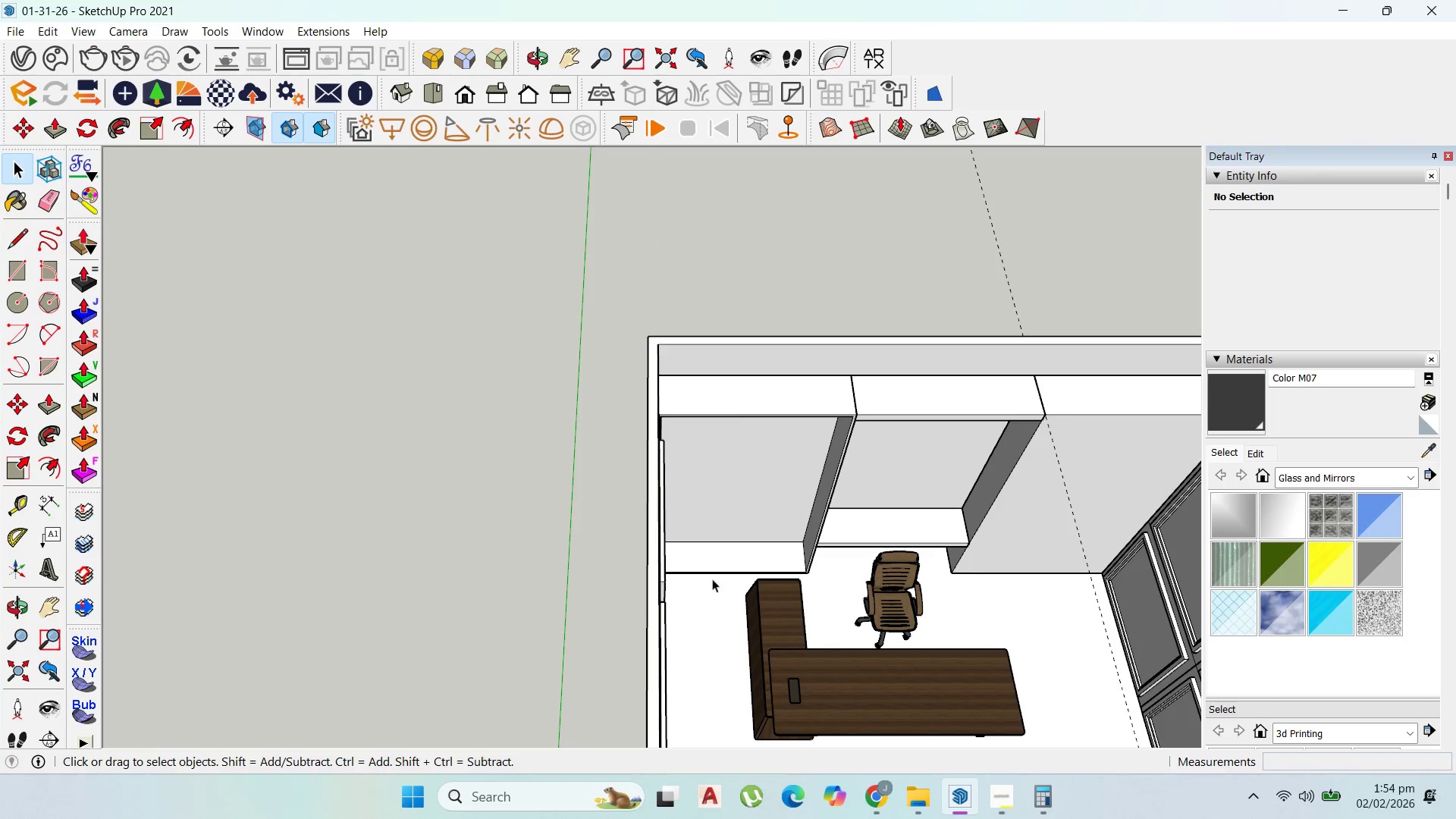 
key(Escape)
 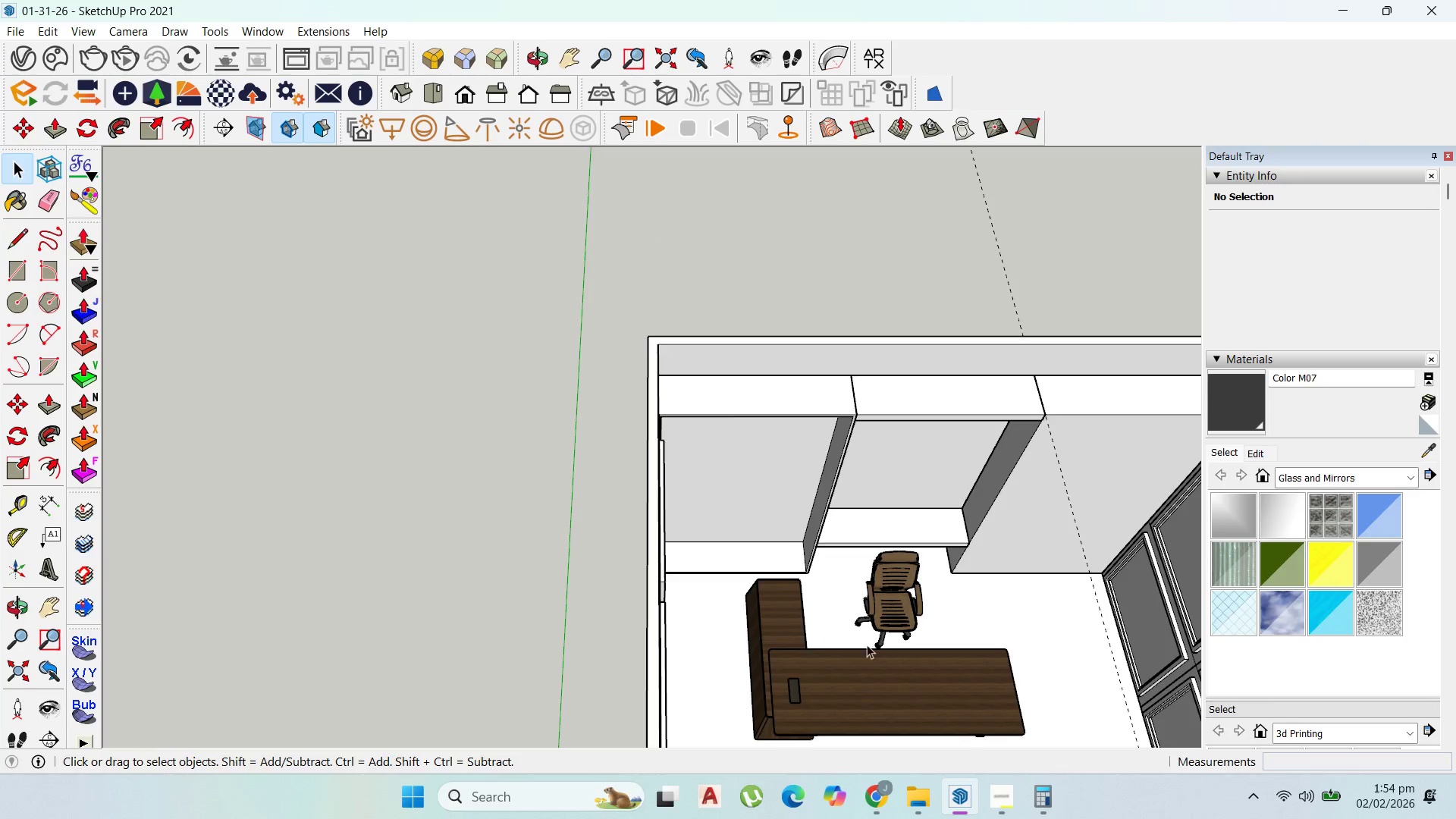 
scroll: coordinate [866, 645], scroll_direction: down, amount: 1.0
 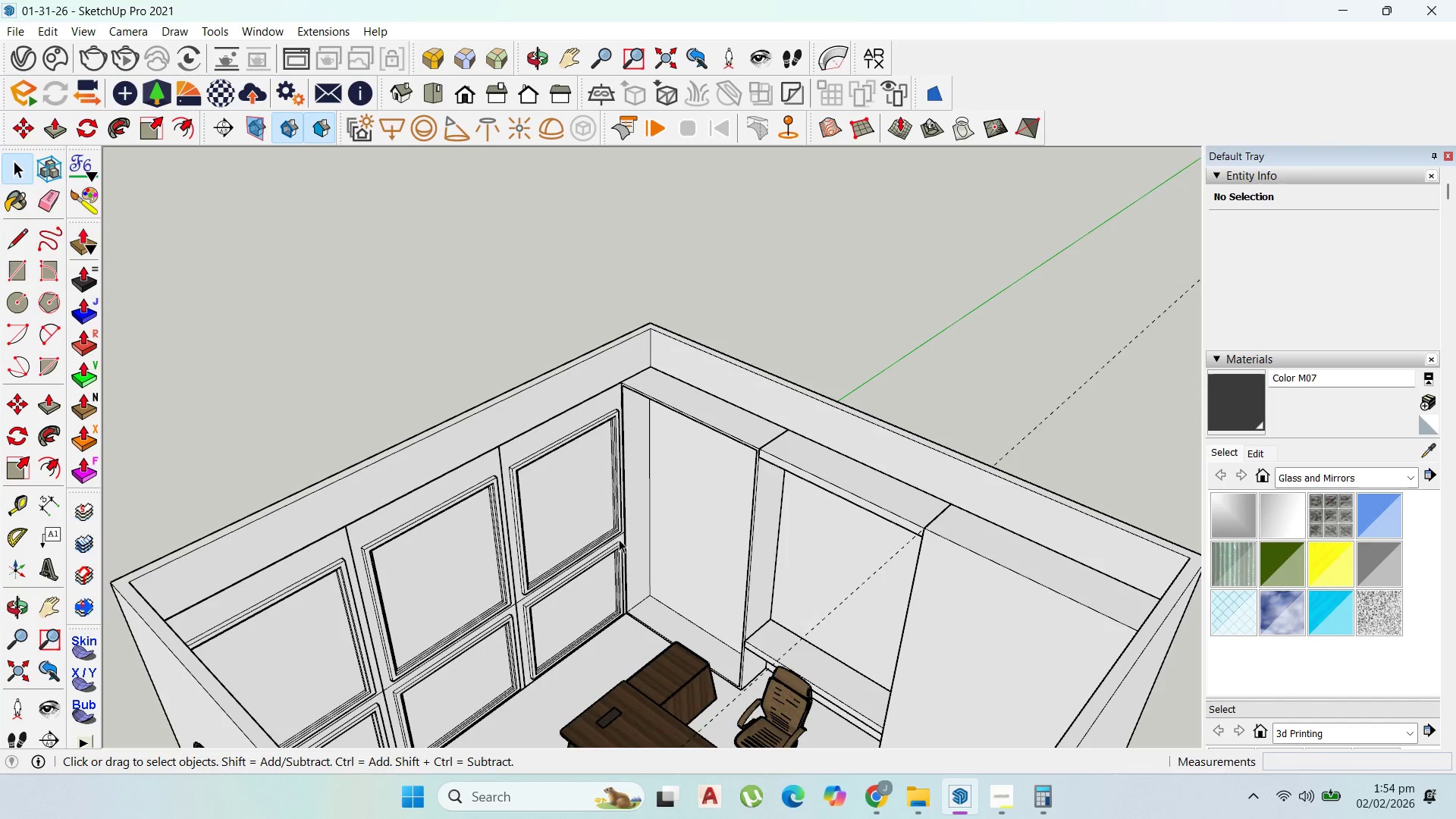 
scroll: coordinate [700, 510], scroll_direction: up, amount: 3.0
 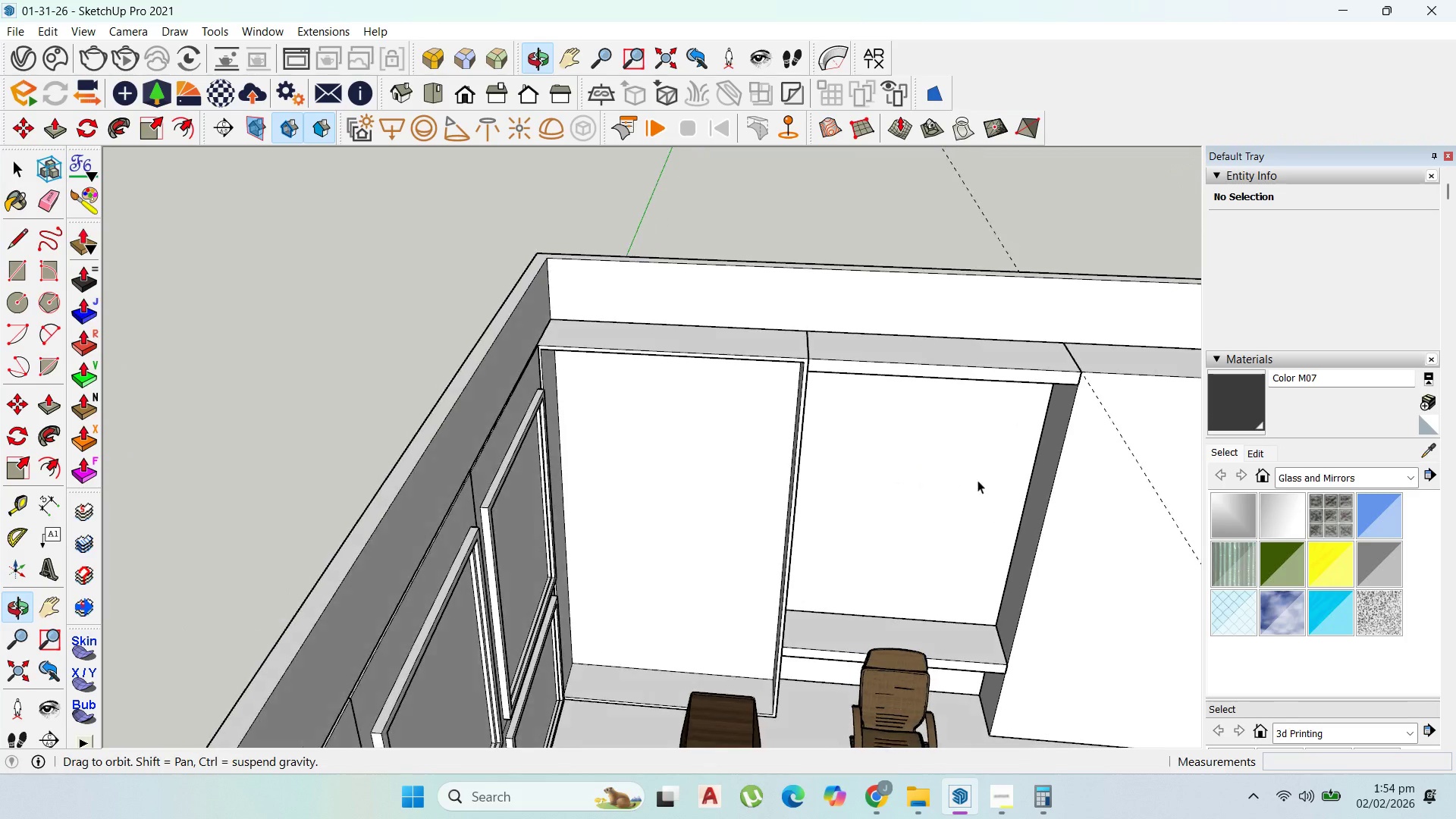 
scroll: coordinate [879, 426], scroll_direction: down, amount: 4.0
 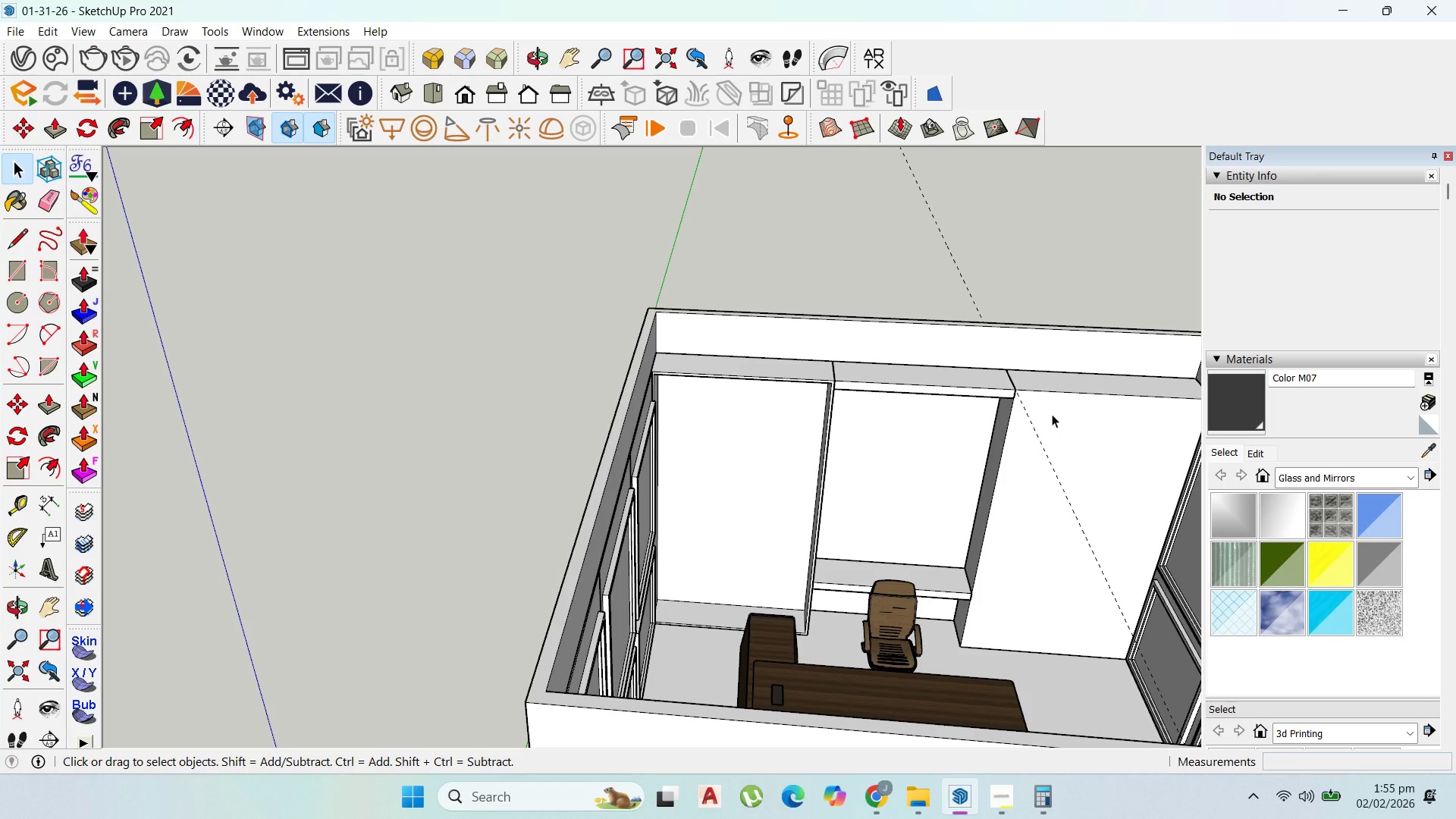 
wait(17.8)
 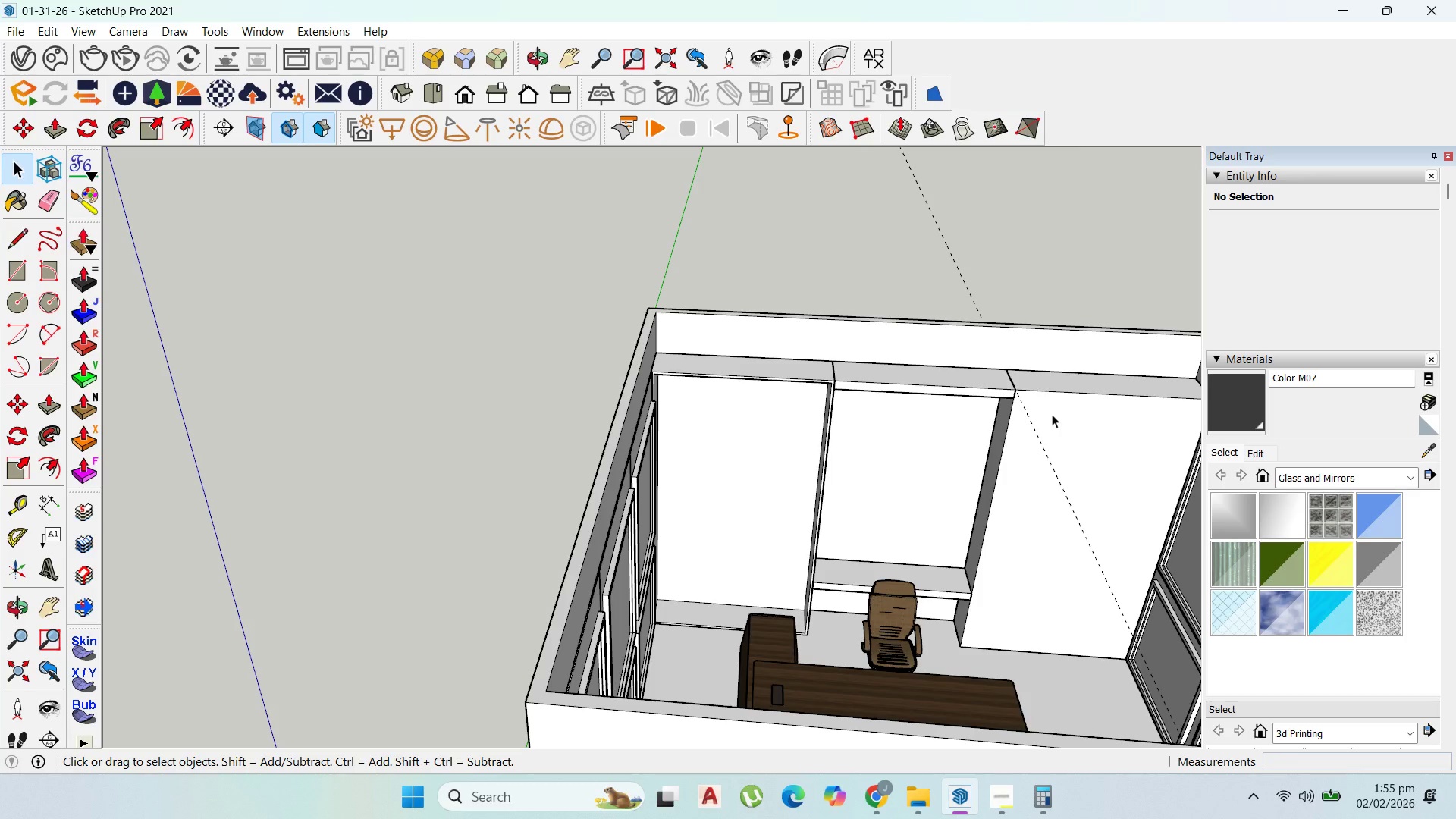 
left_click([1055, 413])
 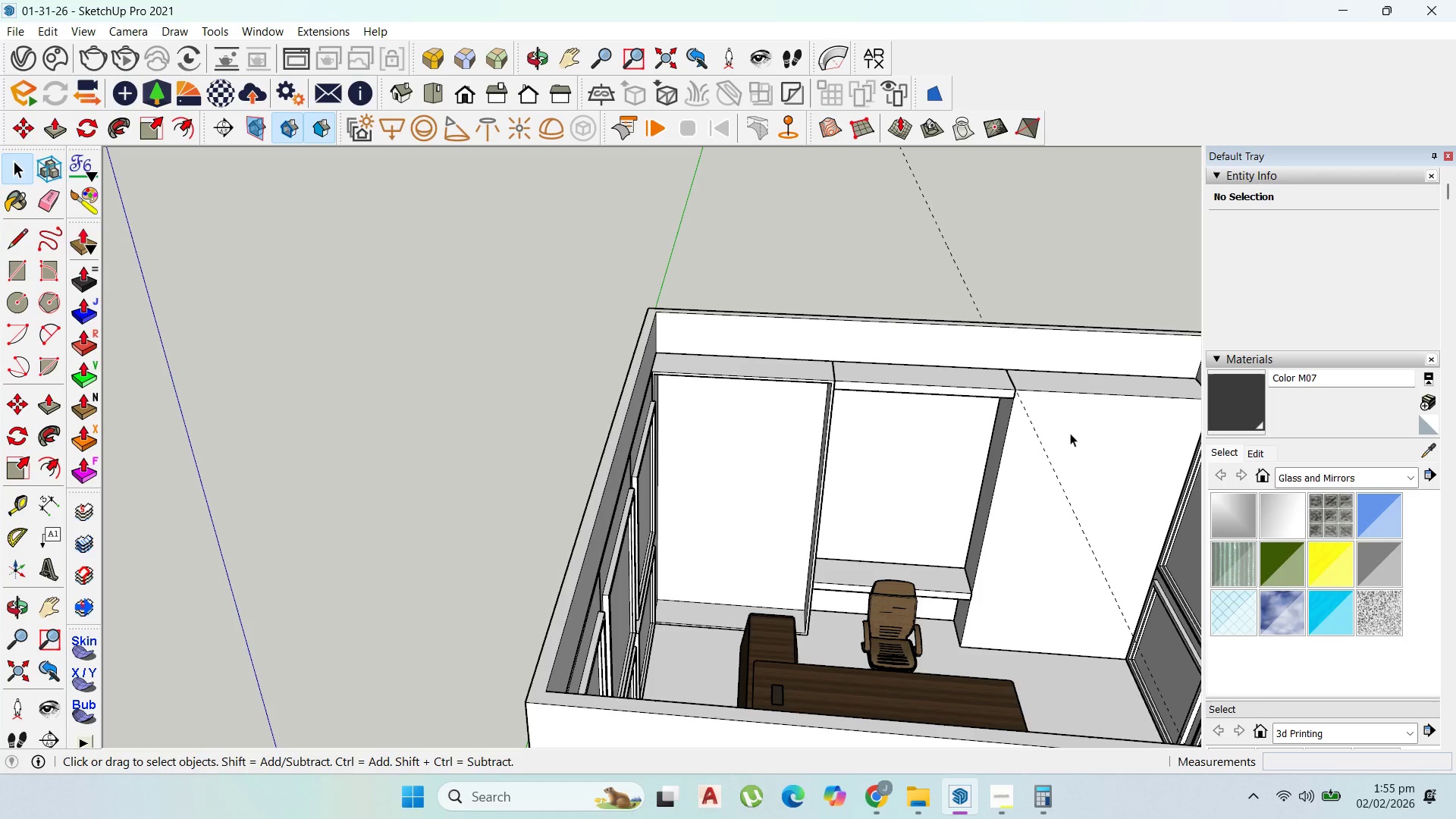 
scroll: coordinate [864, 425], scroll_direction: down, amount: 2.0
 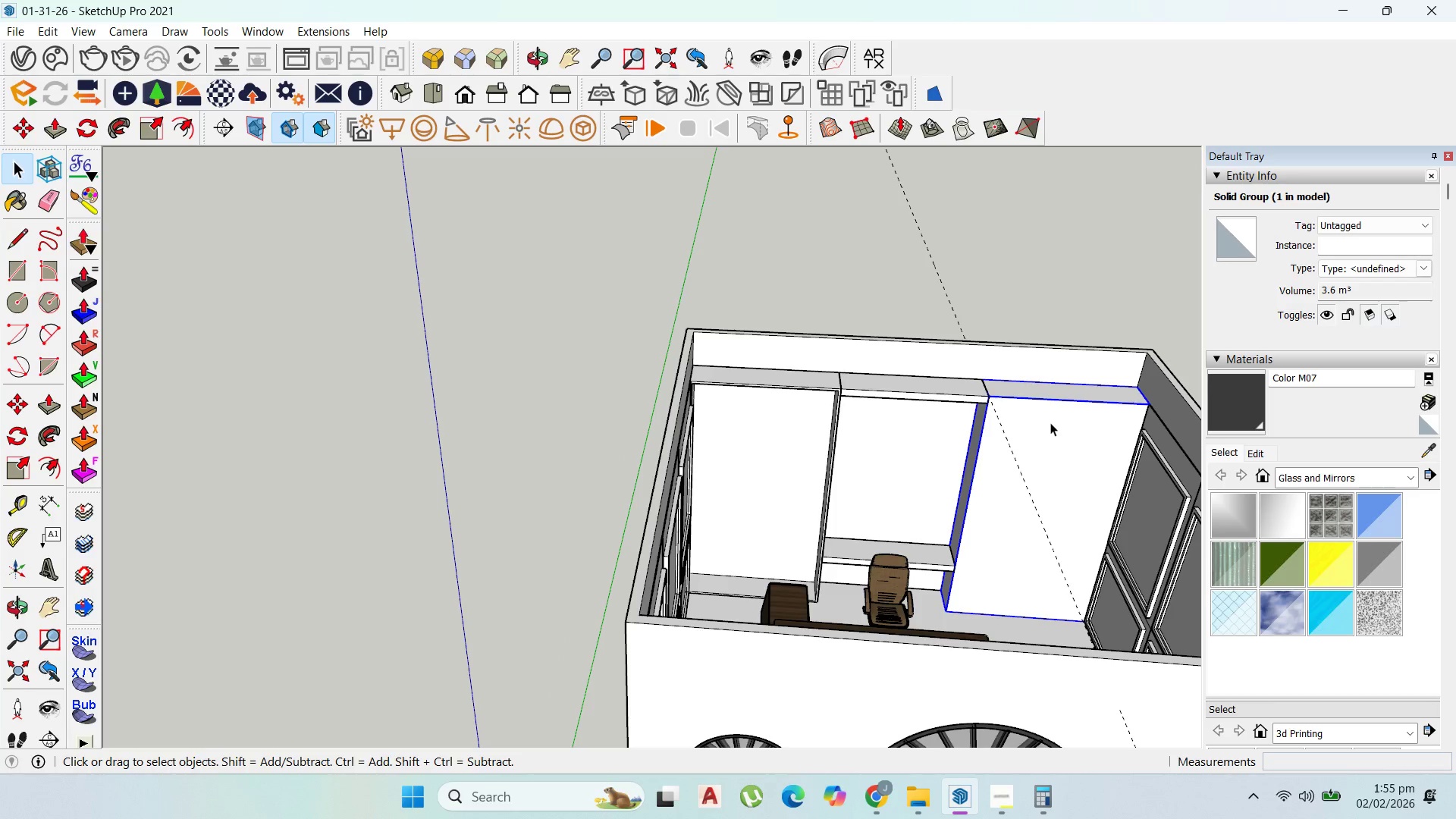 
scroll: coordinate [1050, 422], scroll_direction: up, amount: 1.0
 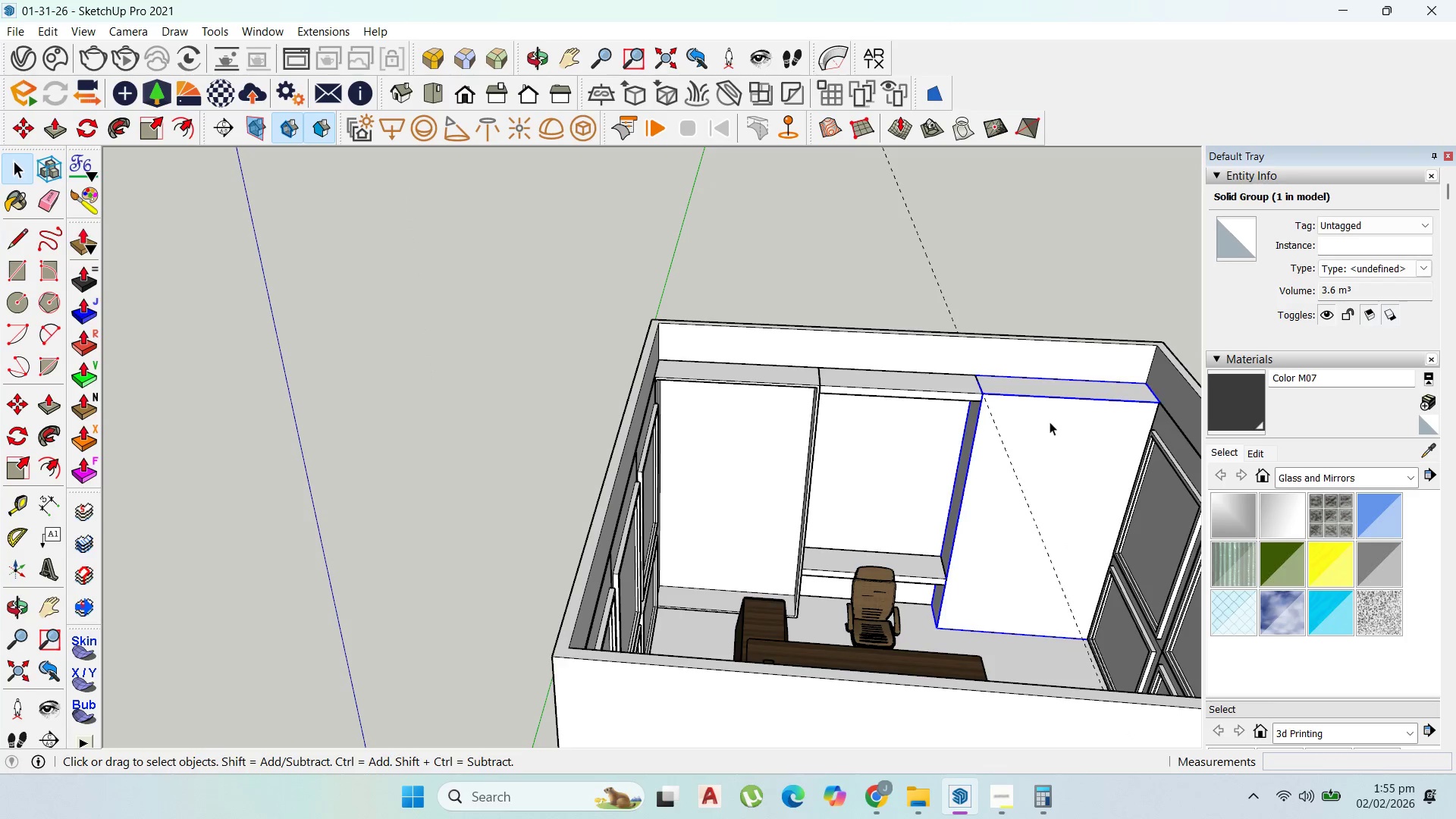 
key(Delete)
 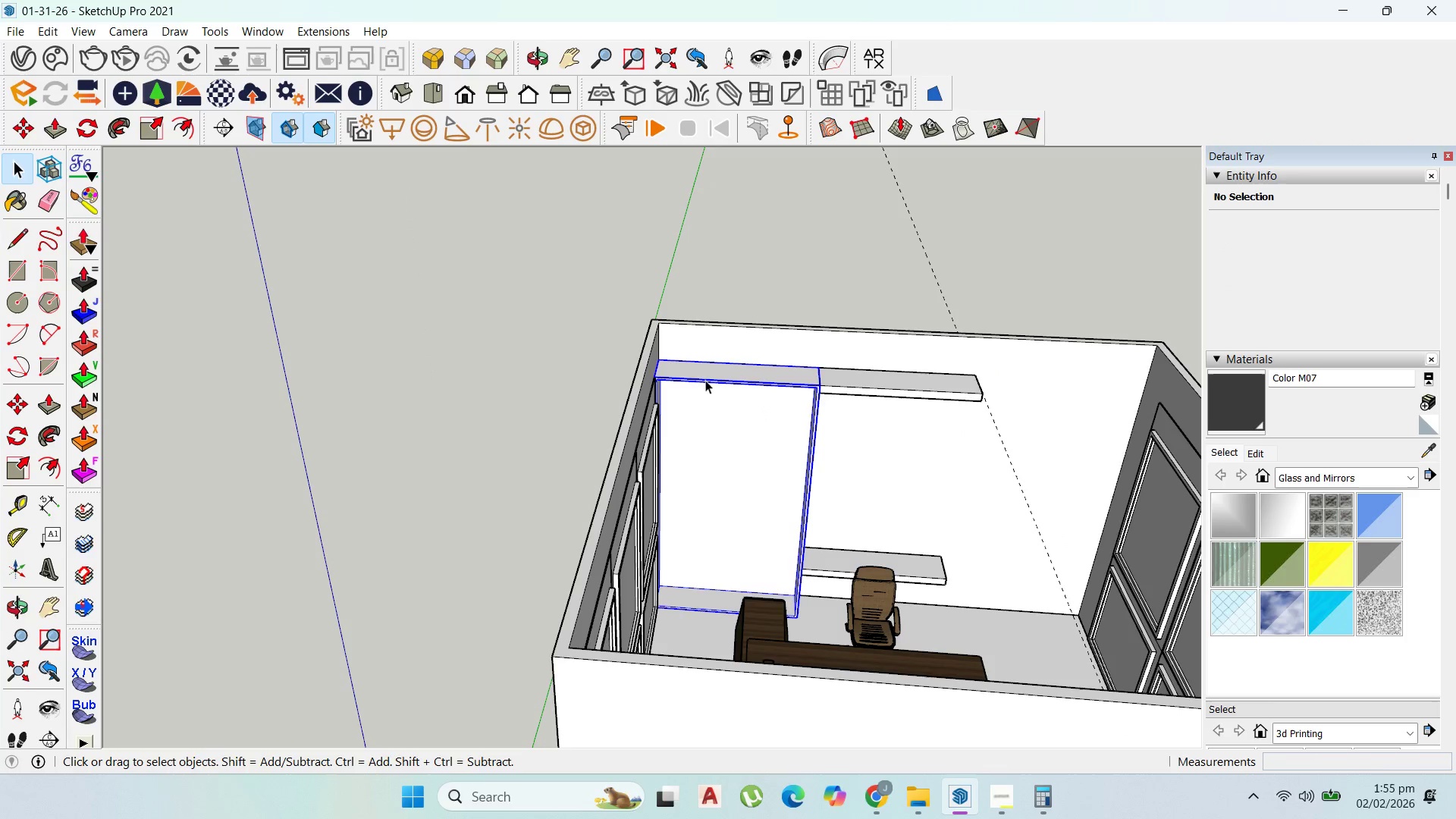 
scroll: coordinate [678, 350], scroll_direction: up, amount: 2.0
 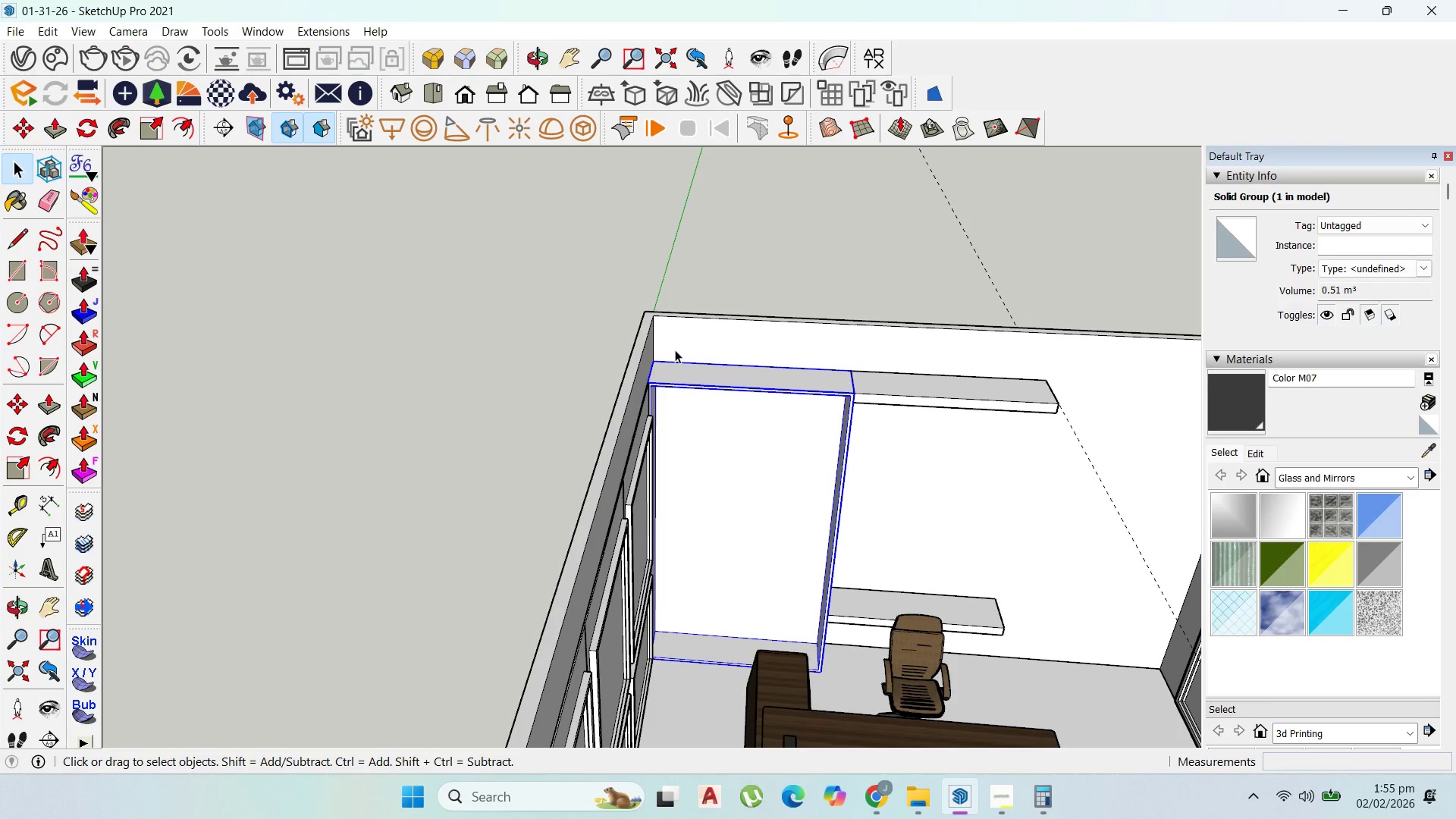 
key(M)
 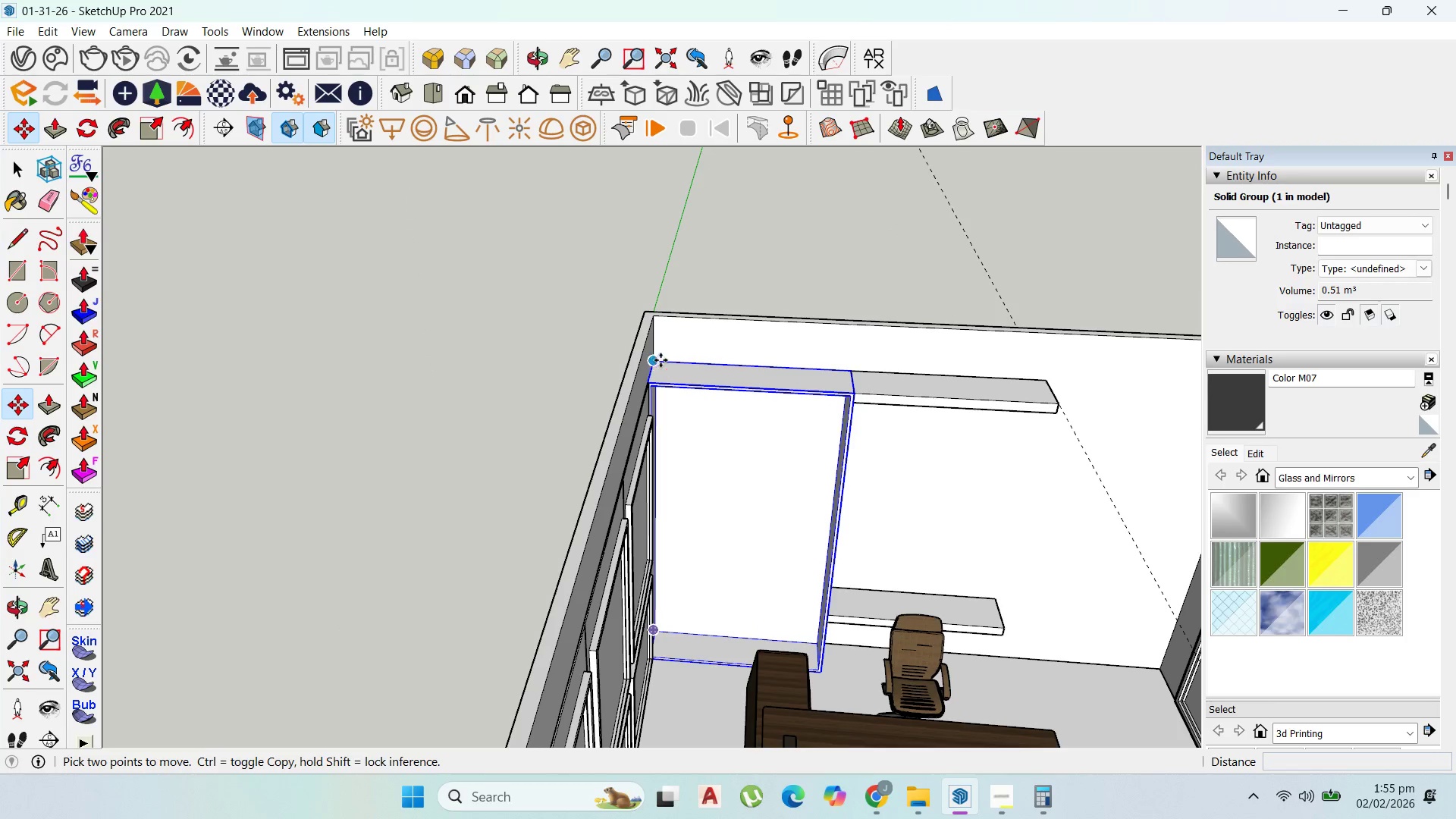 
wait(6.73)
 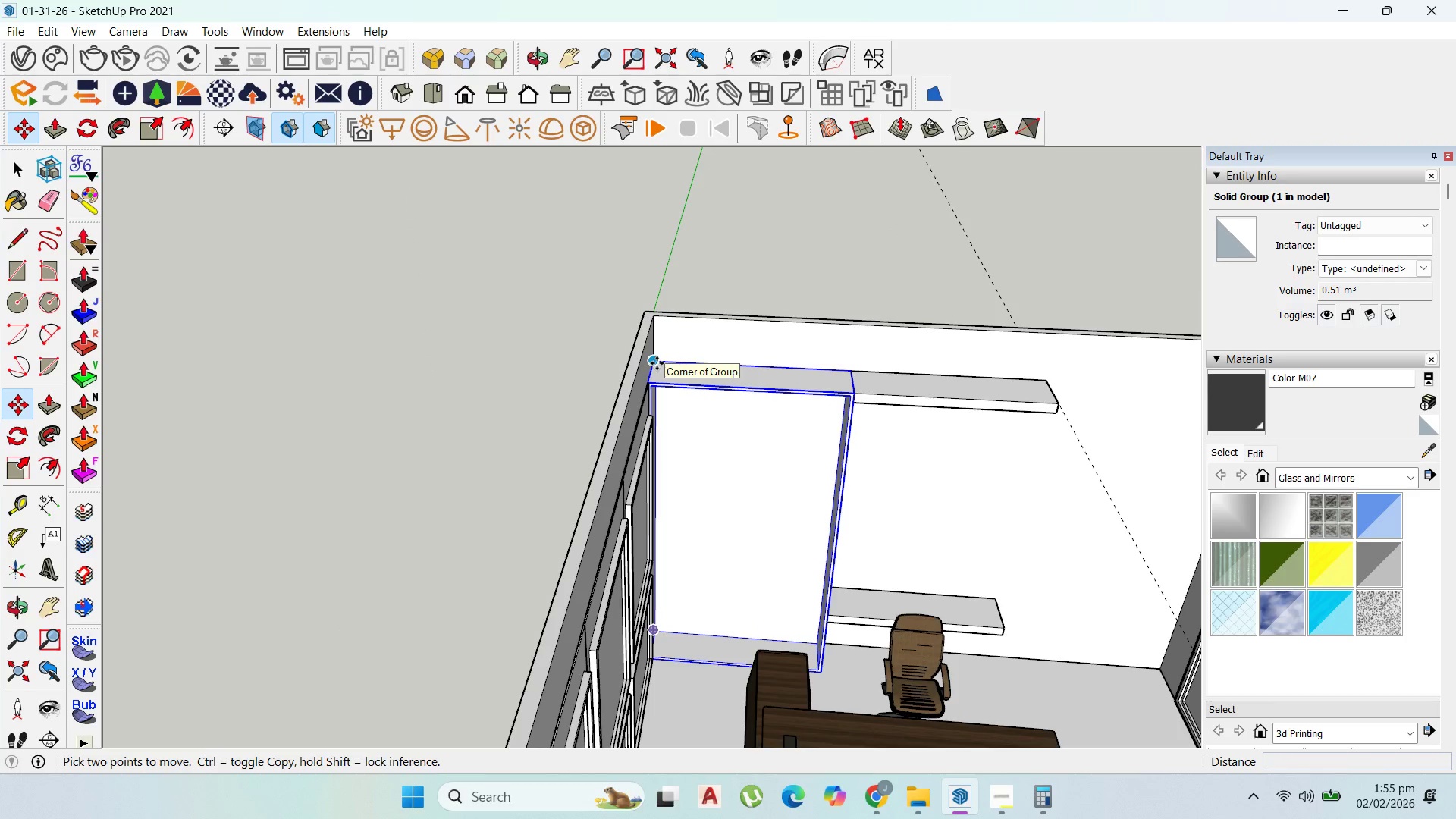 
left_click([658, 353])
 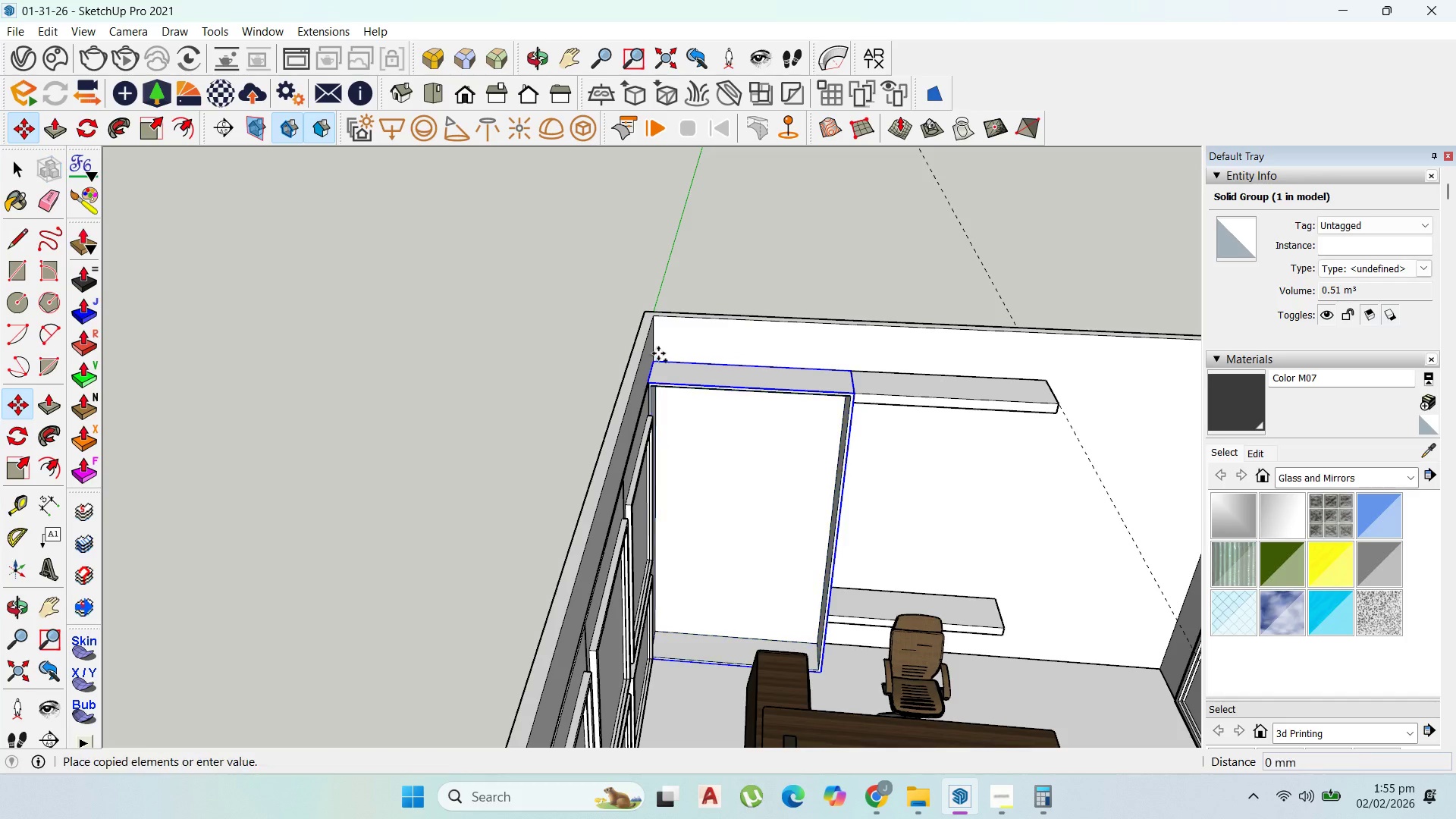 
key(Control+ControlLeft)
 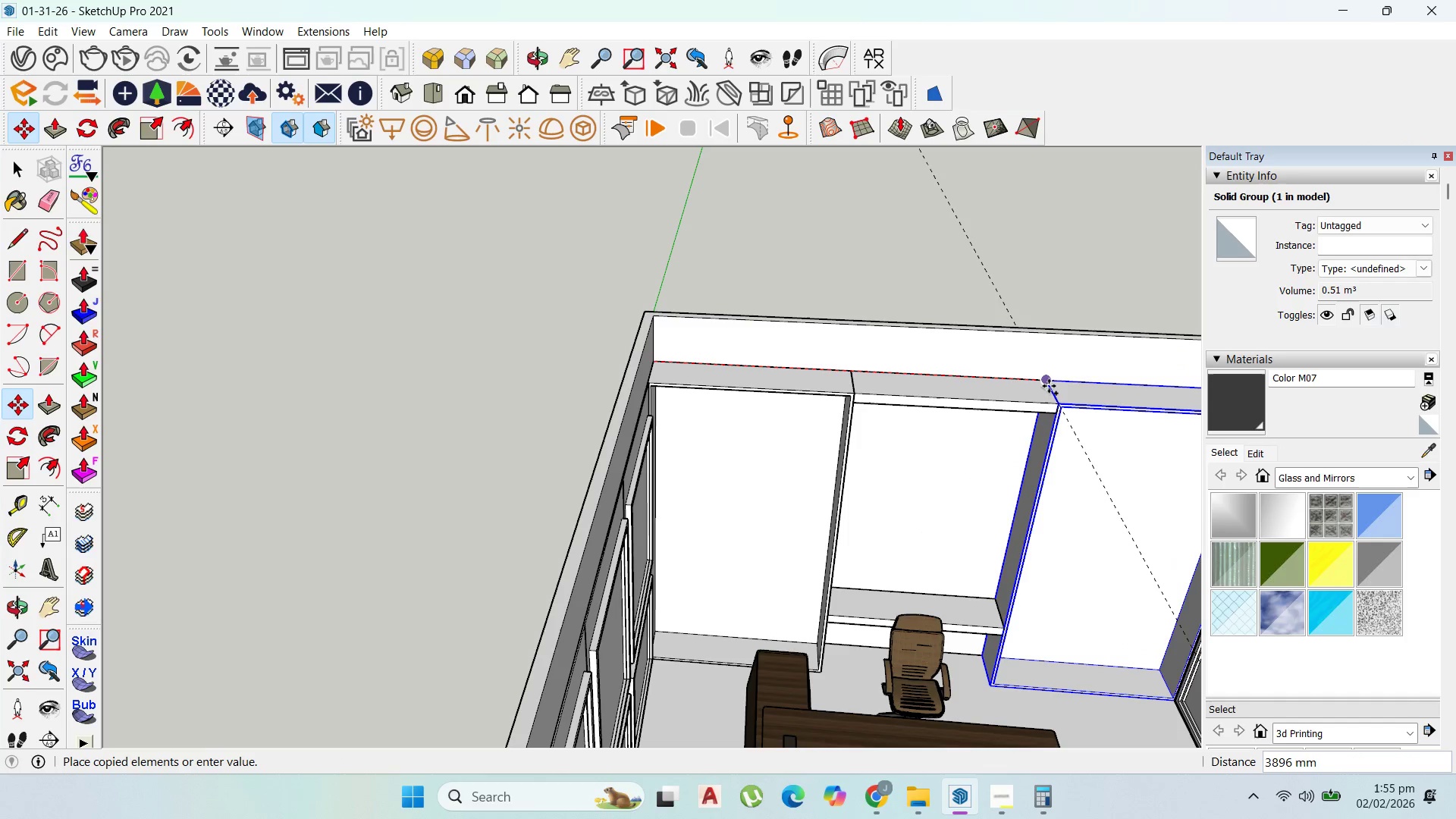 
left_click([1049, 386])
 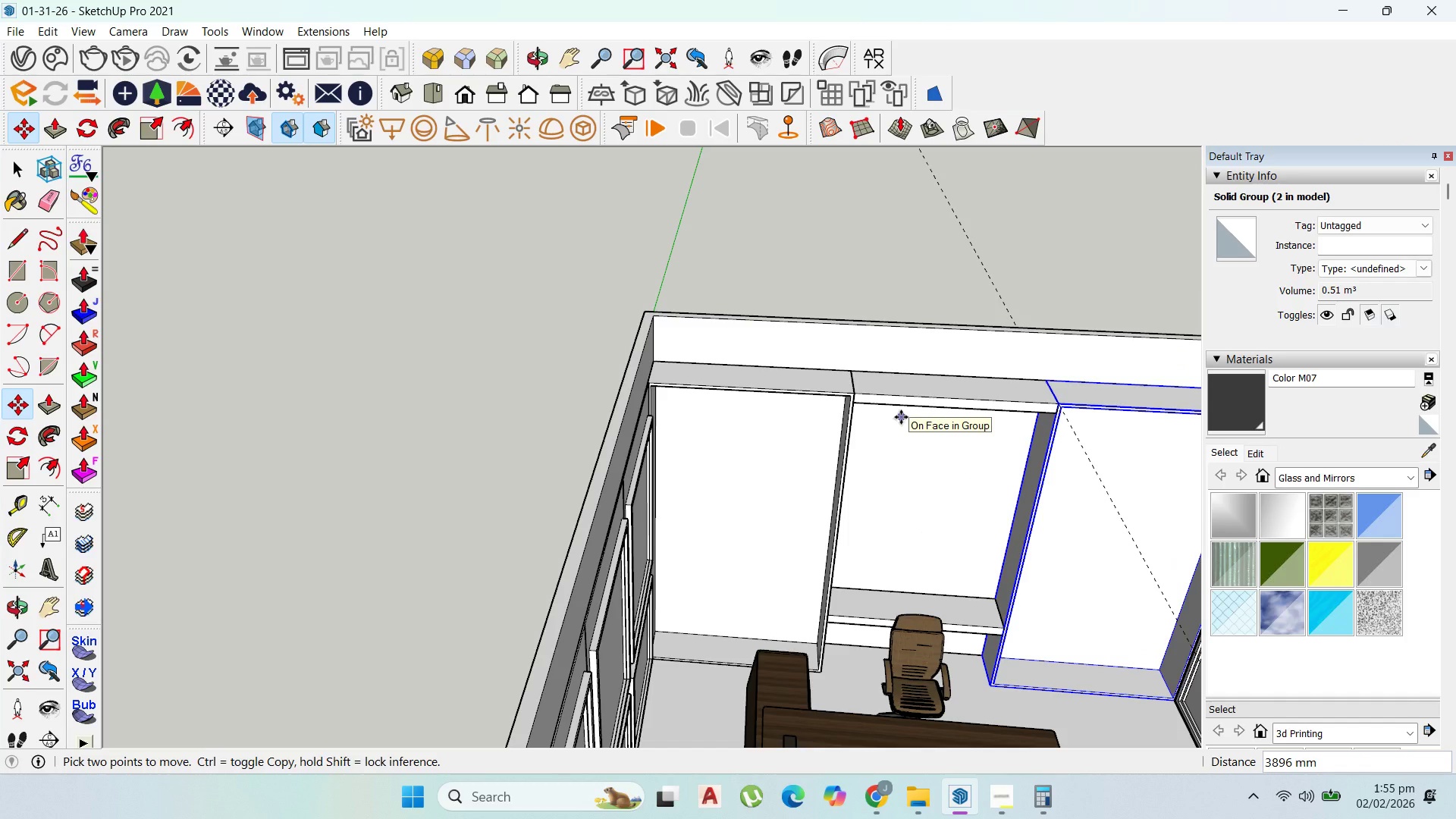 
scroll: coordinate [1065, 434], scroll_direction: up, amount: 5.0
 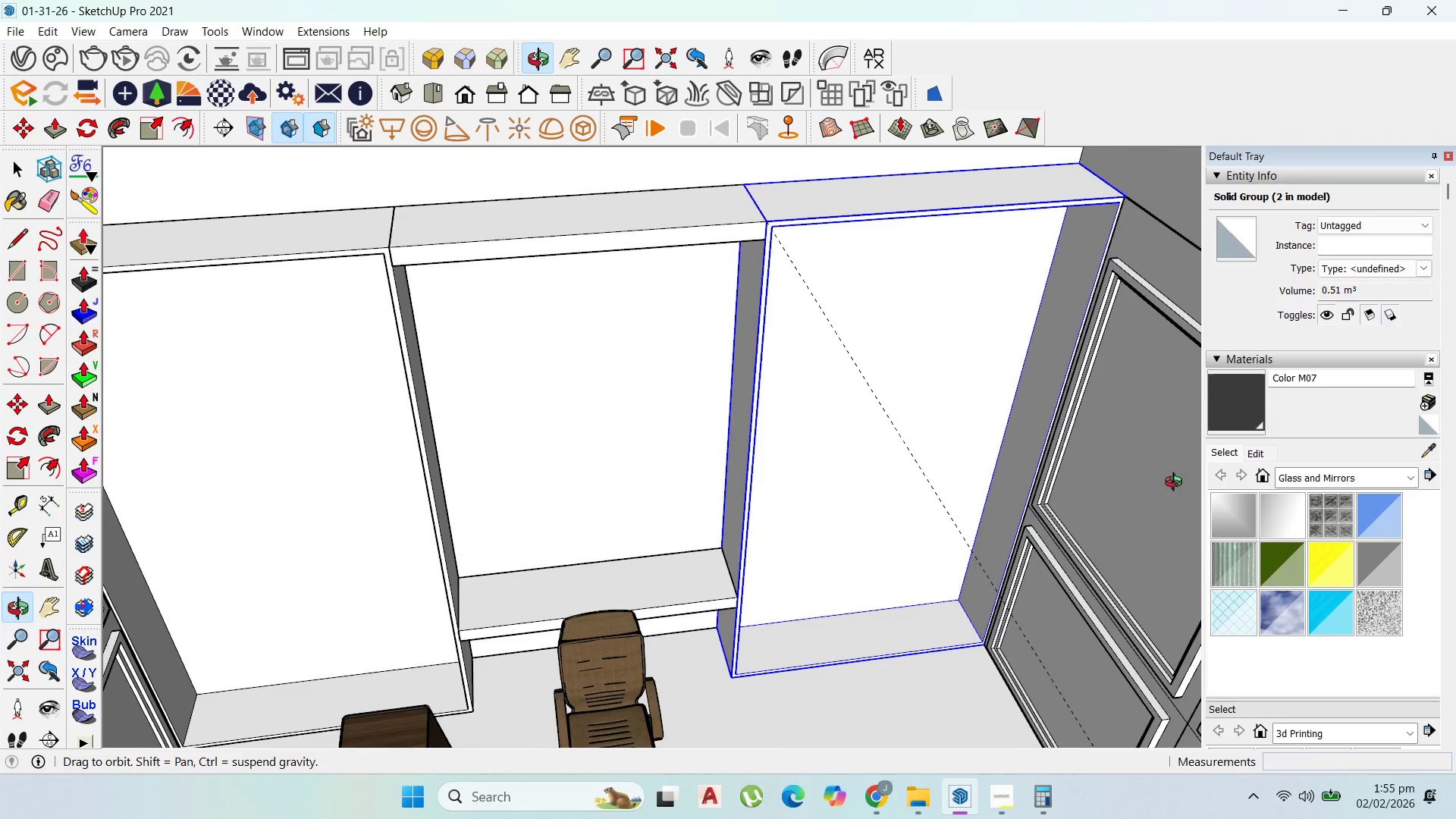 
scroll: coordinate [1028, 502], scroll_direction: down, amount: 7.0
 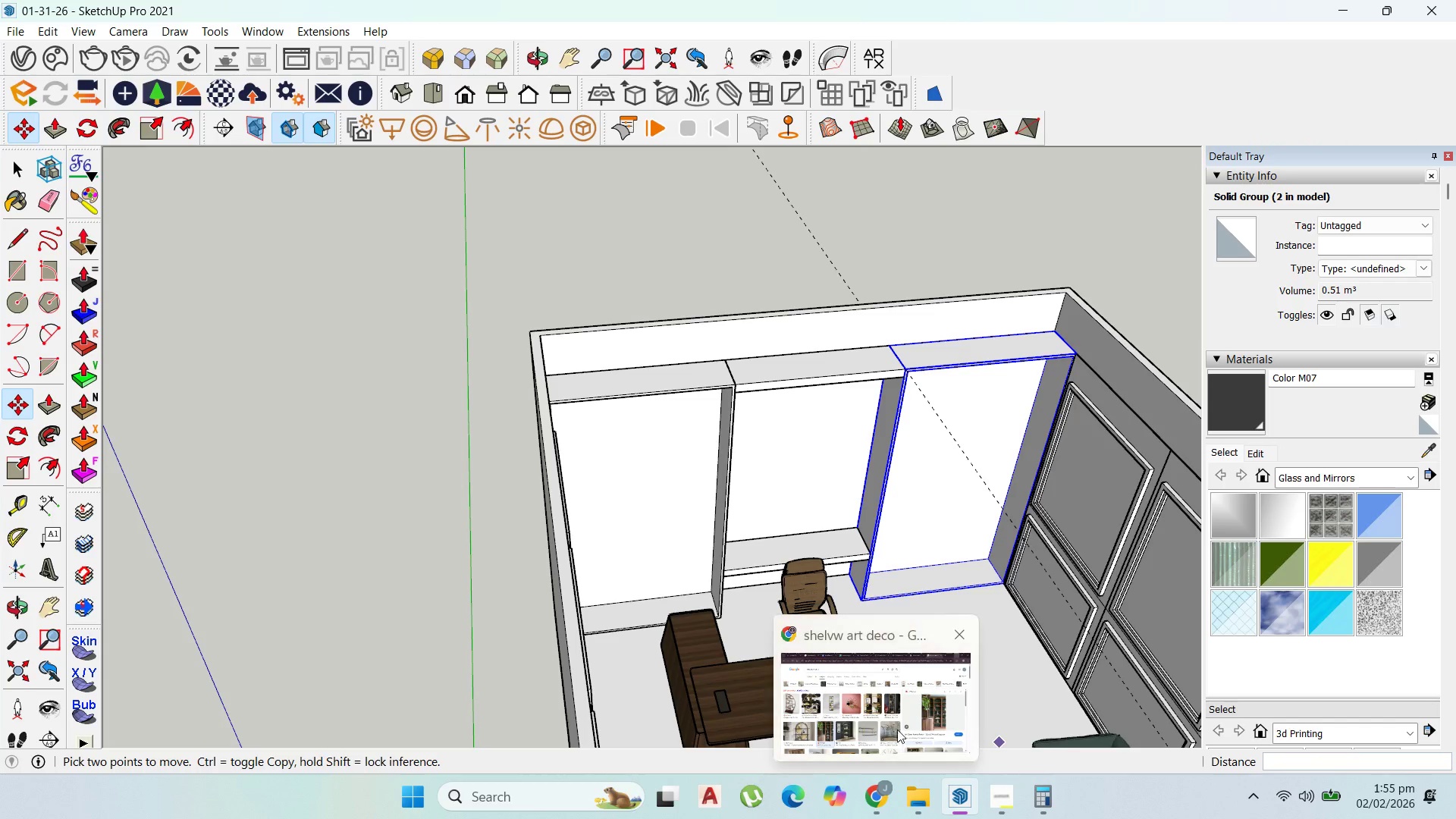 
left_click([918, 715])
 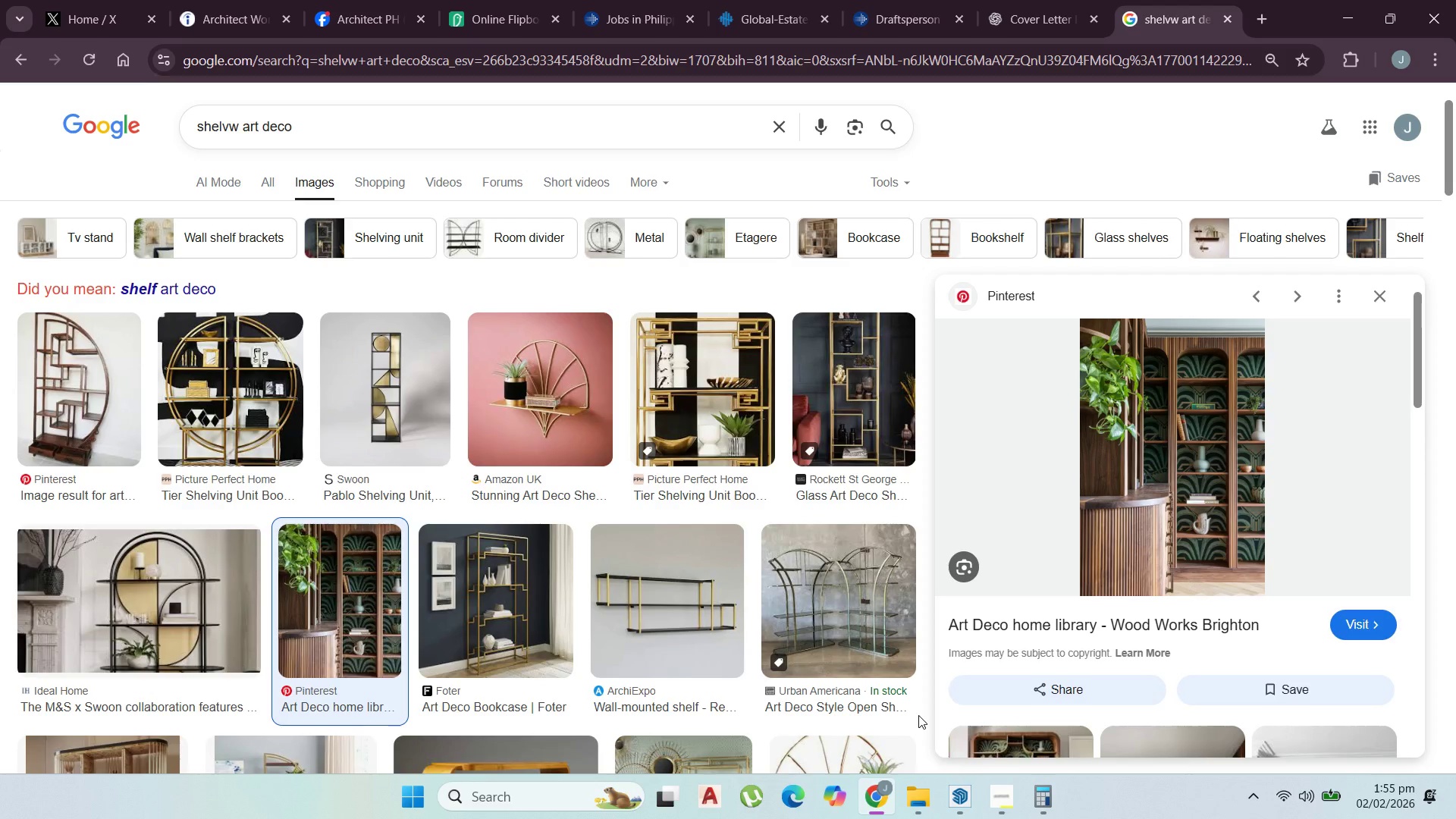 
wait(8.36)
 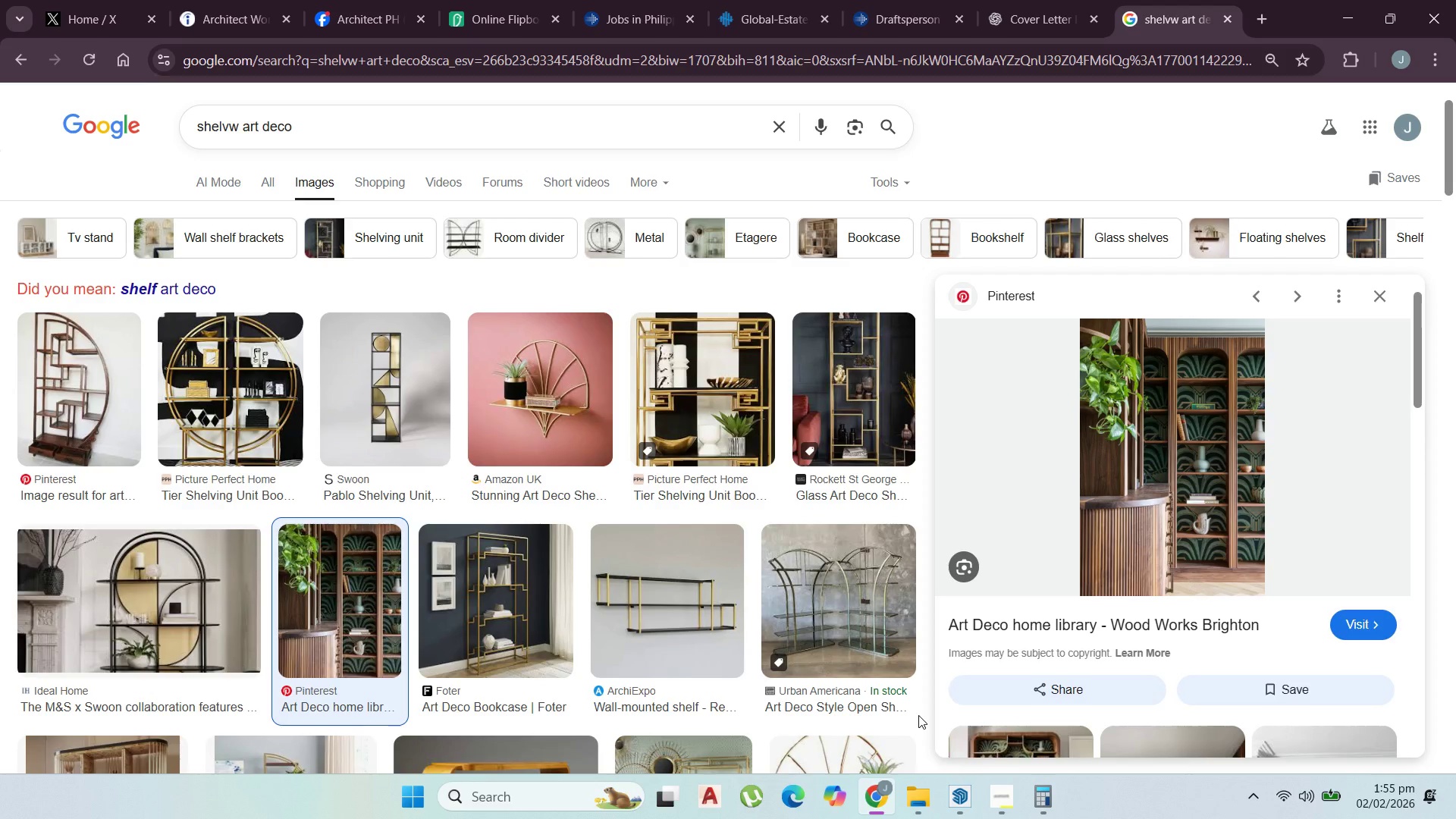 
left_click([1356, 17])
 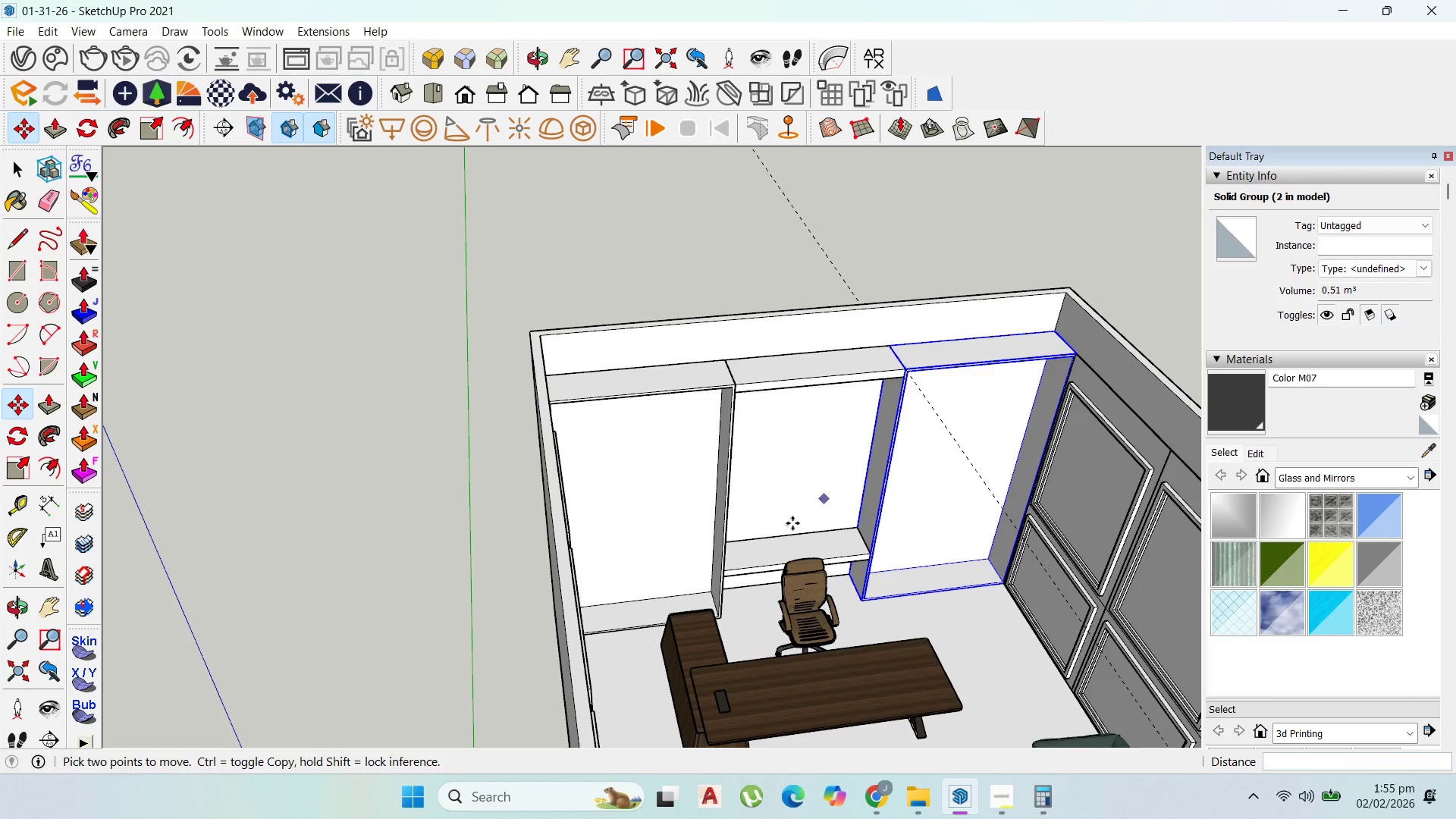 
scroll: coordinate [551, 491], scroll_direction: up, amount: 2.0
 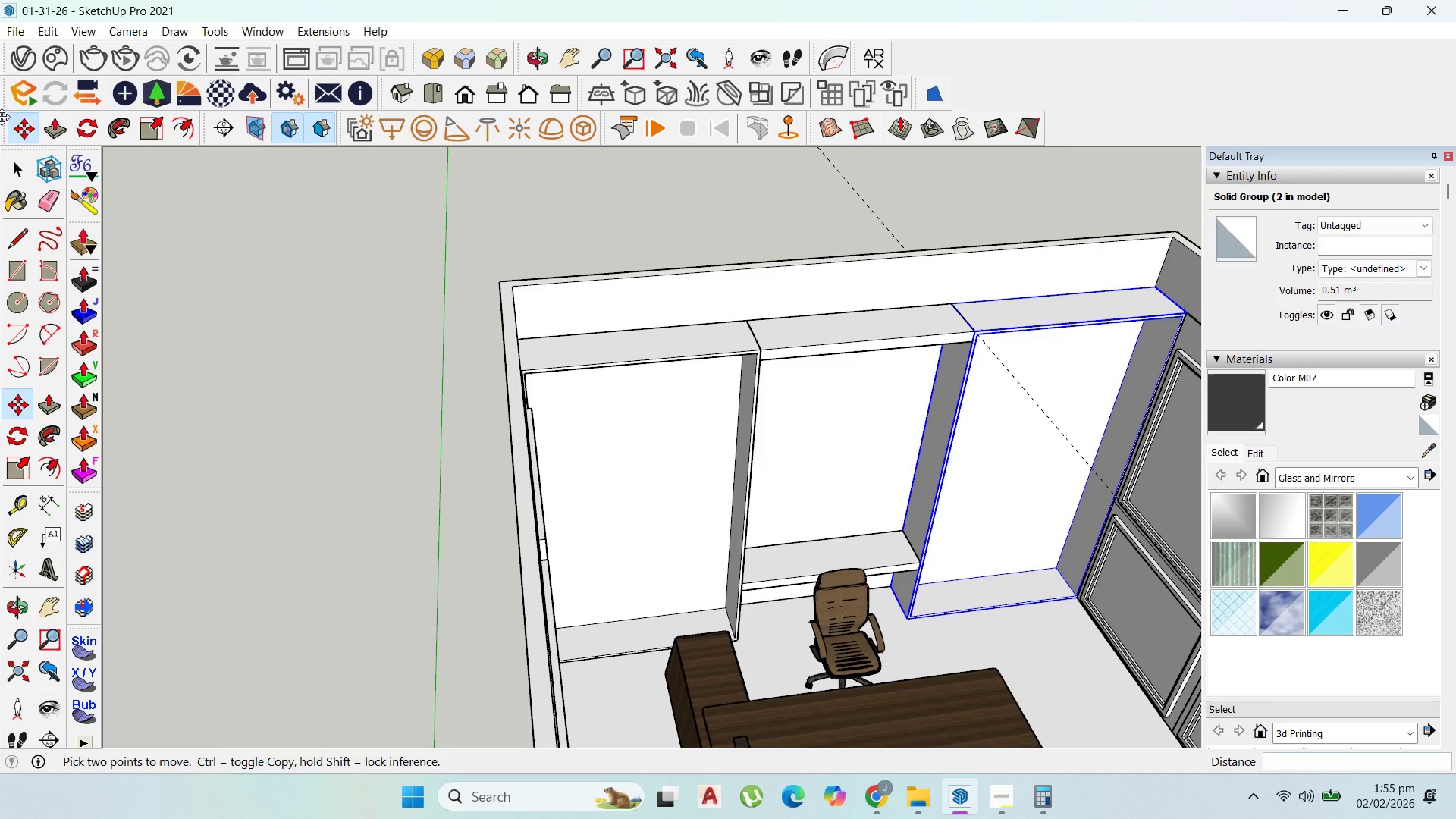 
left_click([15, 167])
 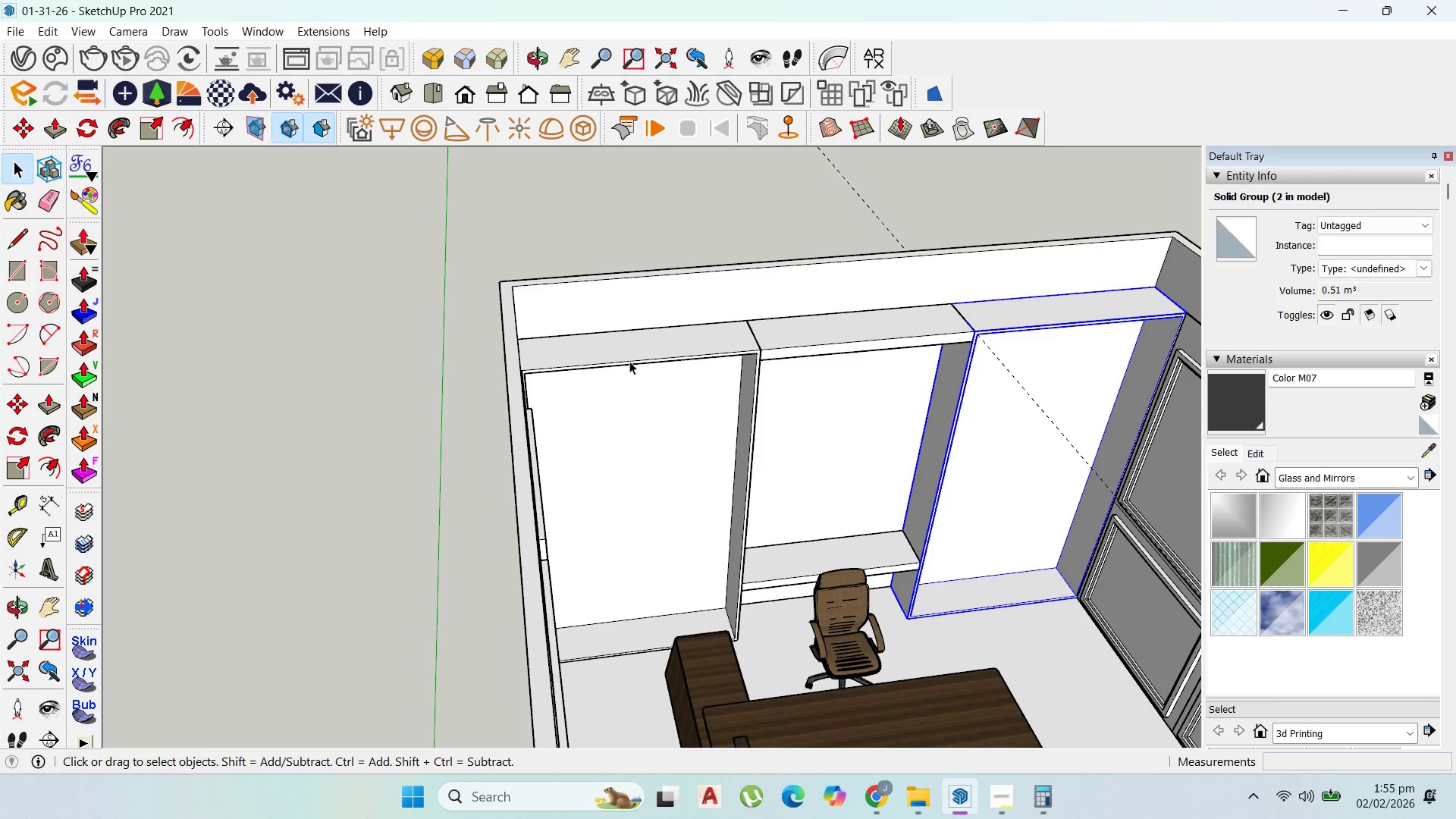 
left_click([641, 373])
 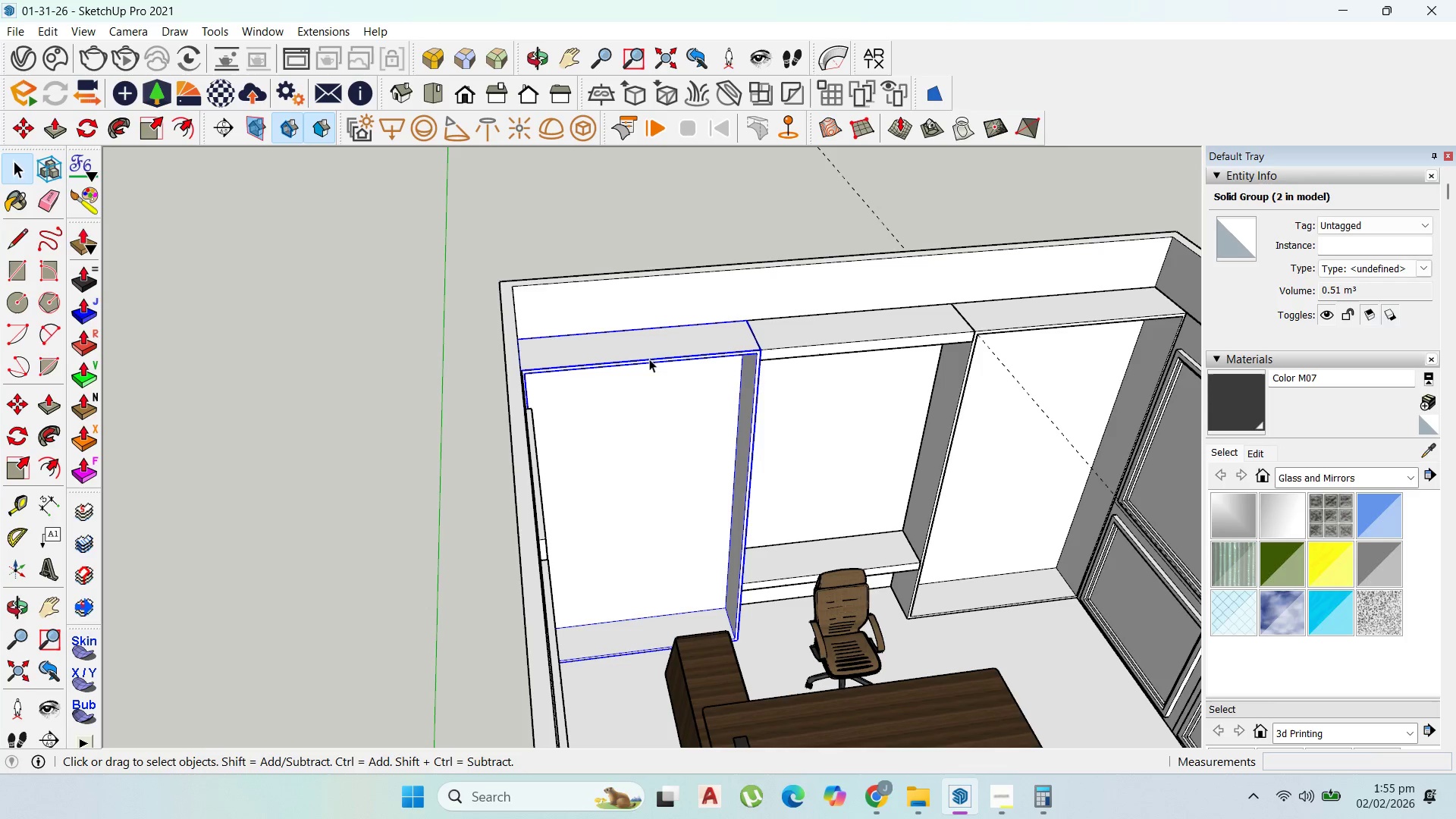 
right_click([649, 357])
 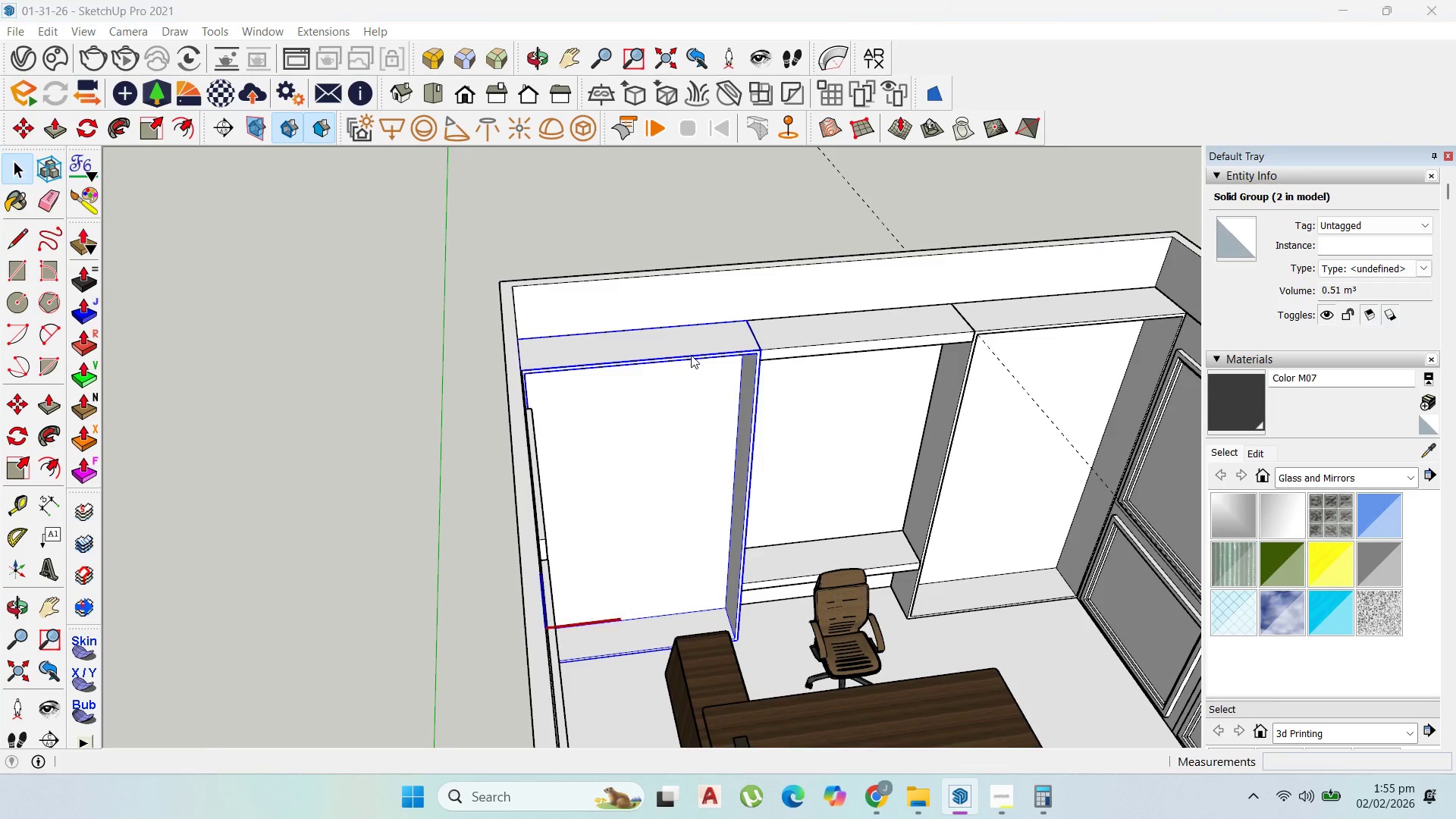 
type(ddds)
 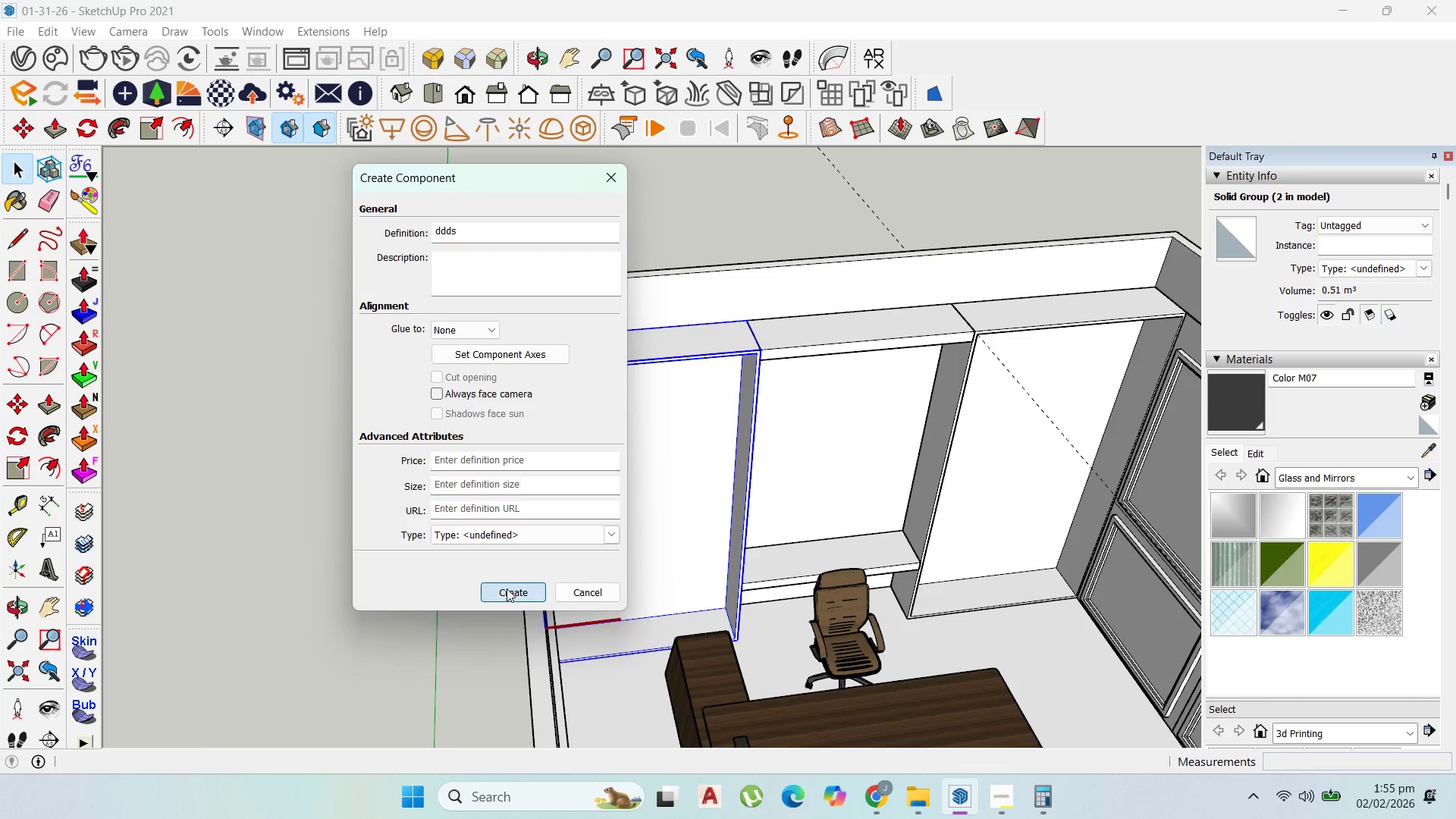 
left_click([507, 588])
 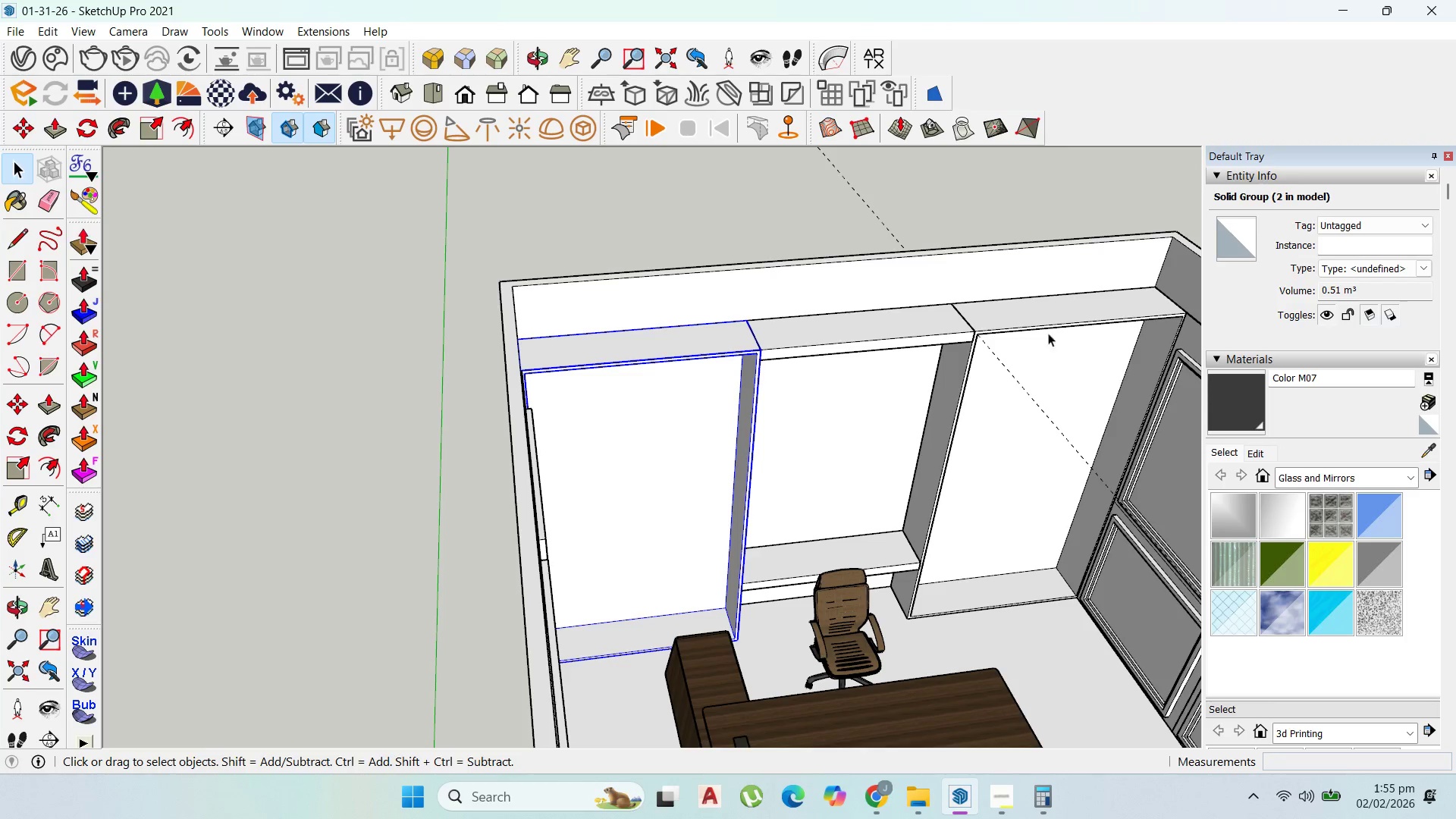 
left_click([1052, 320])
 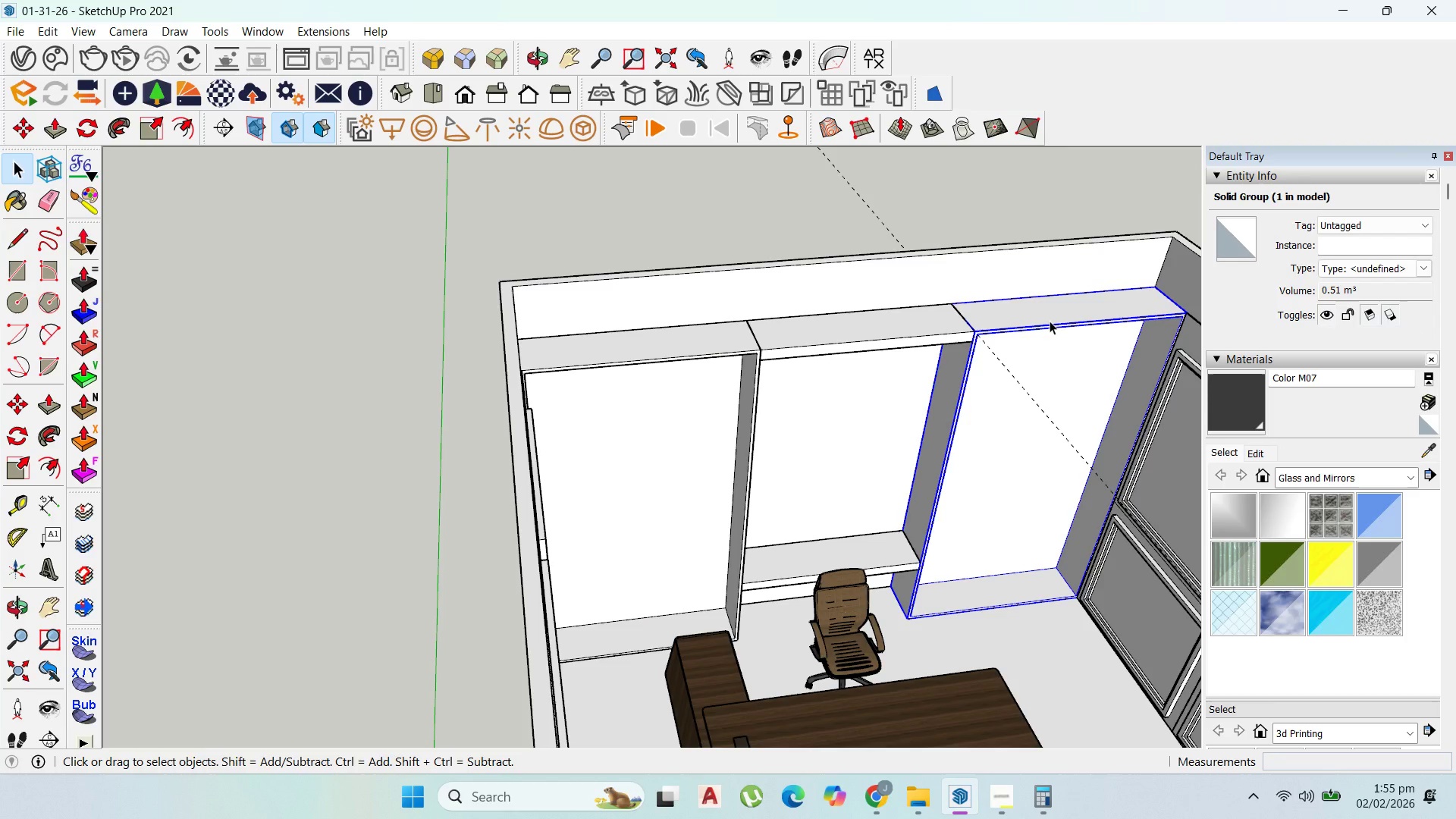 
key(Delete)
 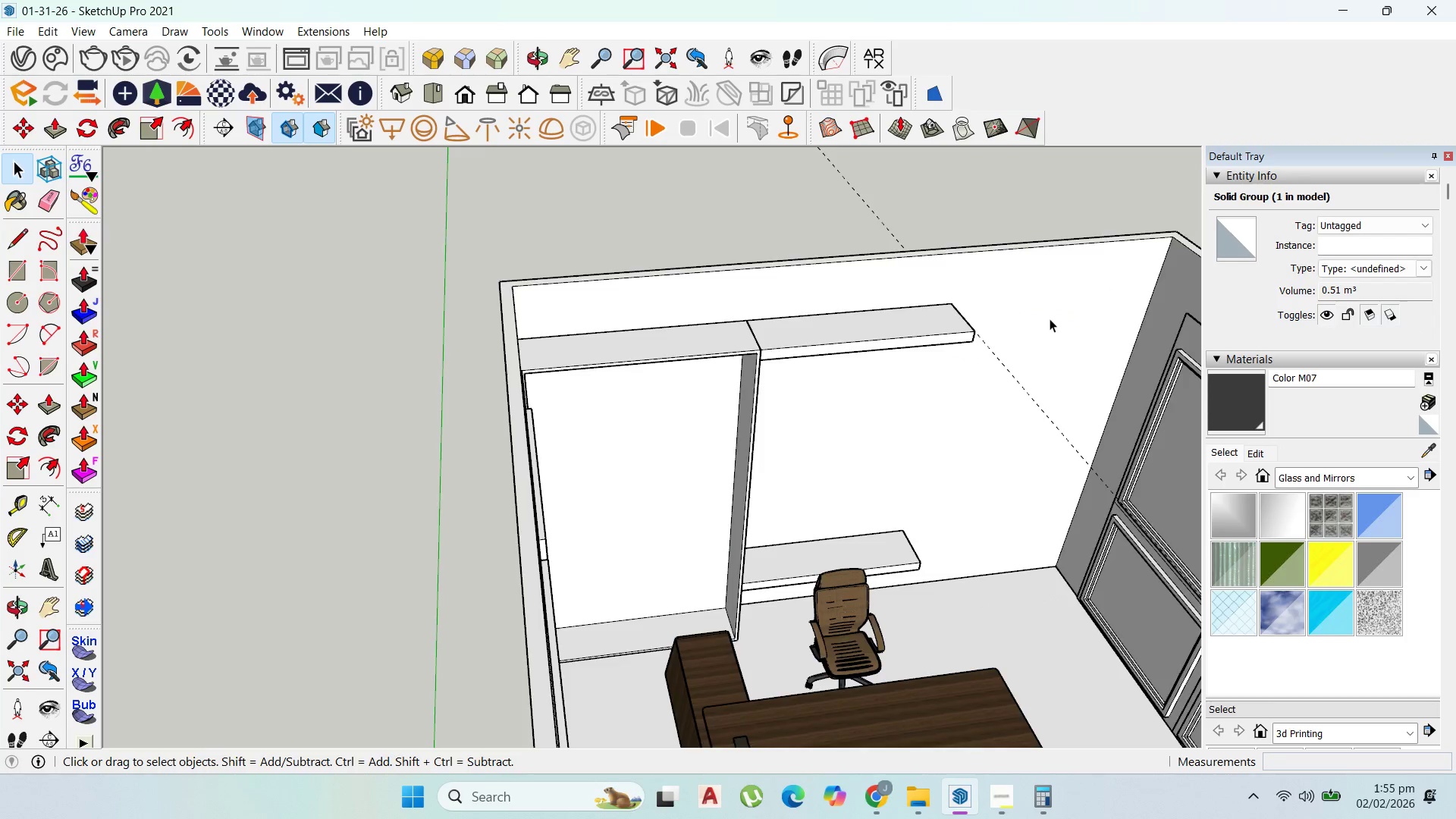 
scroll: coordinate [1050, 318], scroll_direction: down, amount: 3.0
 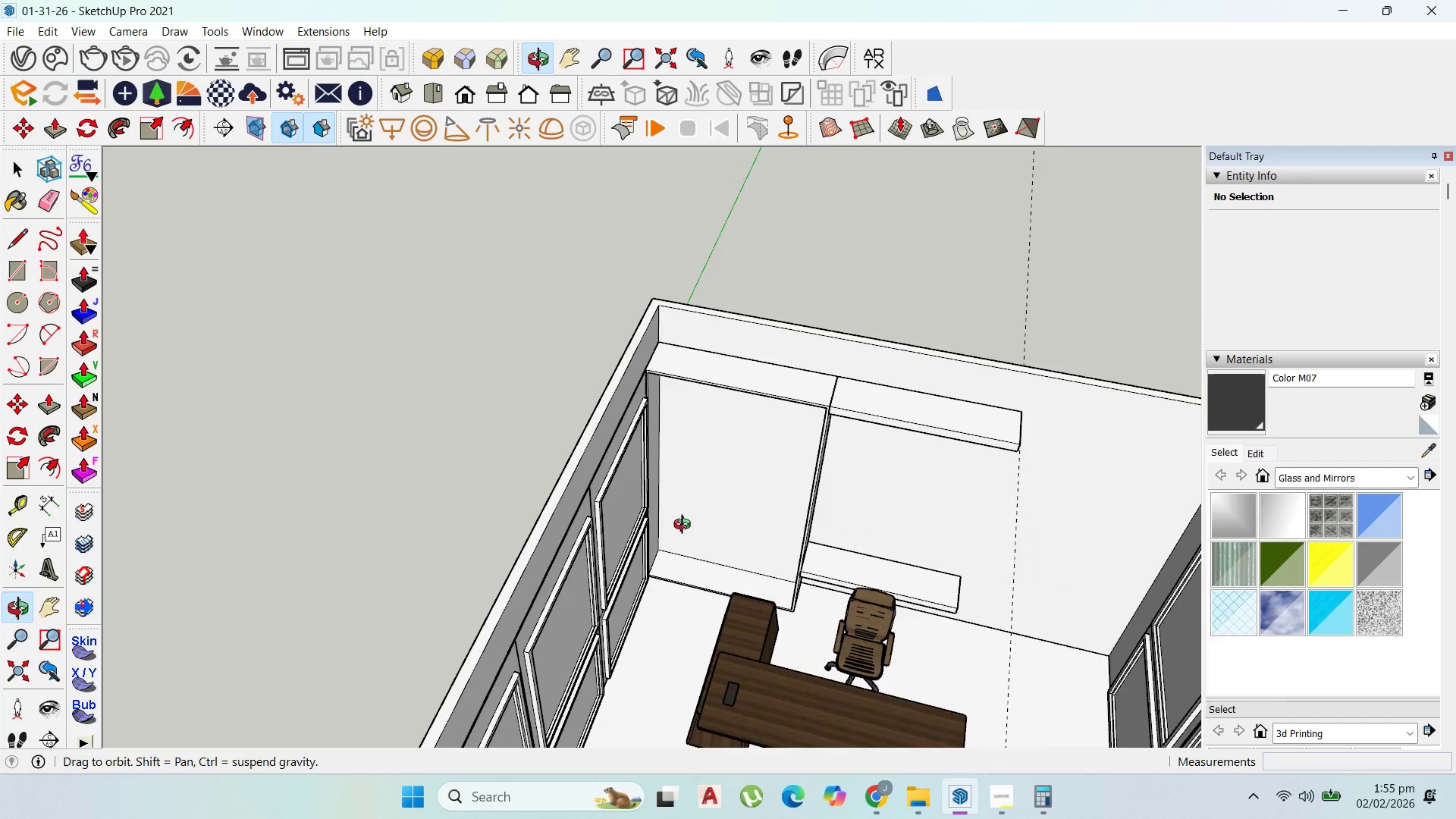 
left_click([718, 579])
 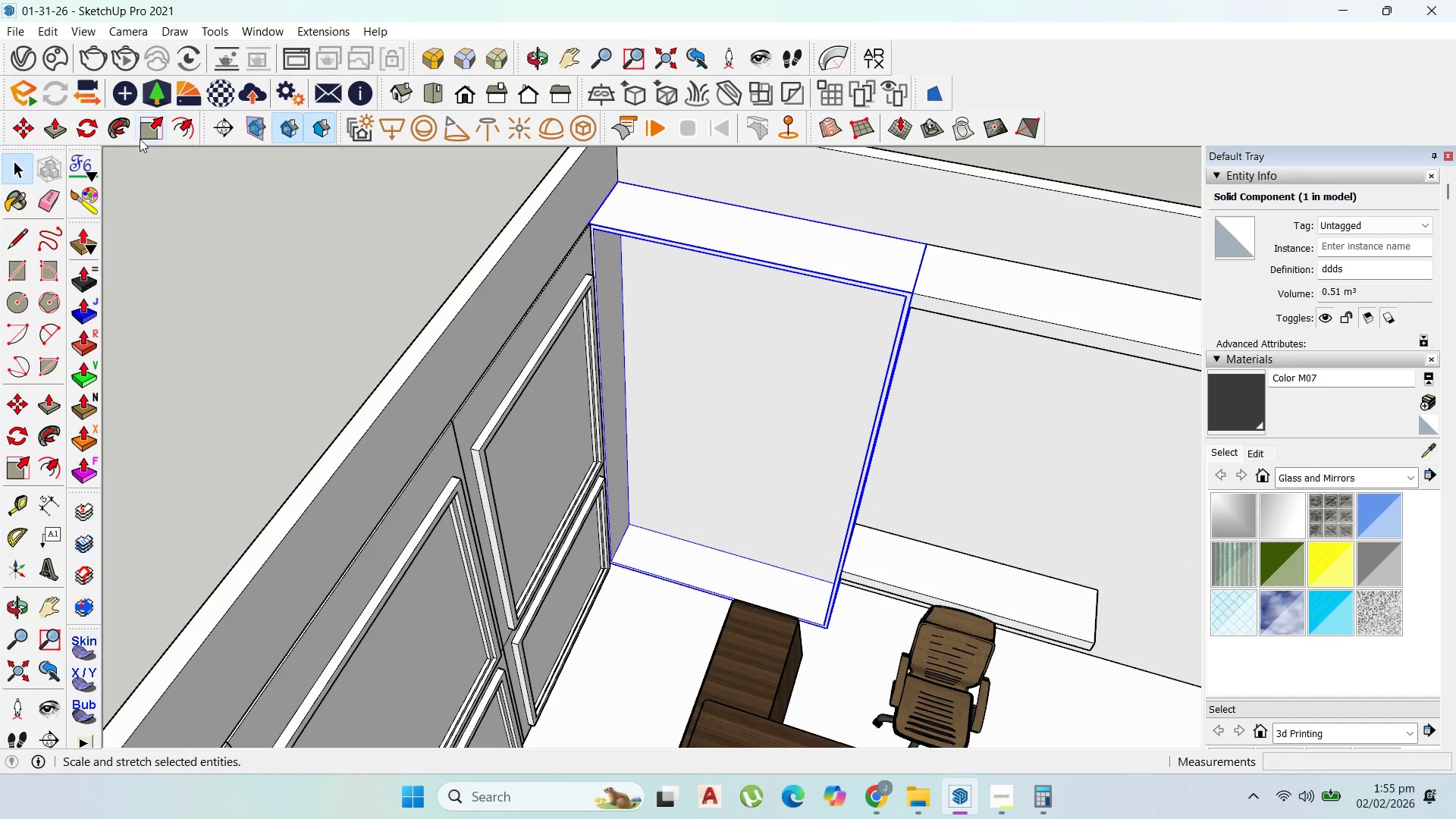 
scroll: coordinate [718, 579], scroll_direction: up, amount: 4.0
 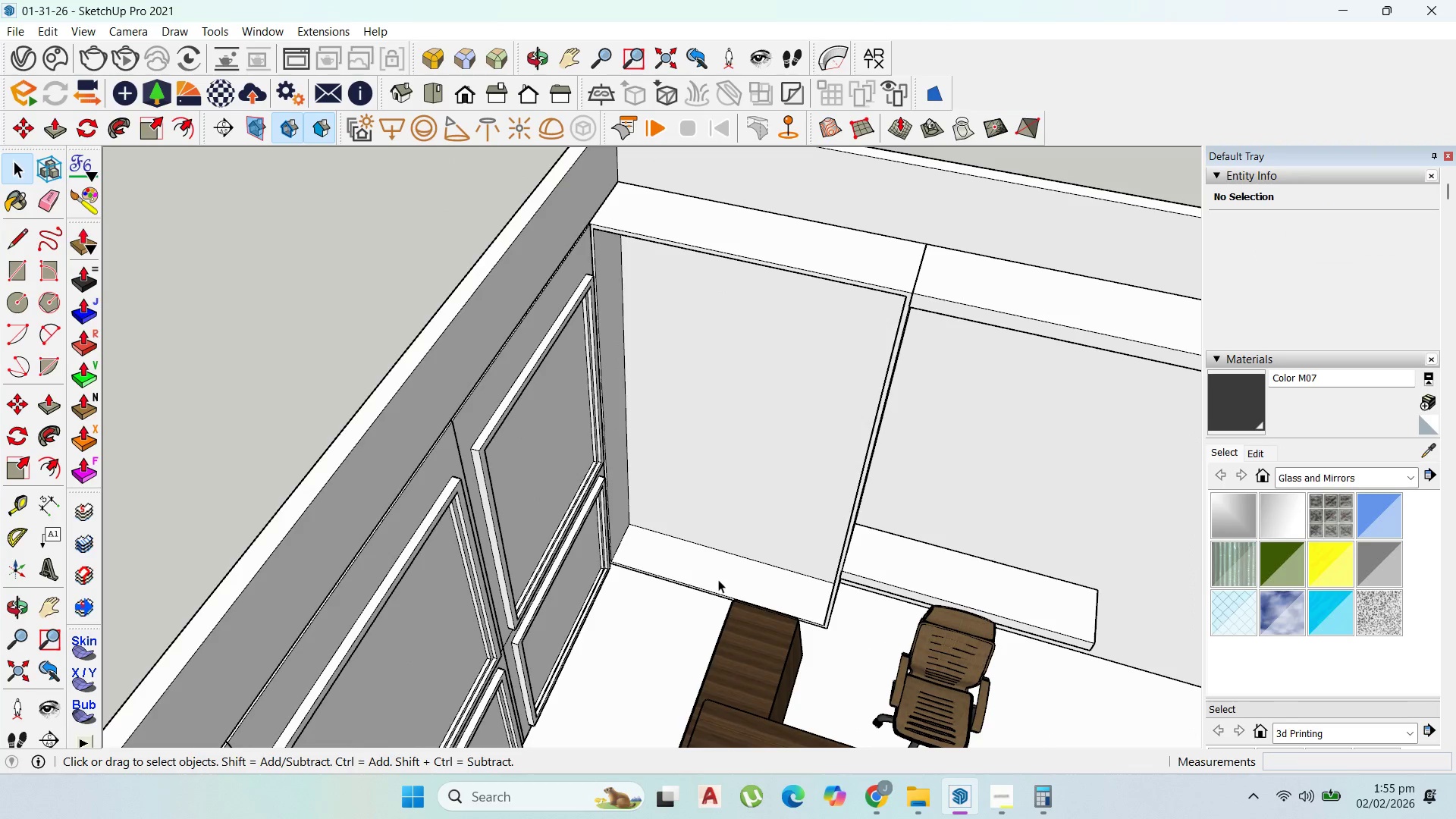 
left_click([178, 129])
 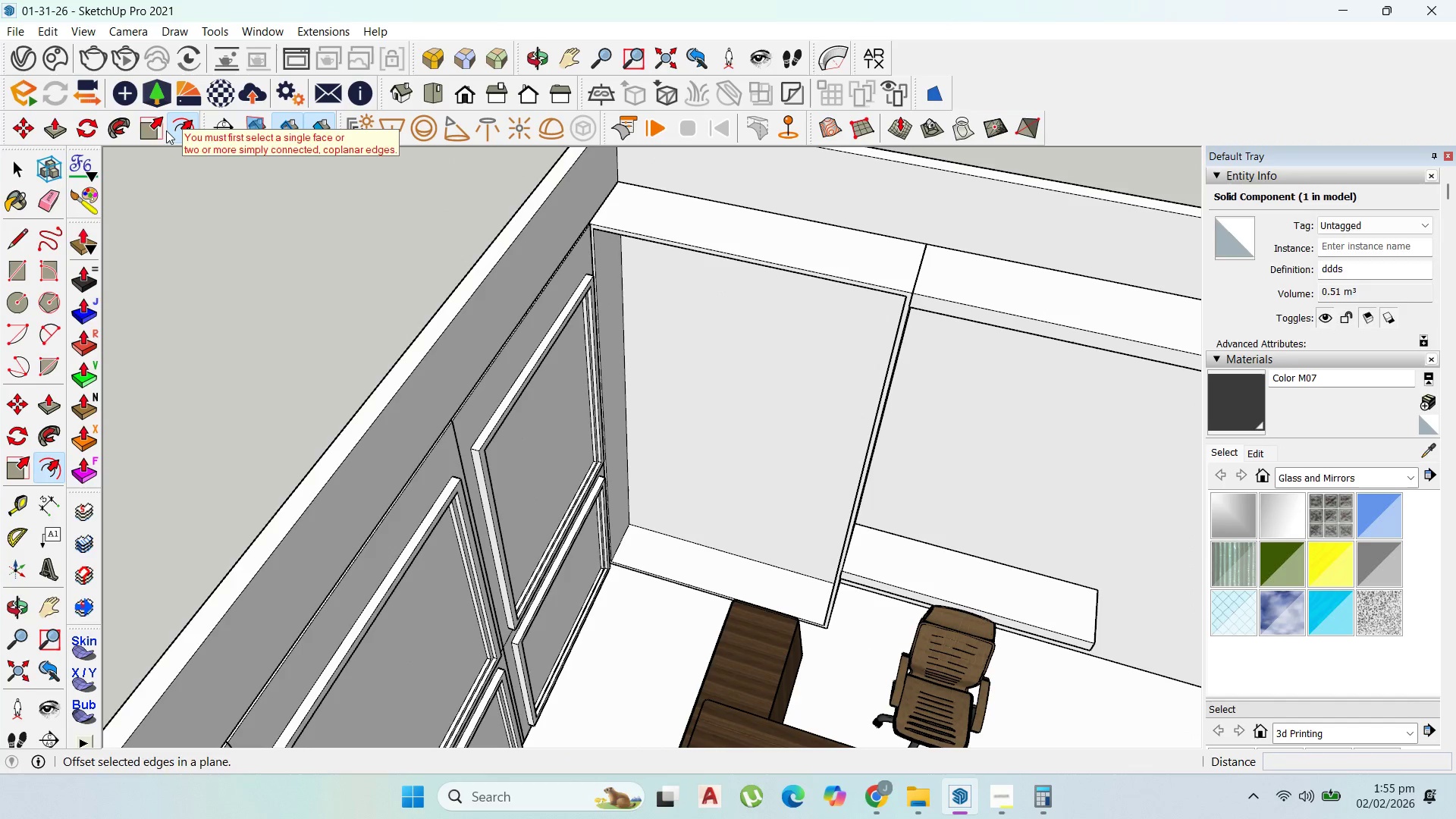 
left_click([151, 123])
 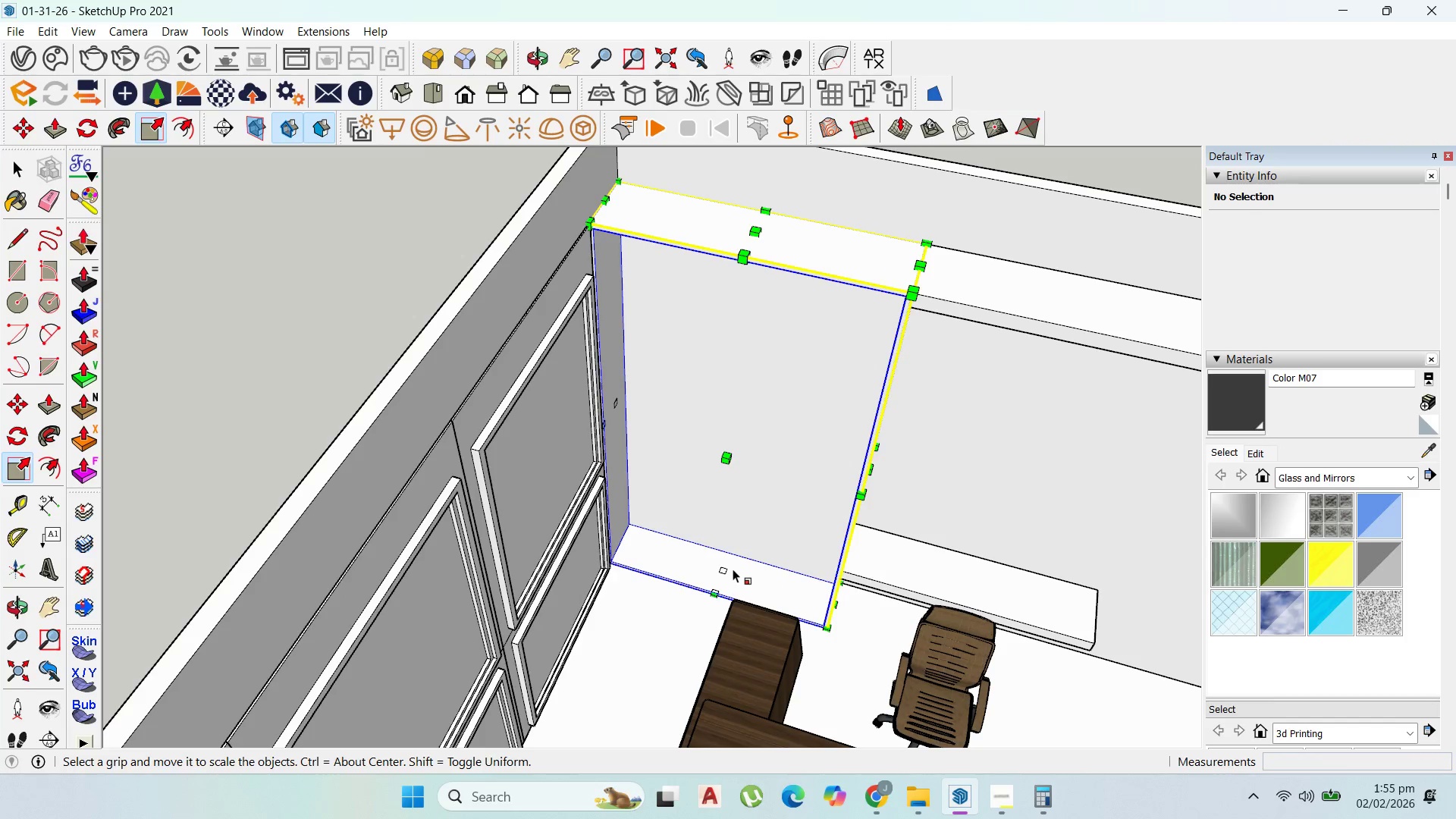 
left_click([723, 569])
 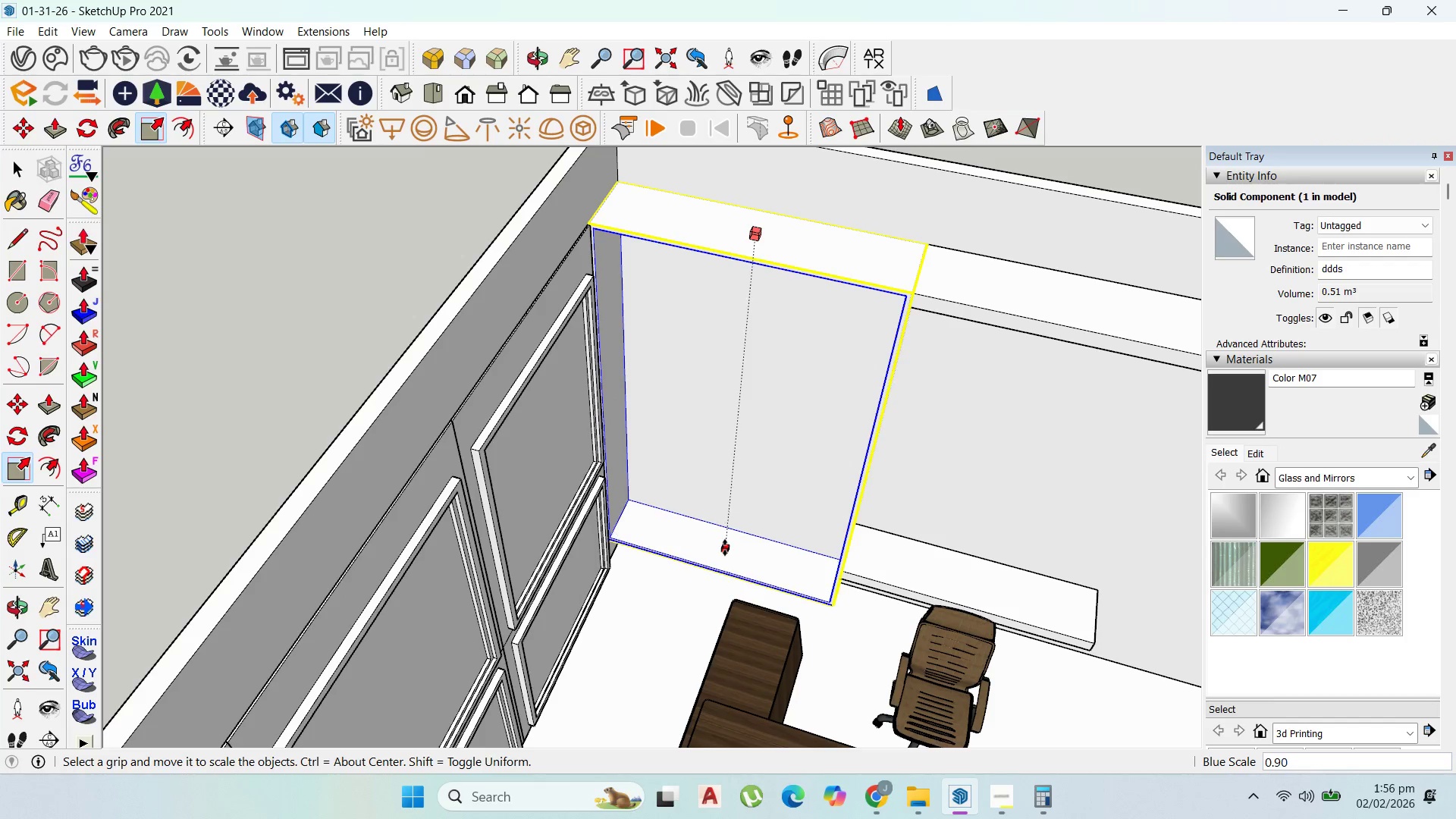 
left_click([725, 548])
 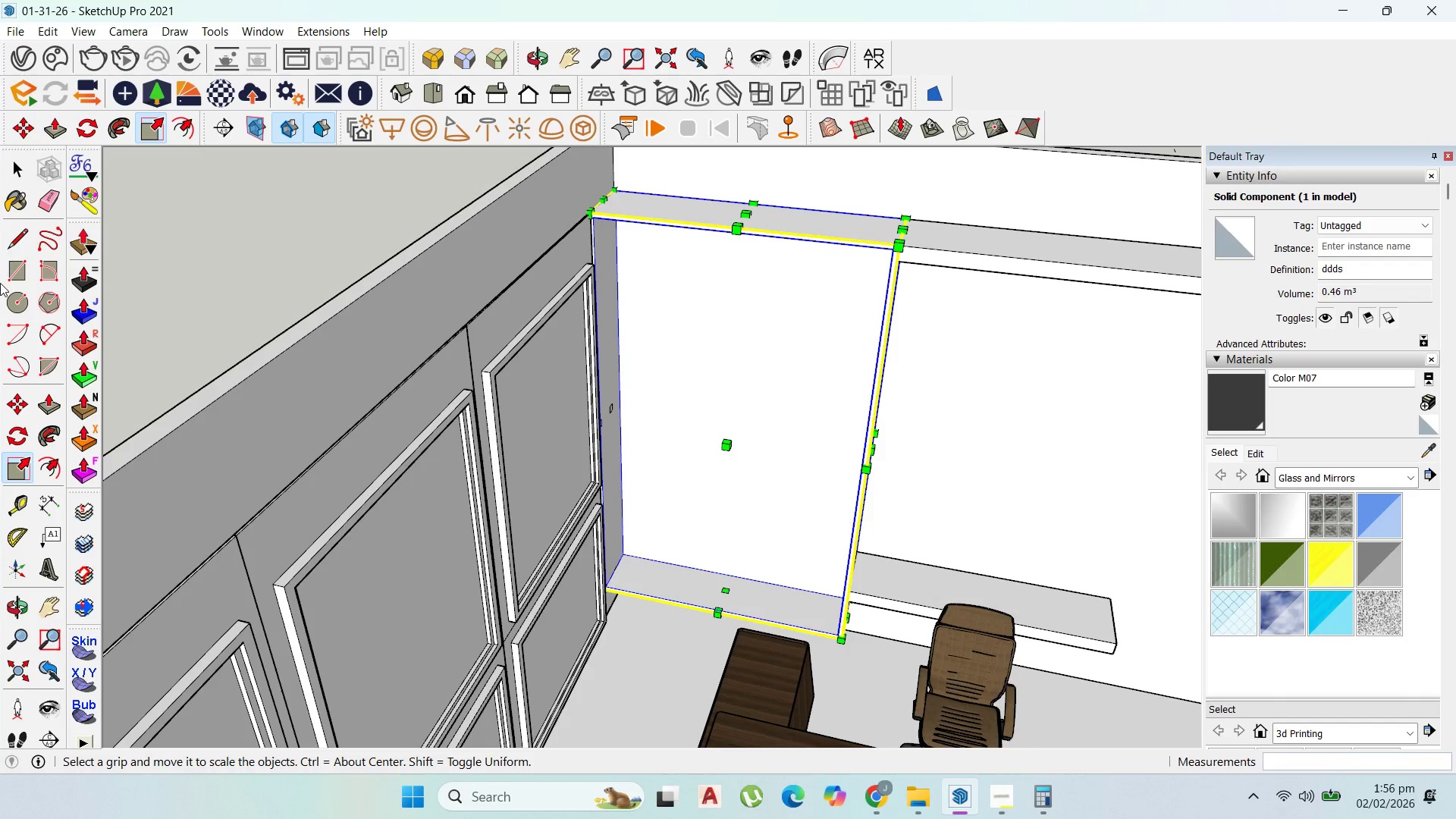 
left_click([8, 262])
 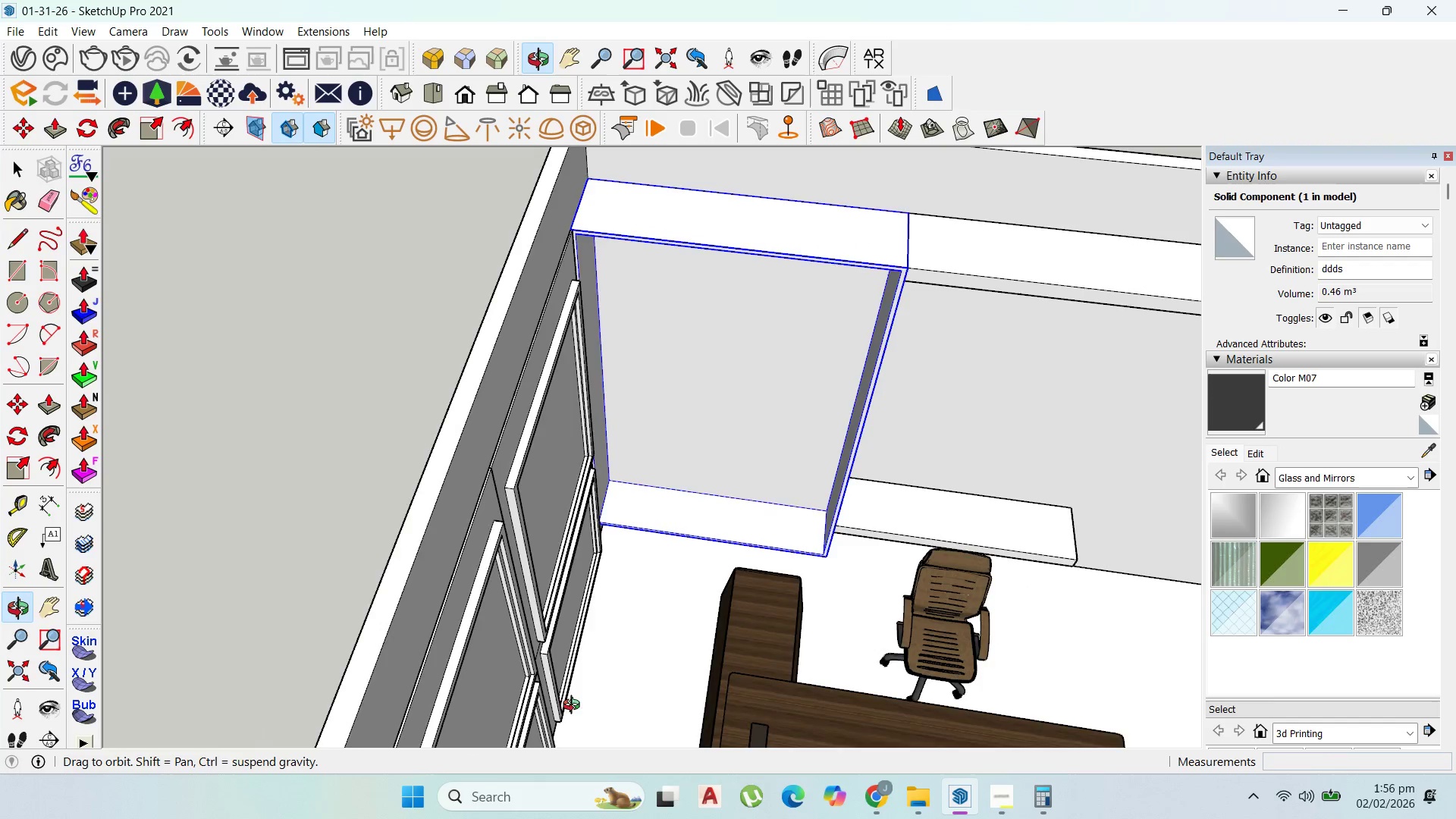 
scroll: coordinate [630, 573], scroll_direction: up, amount: 3.0
 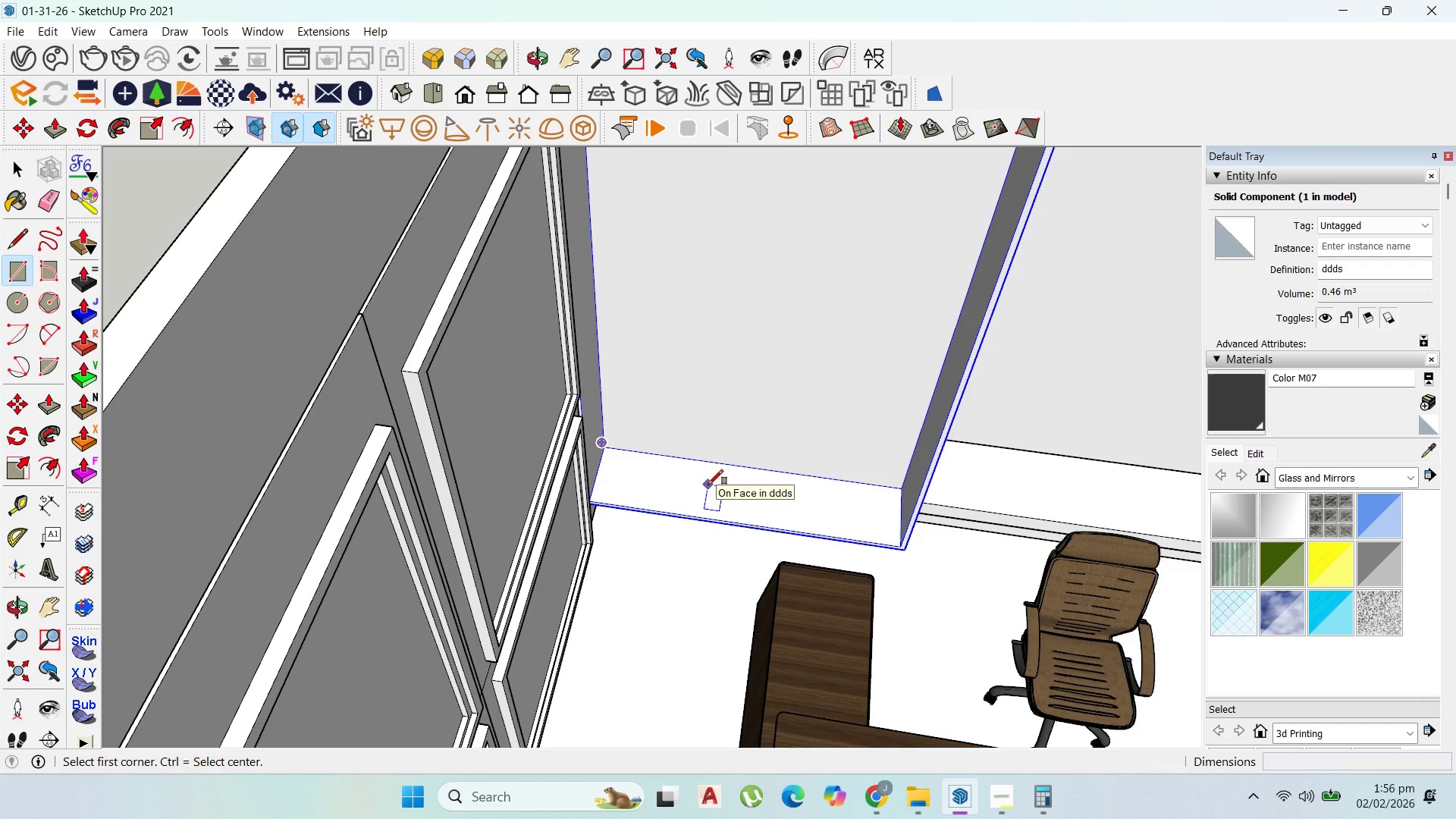 
wait(5.3)
 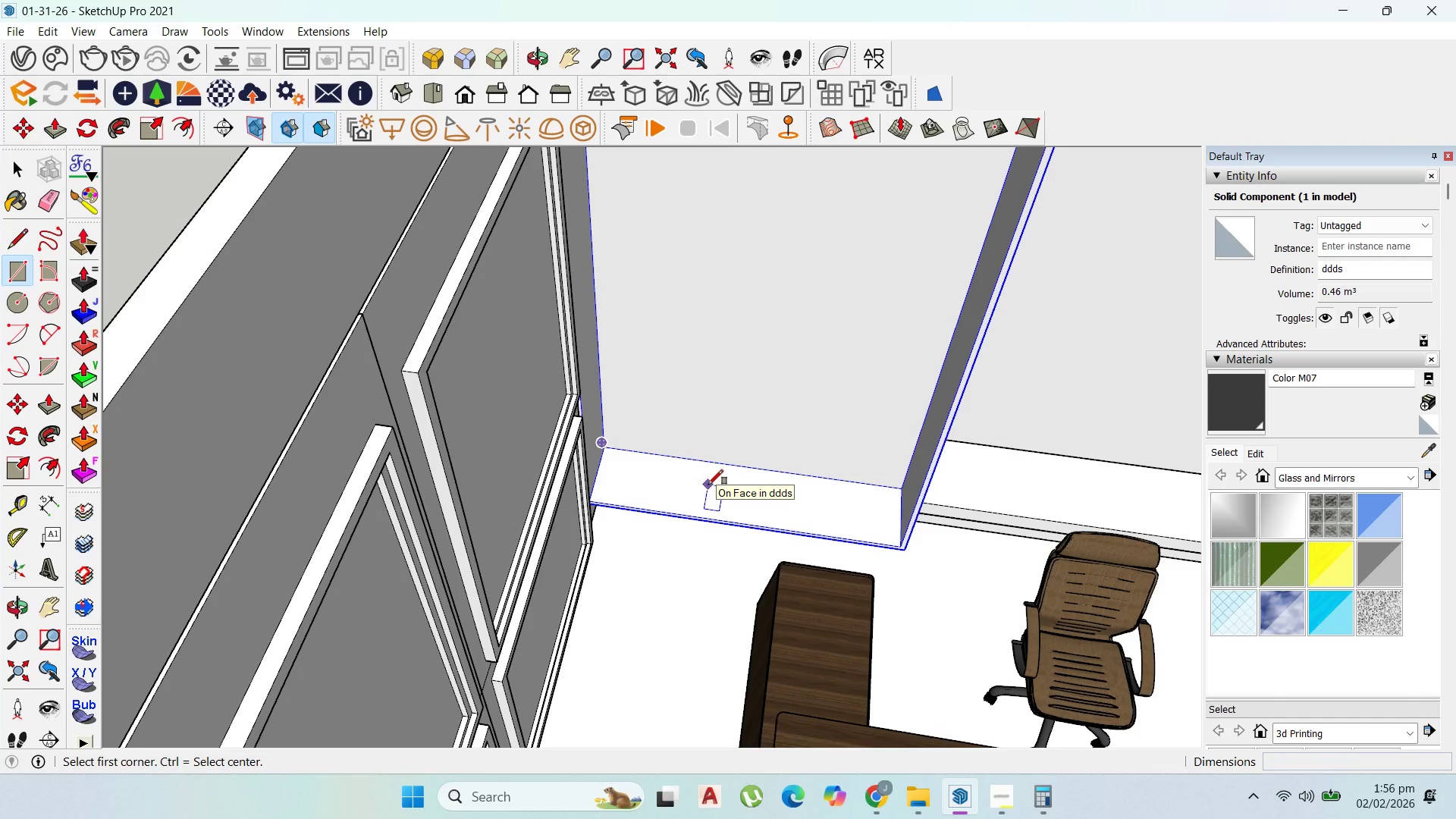 
scroll: coordinate [681, 507], scroll_direction: up, amount: 4.0
 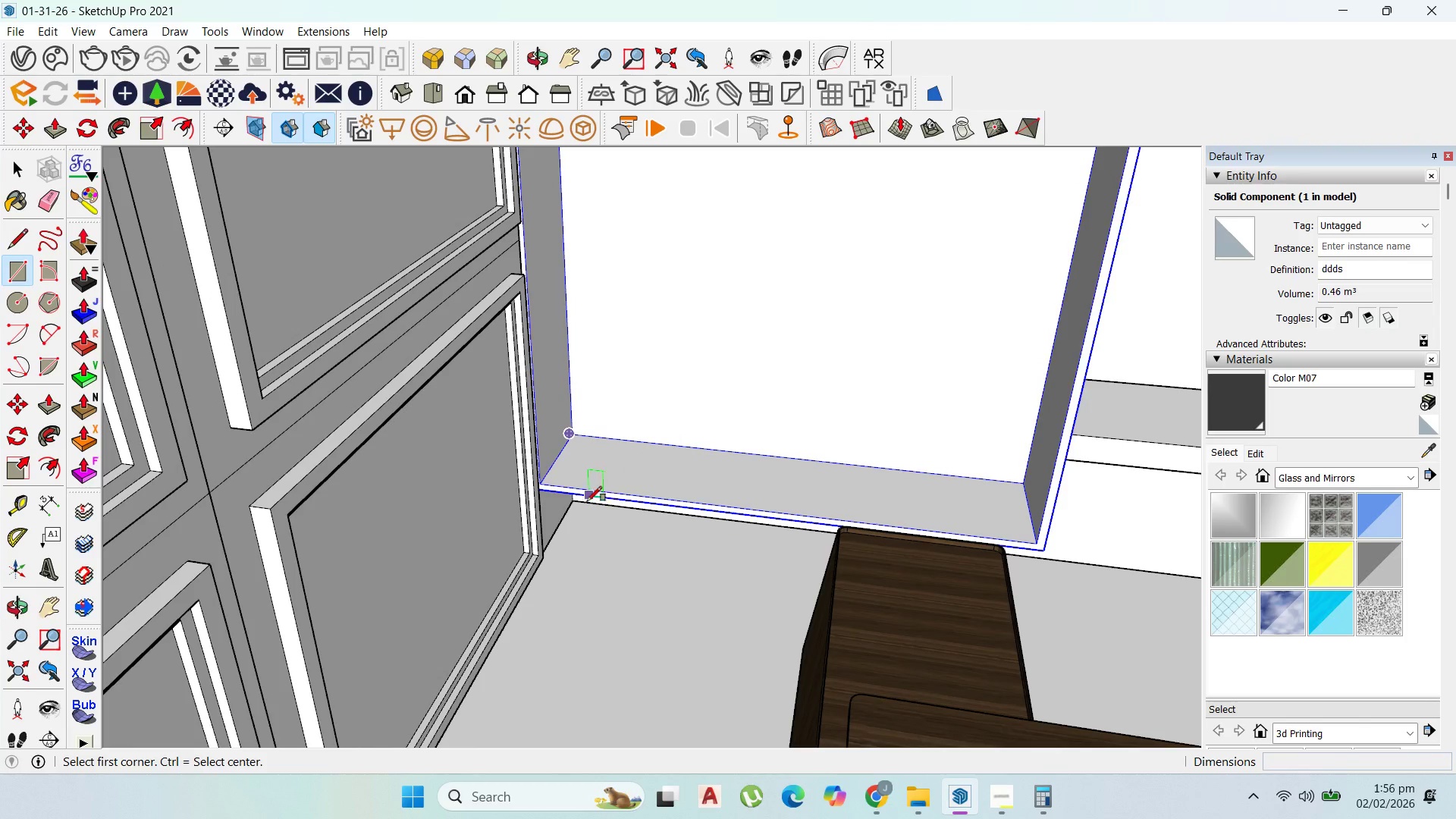 
left_click([581, 504])
 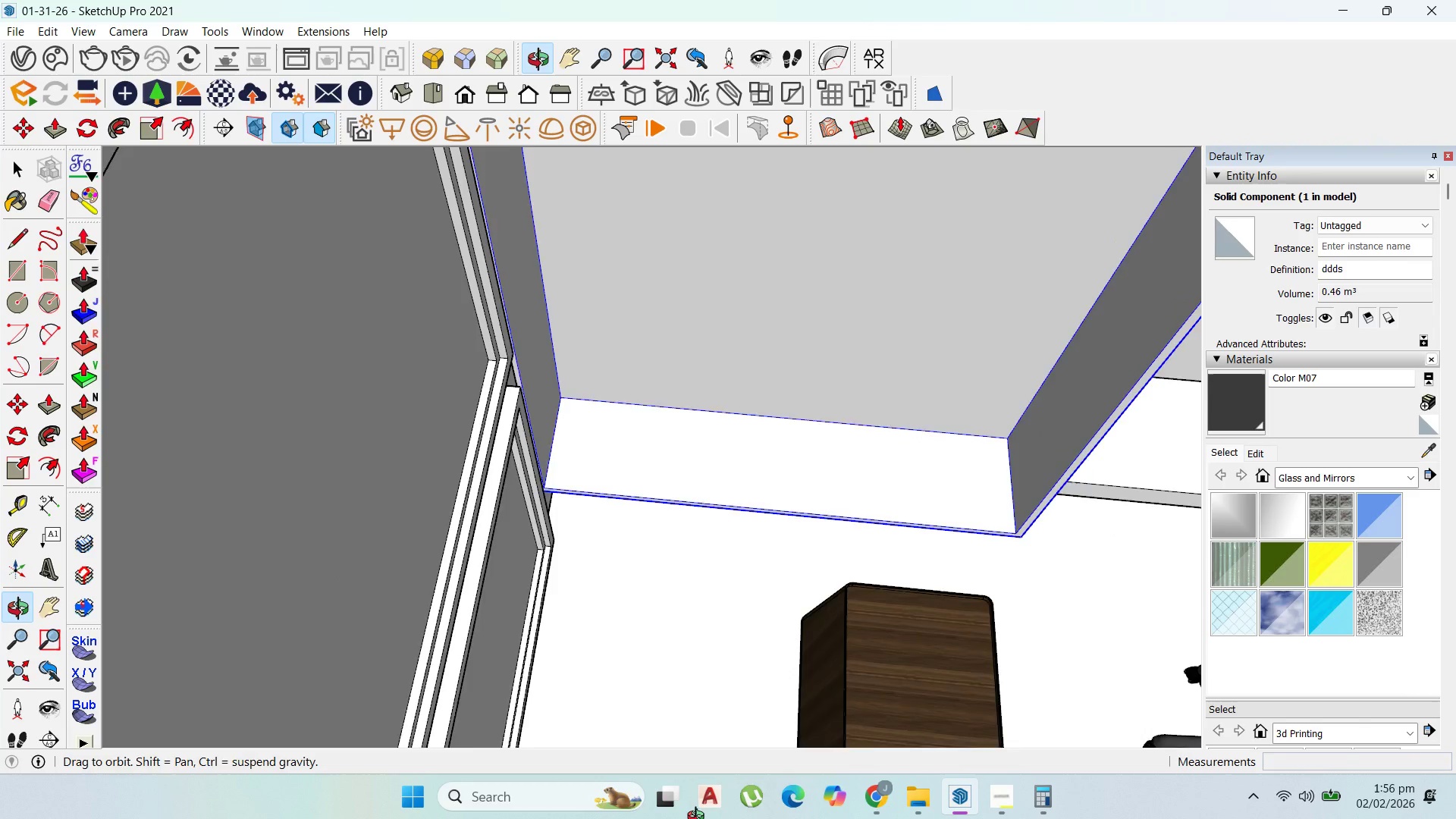 
scroll: coordinate [700, 818], scroll_direction: up, amount: 1.0
 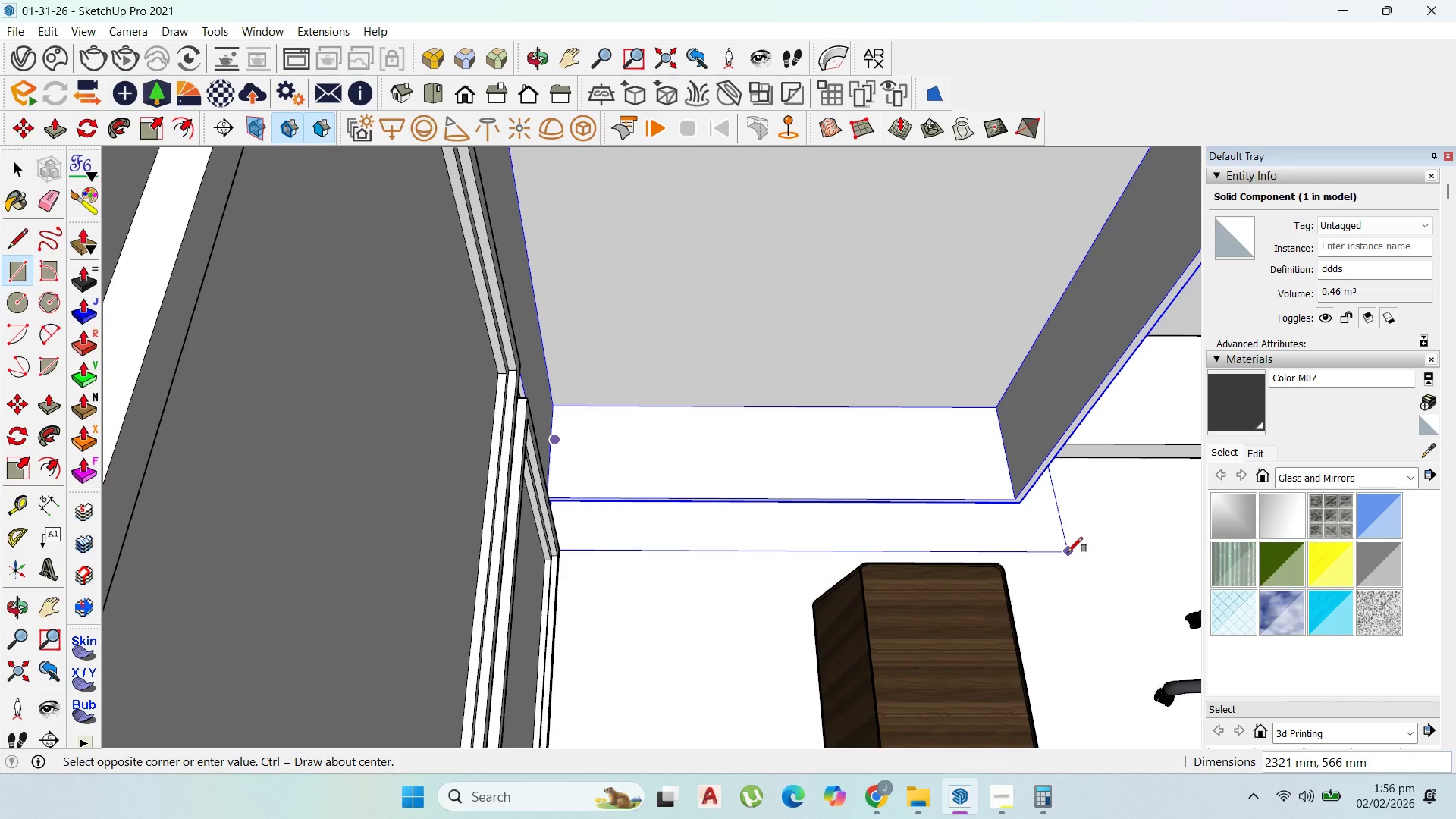 
wait(17.61)
 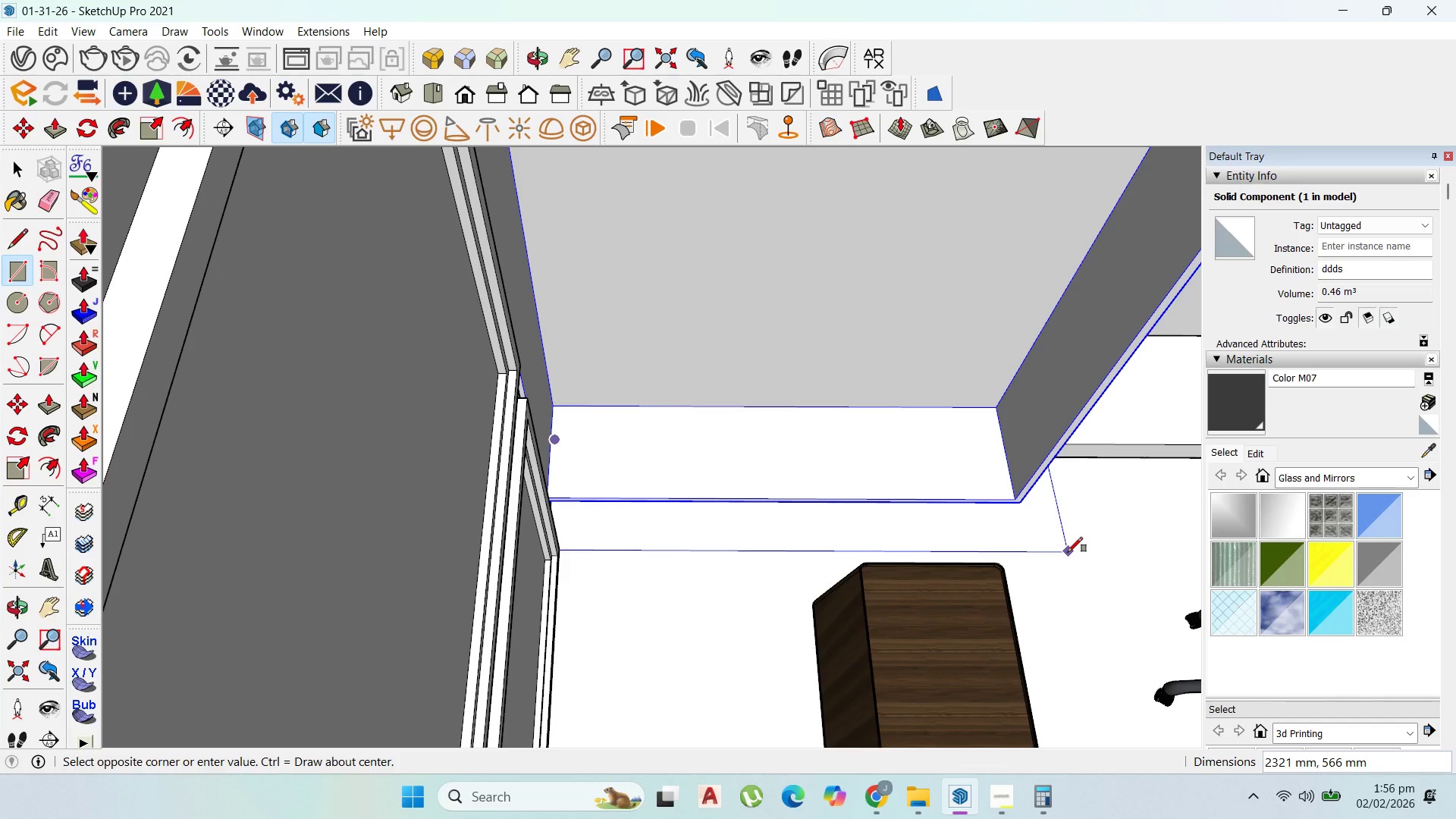 
hold_key(key=ShiftLeft, duration=0.97)
 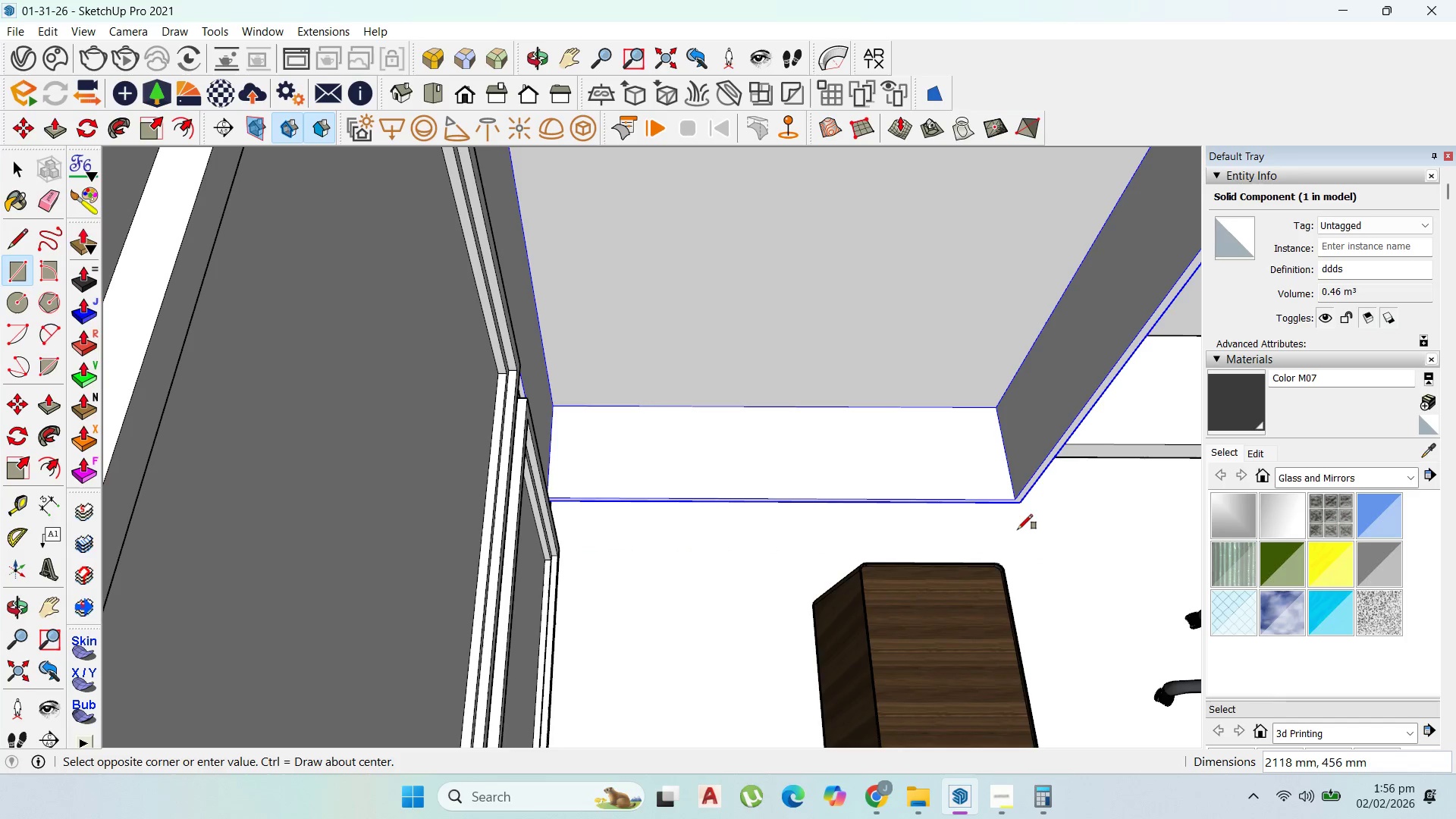 
hold_key(key=ShiftLeft, duration=6.77)
 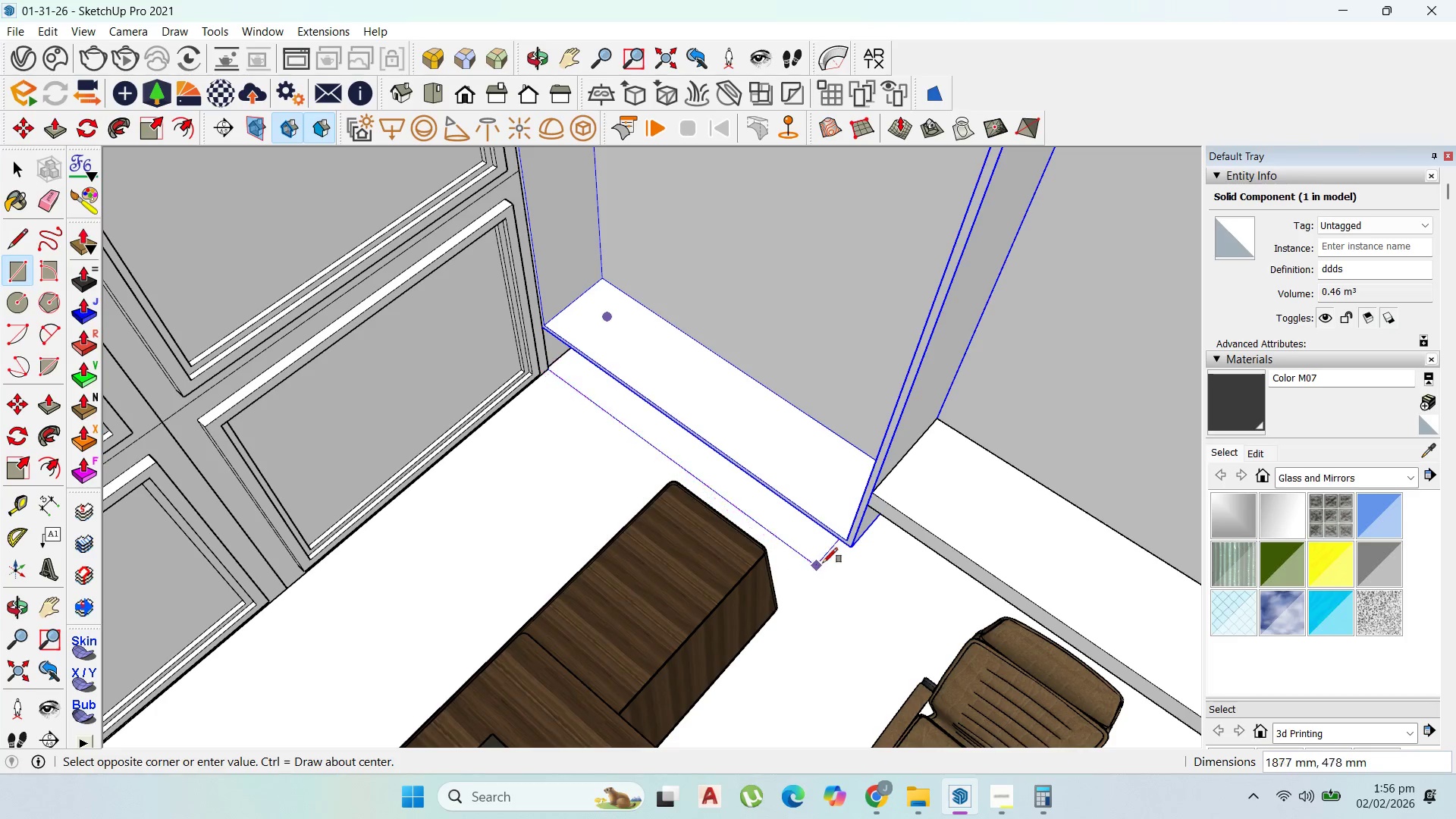 
hold_key(key=ShiftLeft, duration=0.42)
 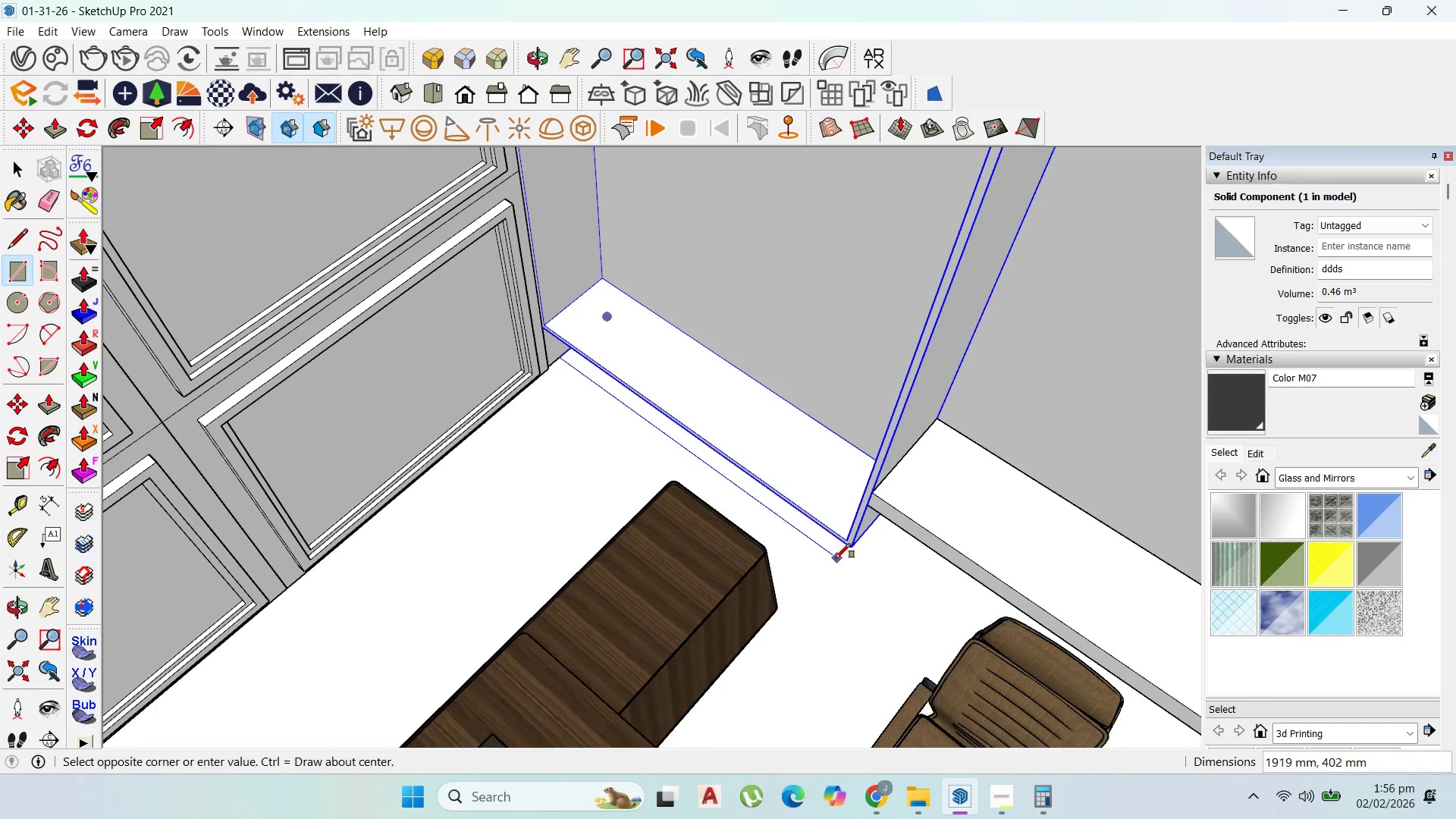 
scroll: coordinate [873, 600], scroll_direction: down, amount: 3.0
 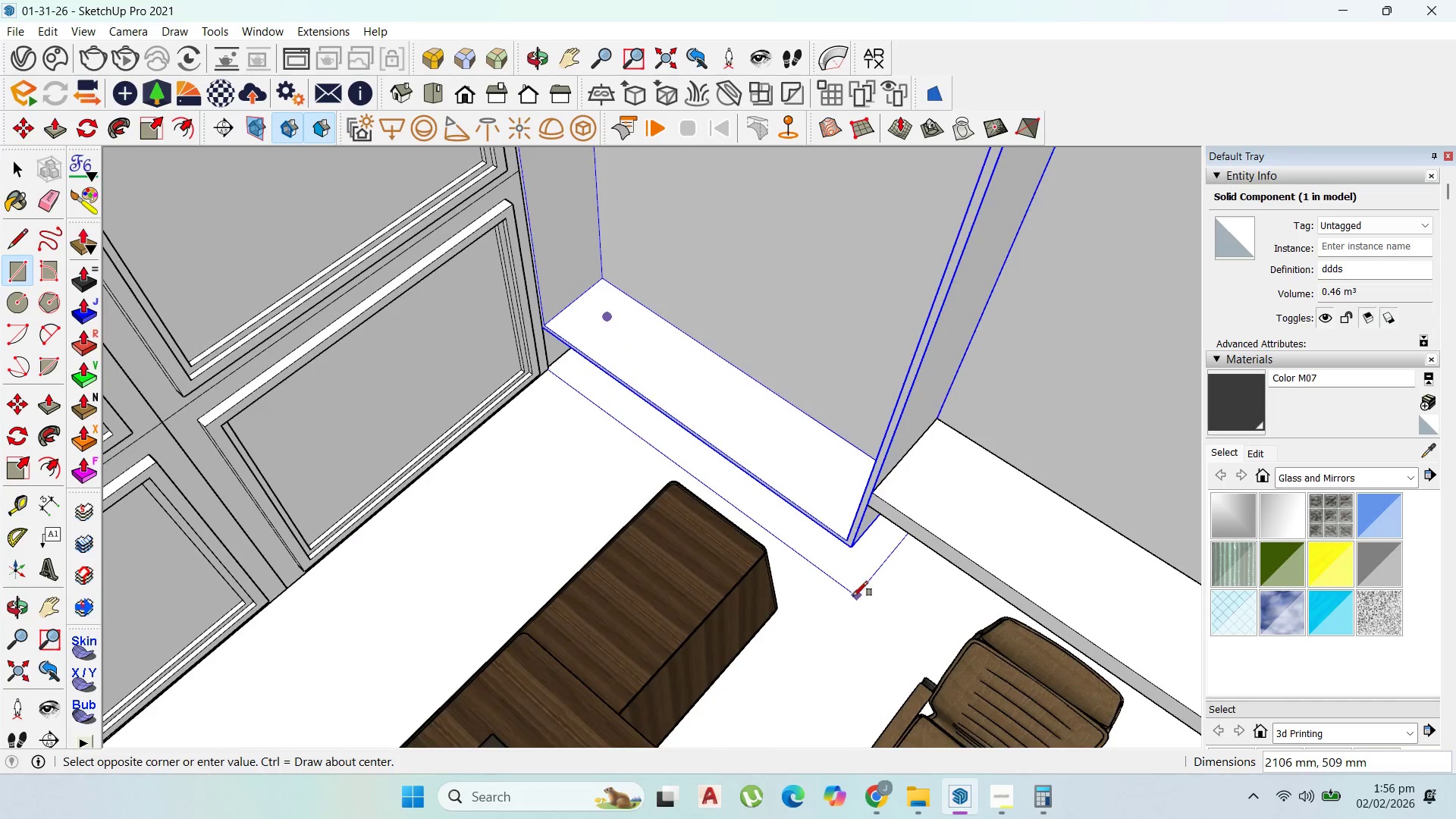 
key(Escape)
 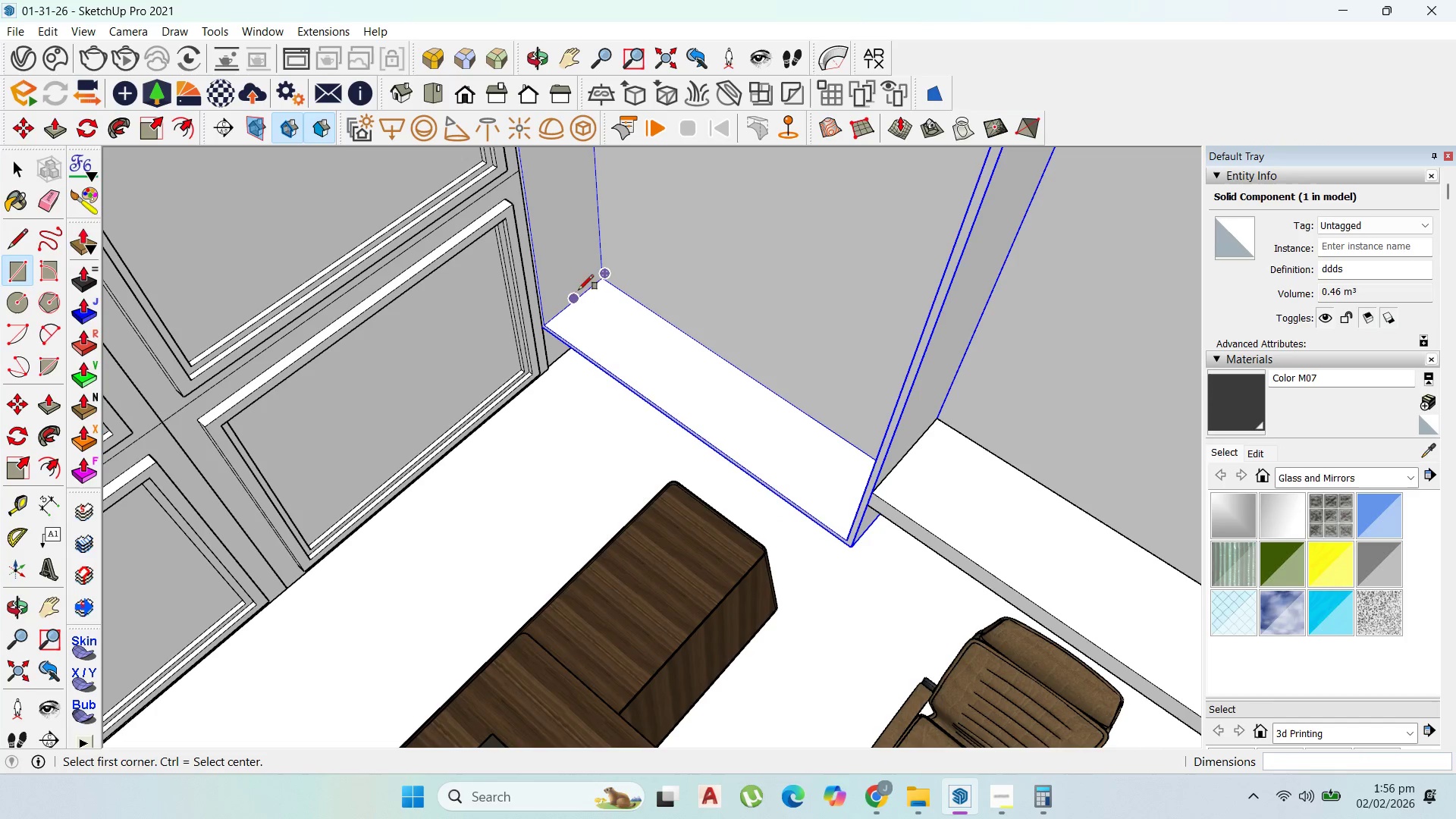 
scroll: coordinate [593, 331], scroll_direction: up, amount: 6.0
 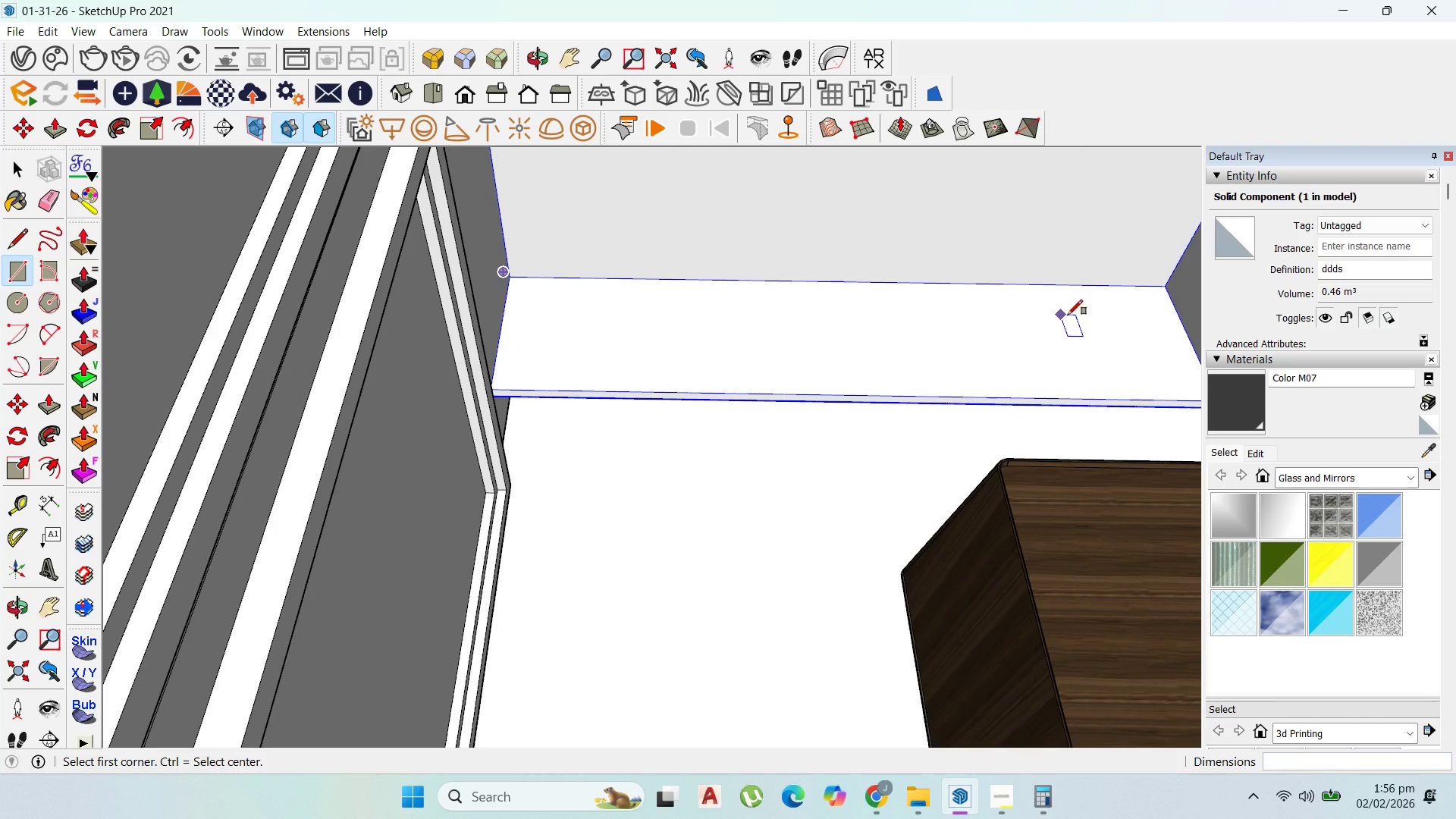 
scroll: coordinate [798, 332], scroll_direction: down, amount: 4.0
 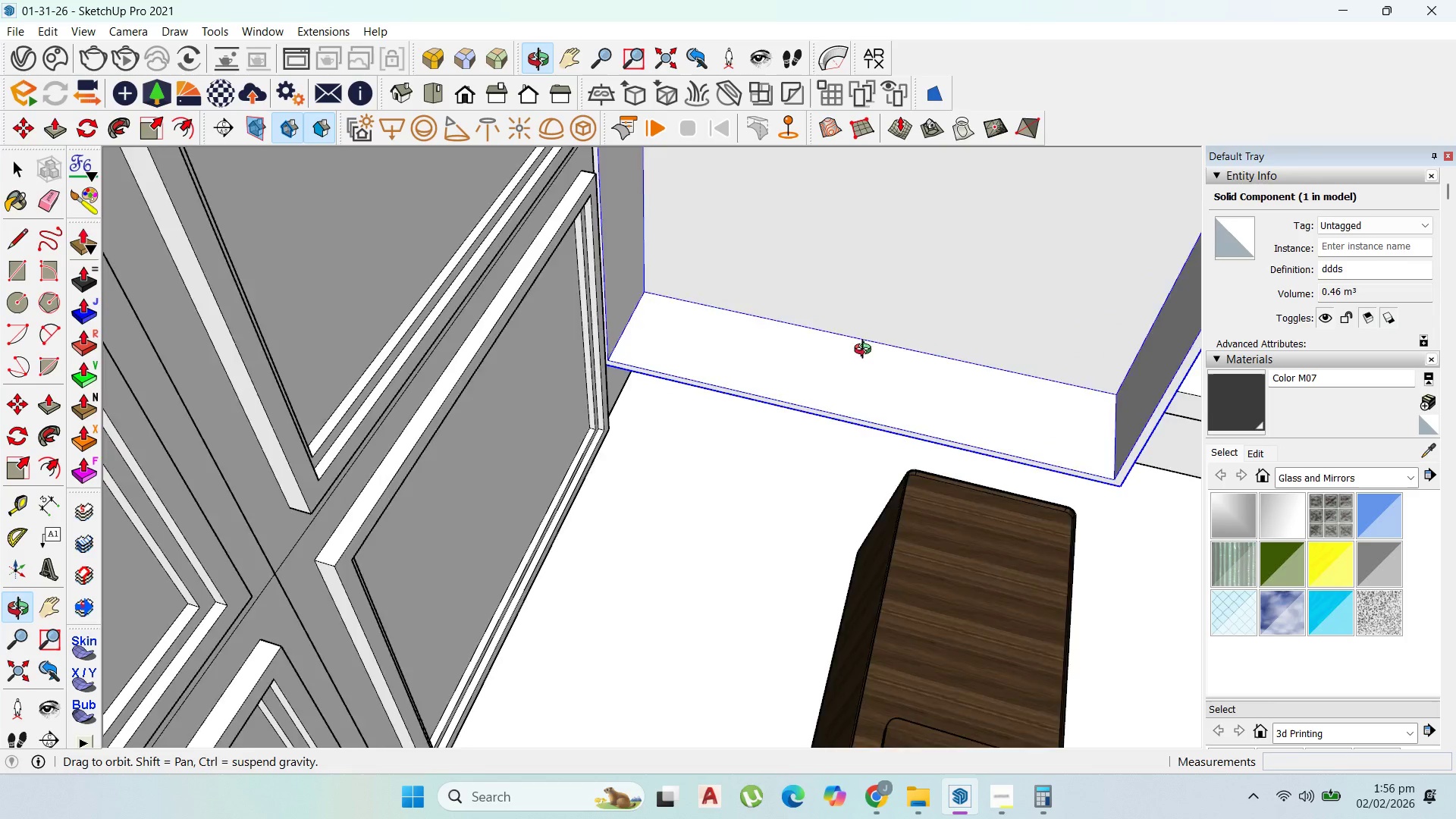 
wait(8.11)
 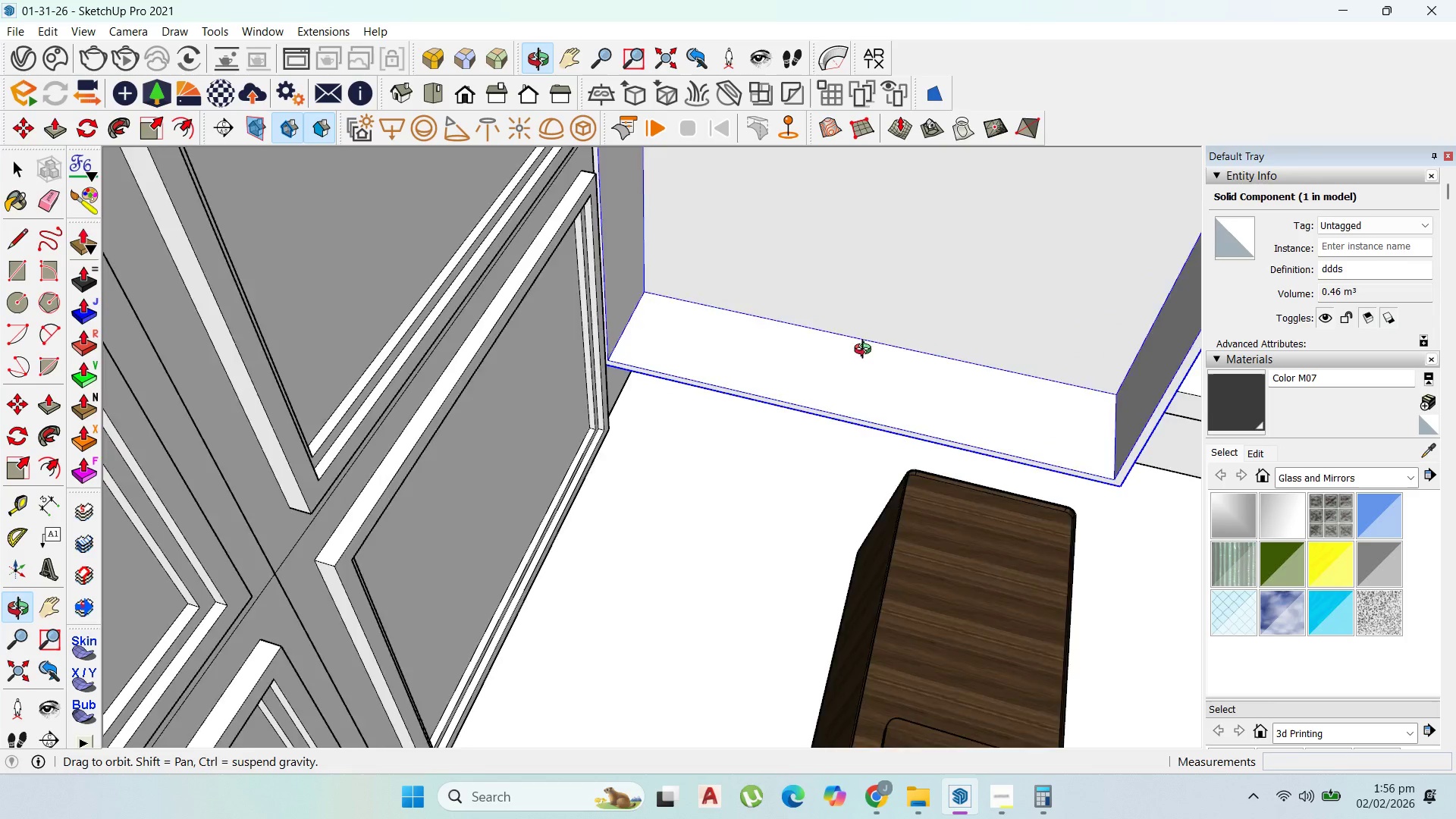 
hold_key(key=ShiftLeft, duration=1.08)
left_click_drag(start_coordinate=[1097, 639], to_coordinate=[1093, 639])
 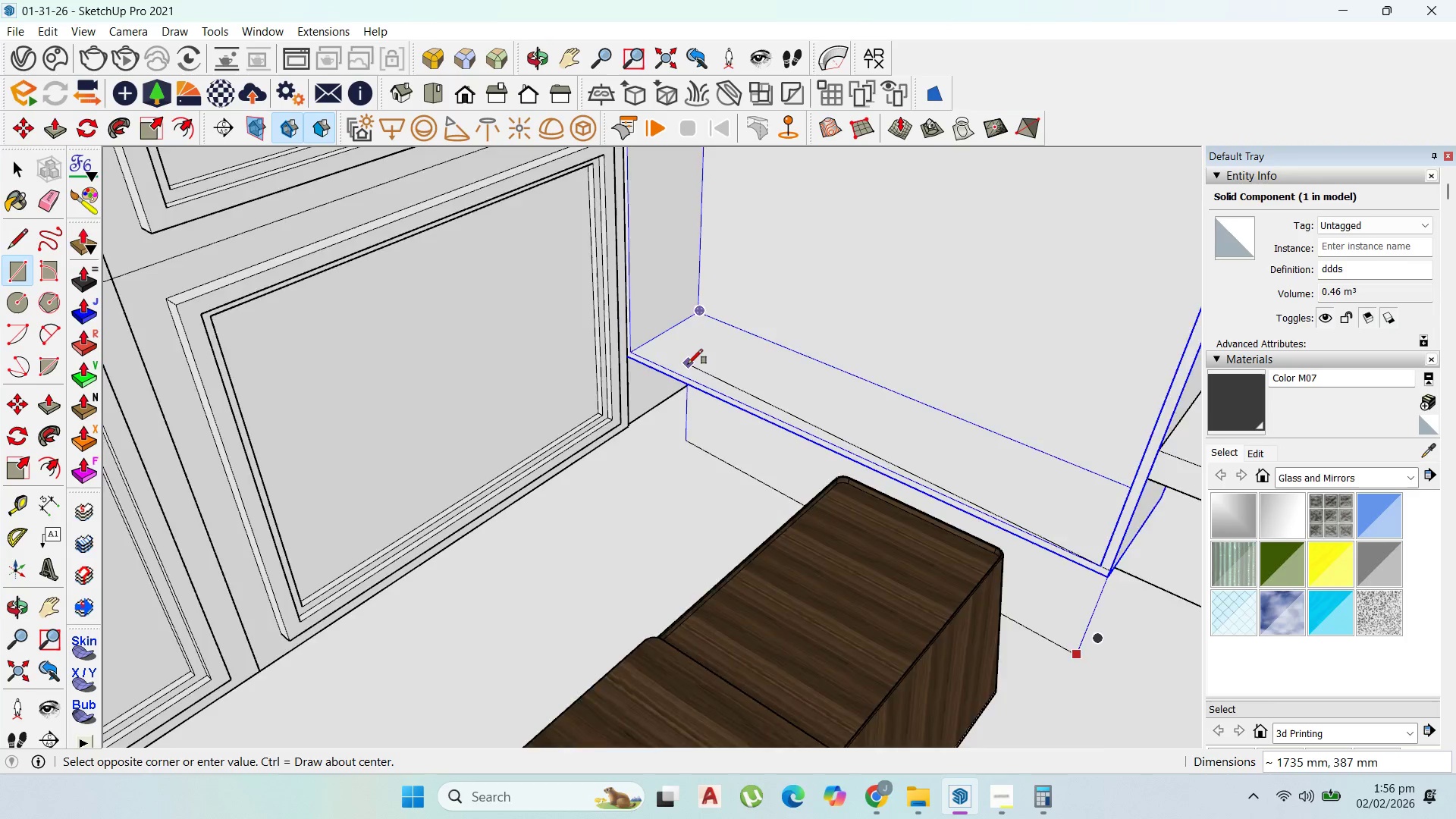 
scroll: coordinate [690, 368], scroll_direction: up, amount: 3.0
 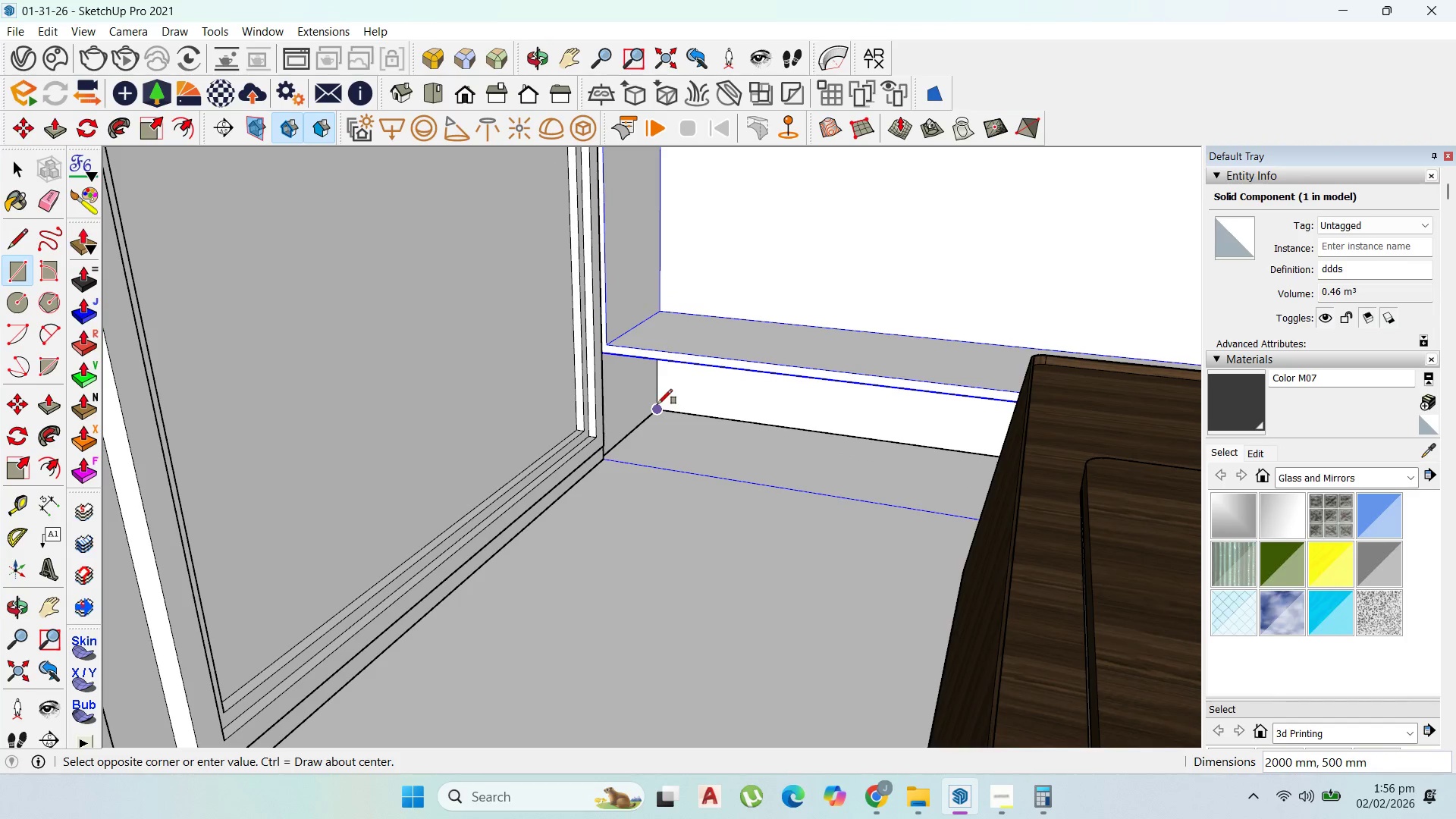 
left_click([657, 406])
 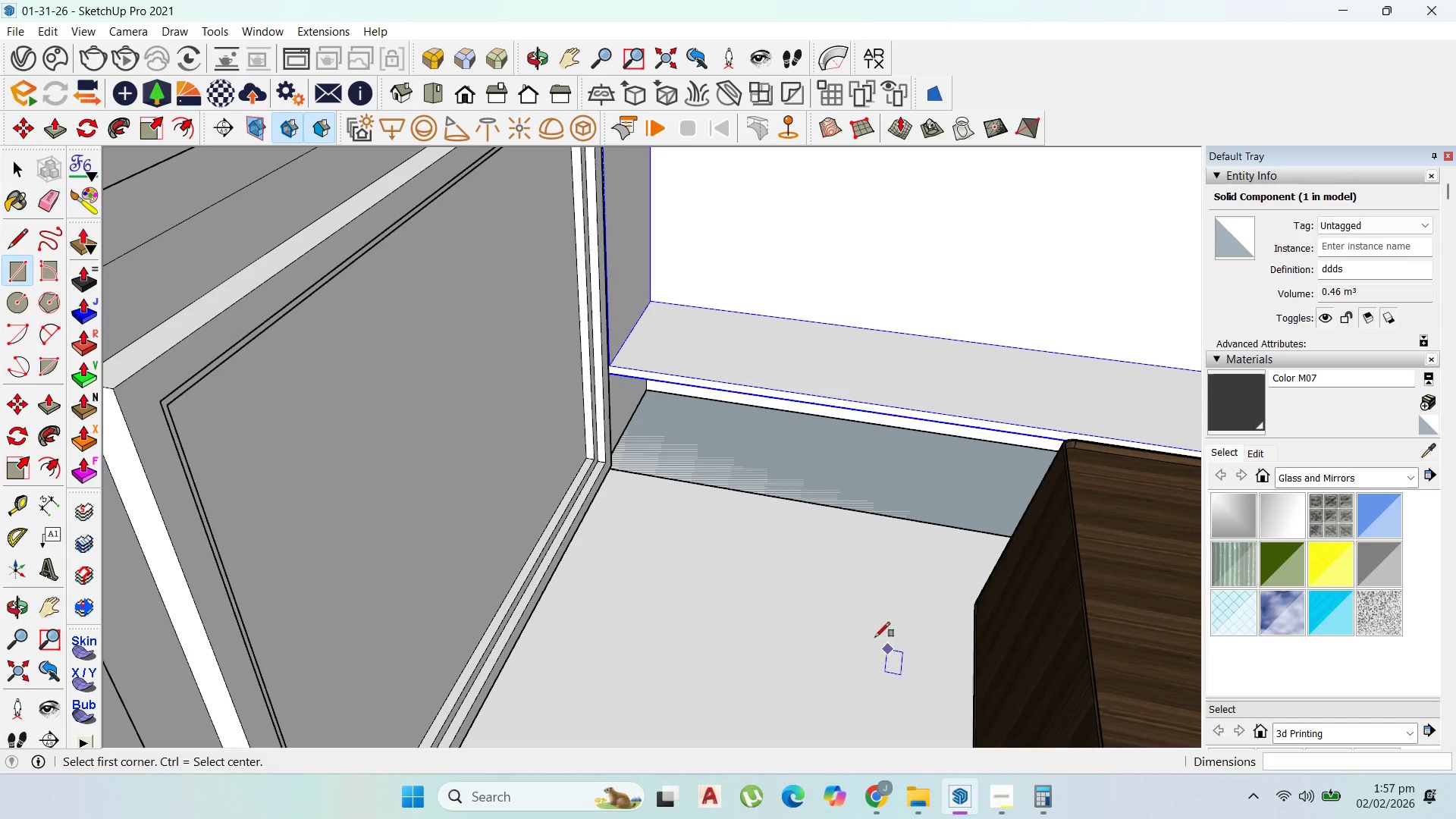 
left_click([876, 805])
 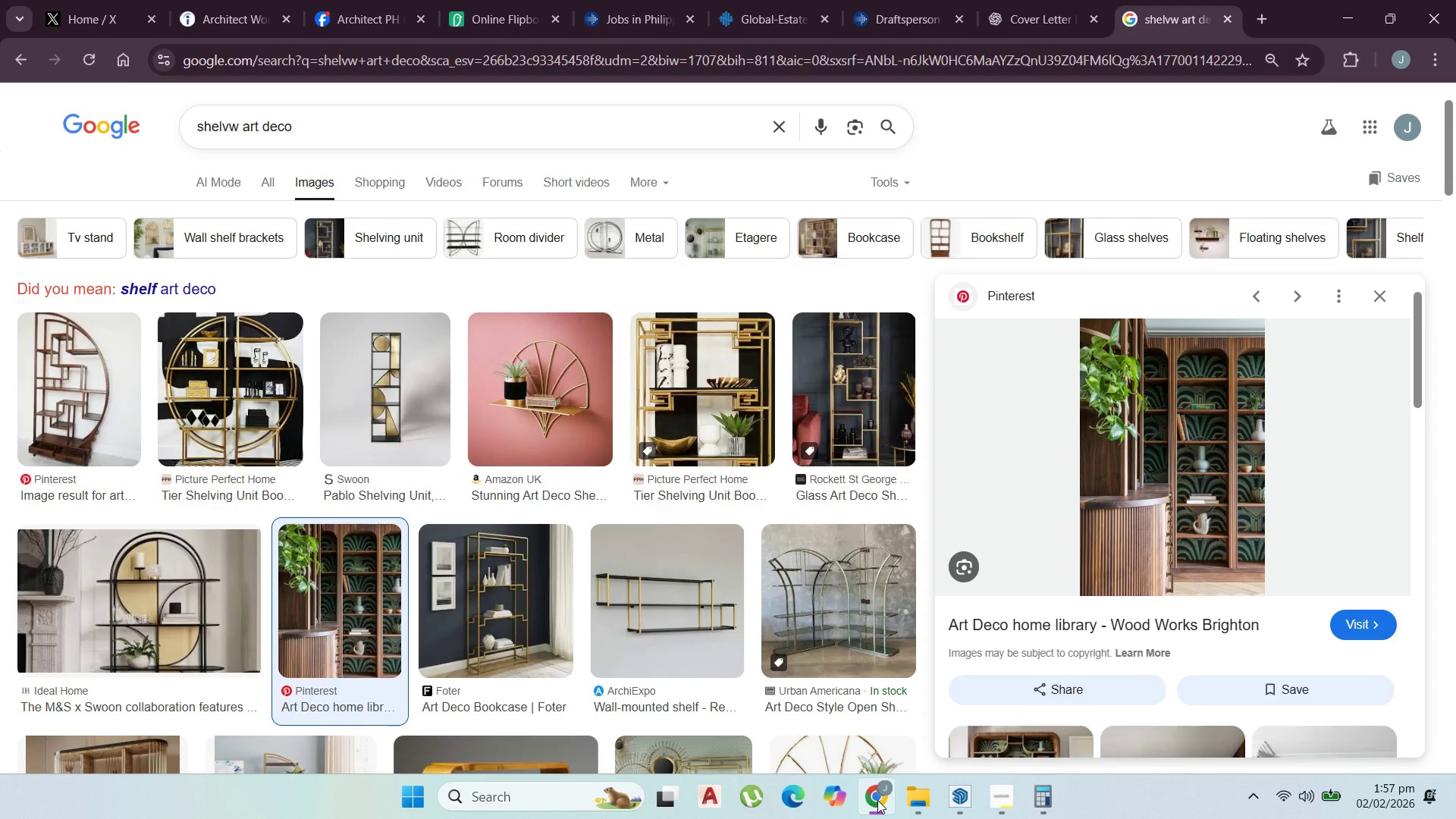 
left_click([877, 800])
 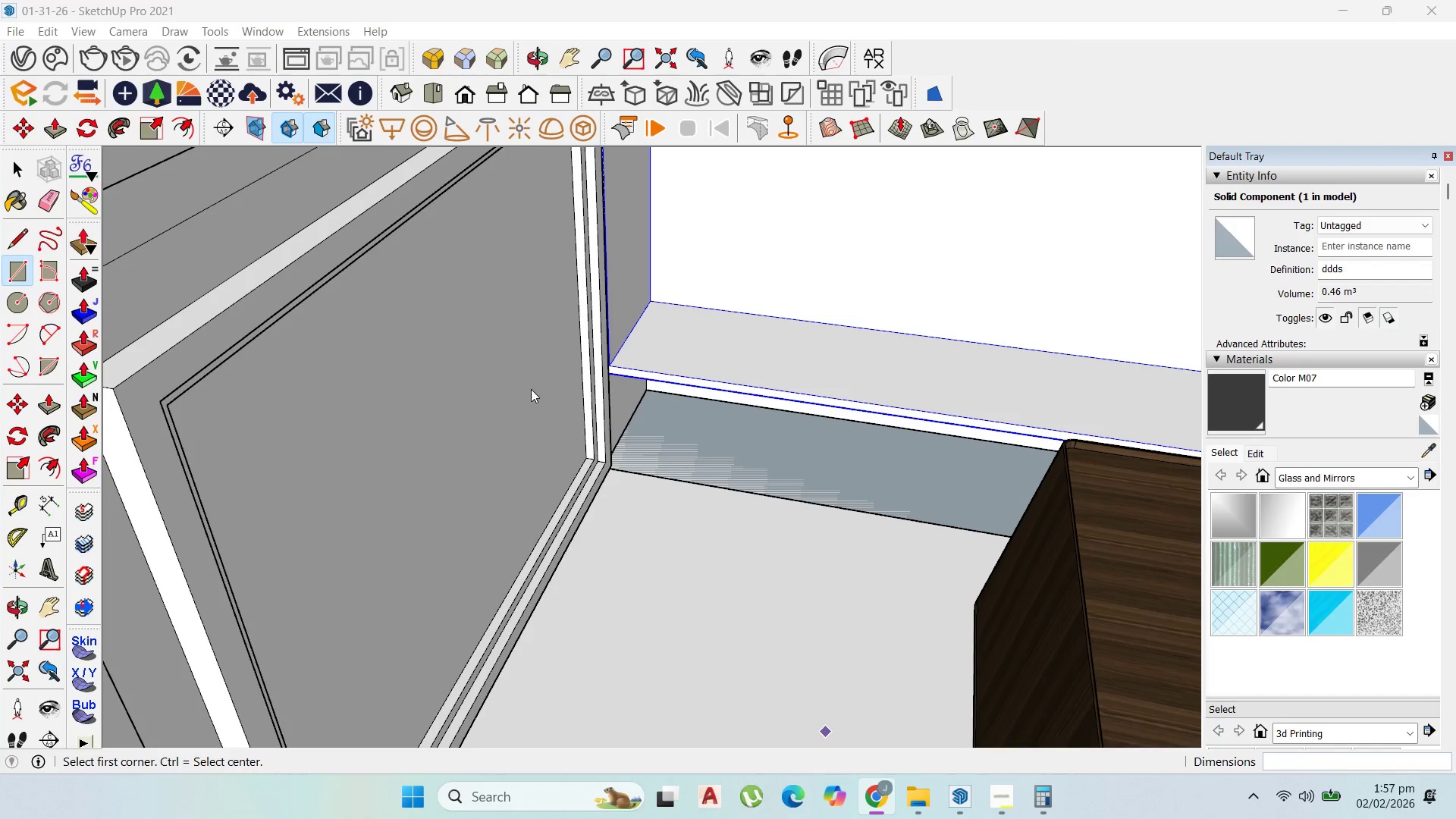 
double_click([681, 463])
 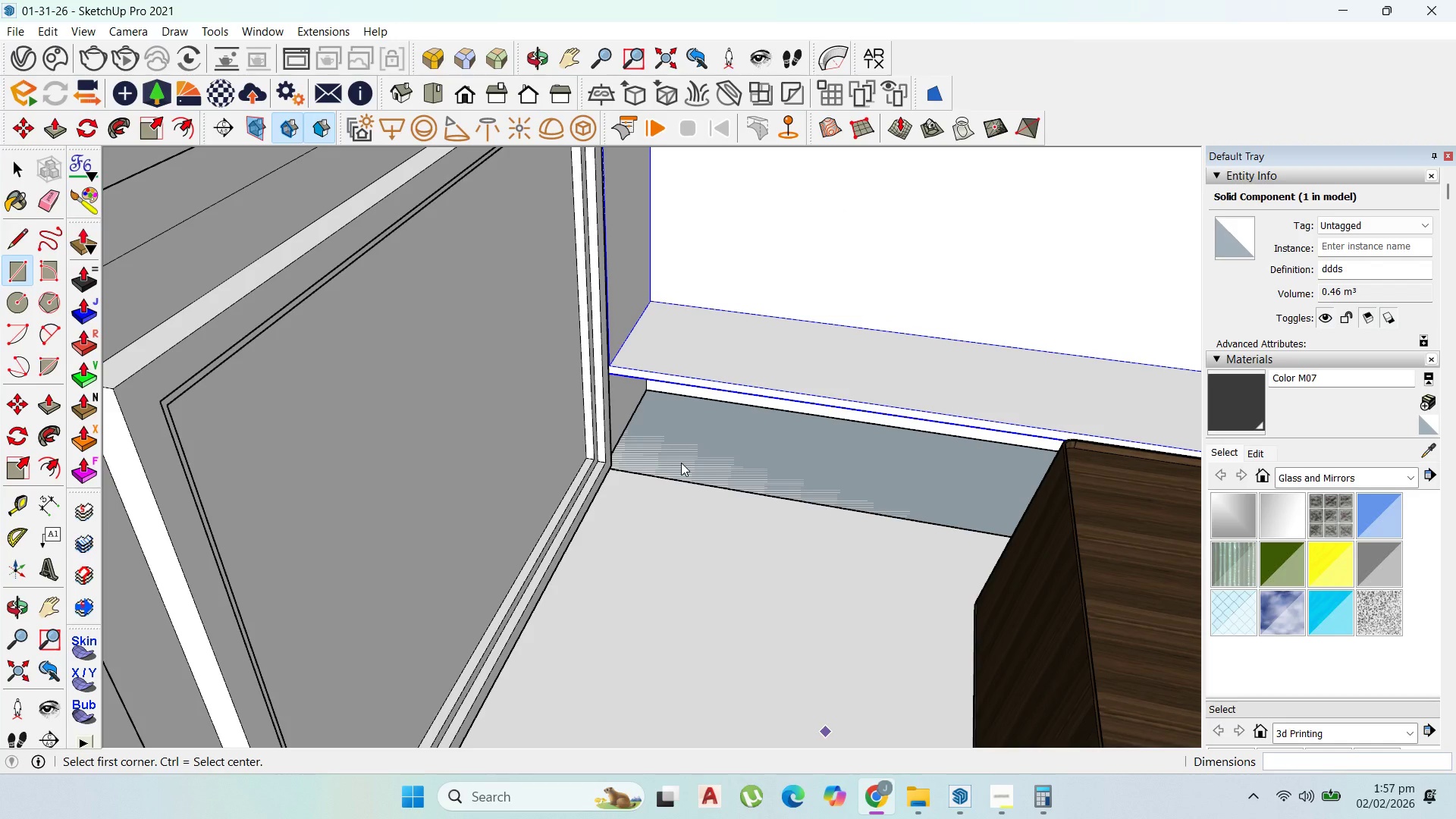 
triple_click([681, 463])
 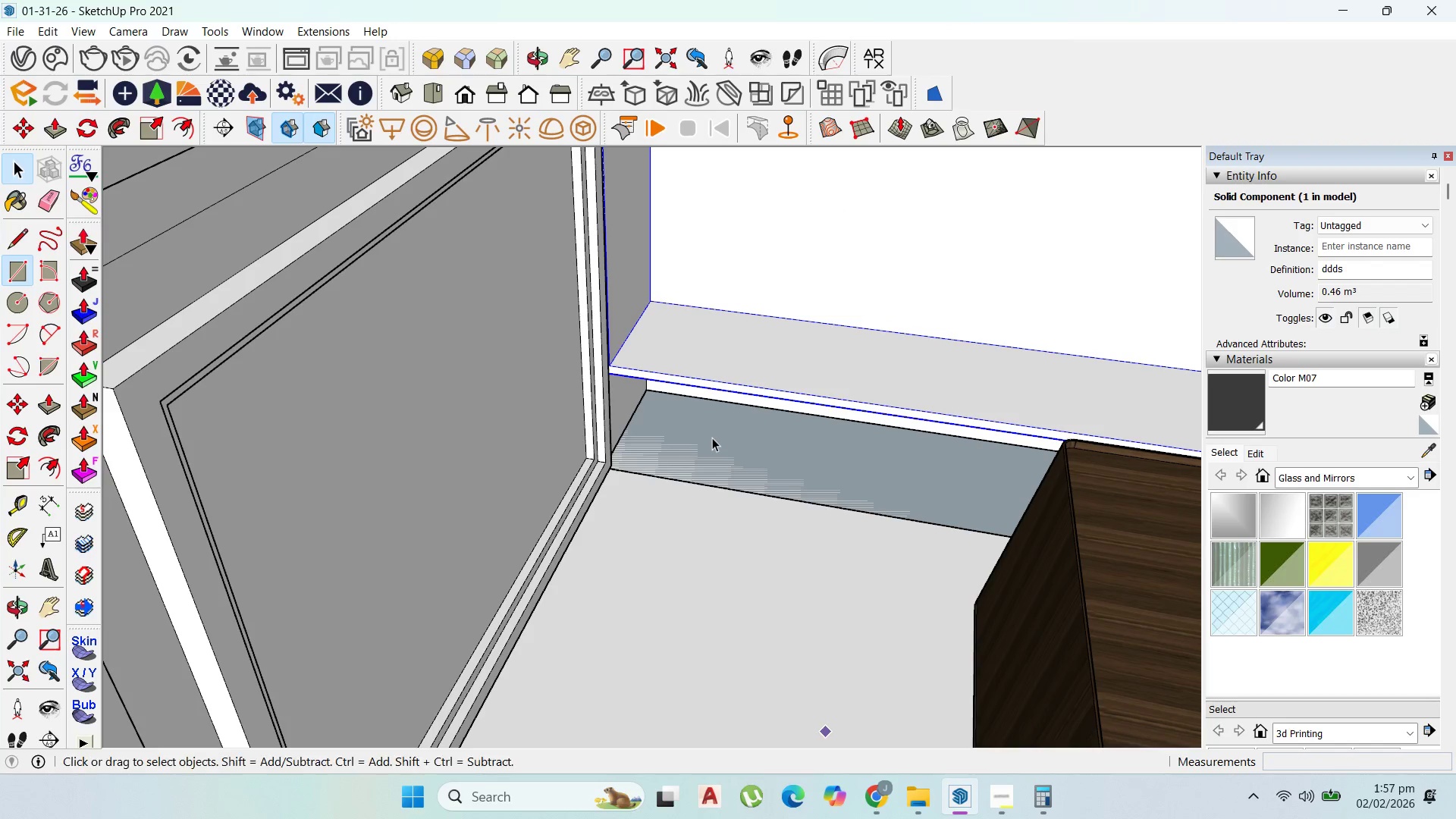 
scroll: coordinate [739, 472], scroll_direction: down, amount: 4.0
 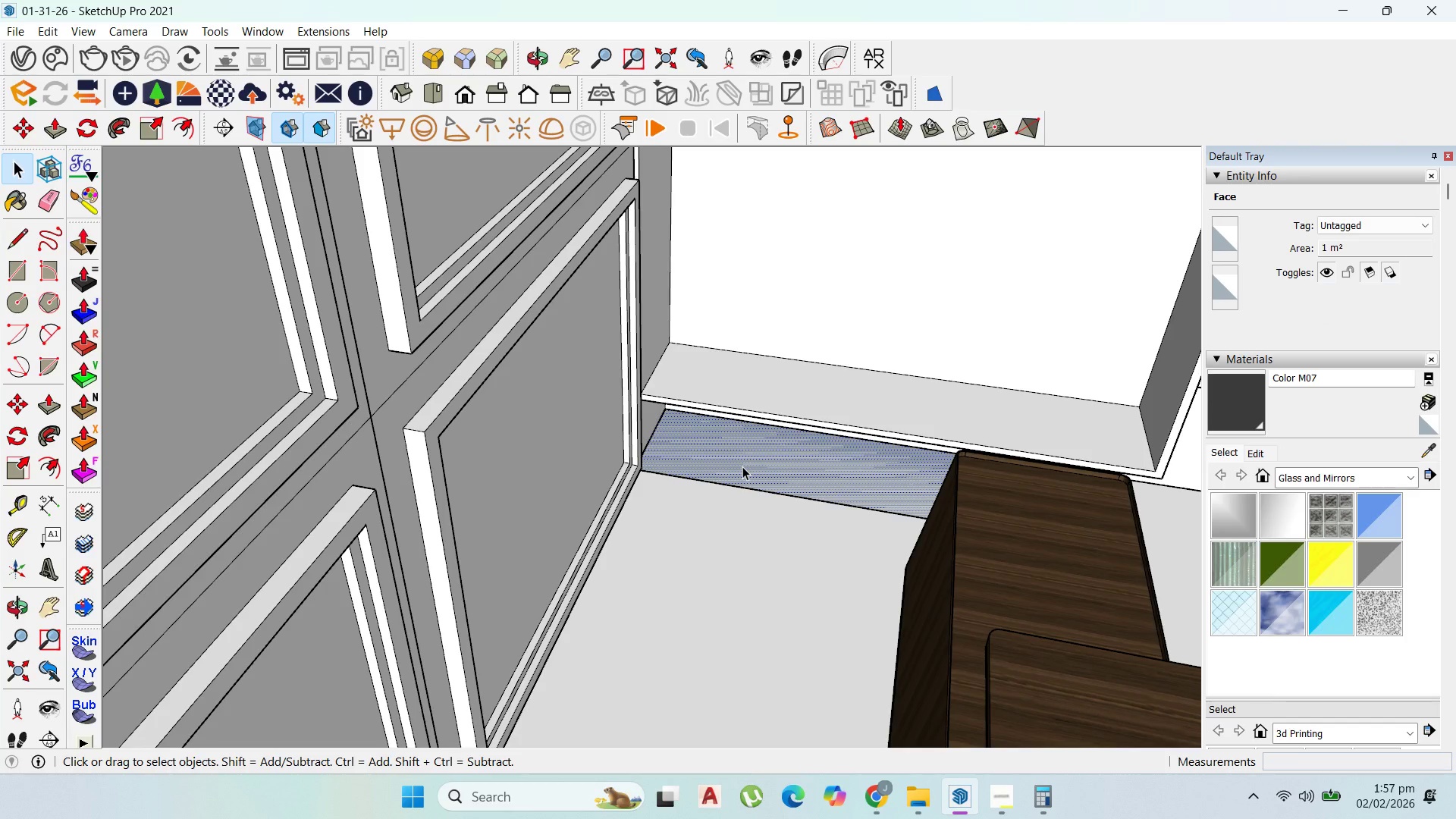 
double_click([756, 463])
 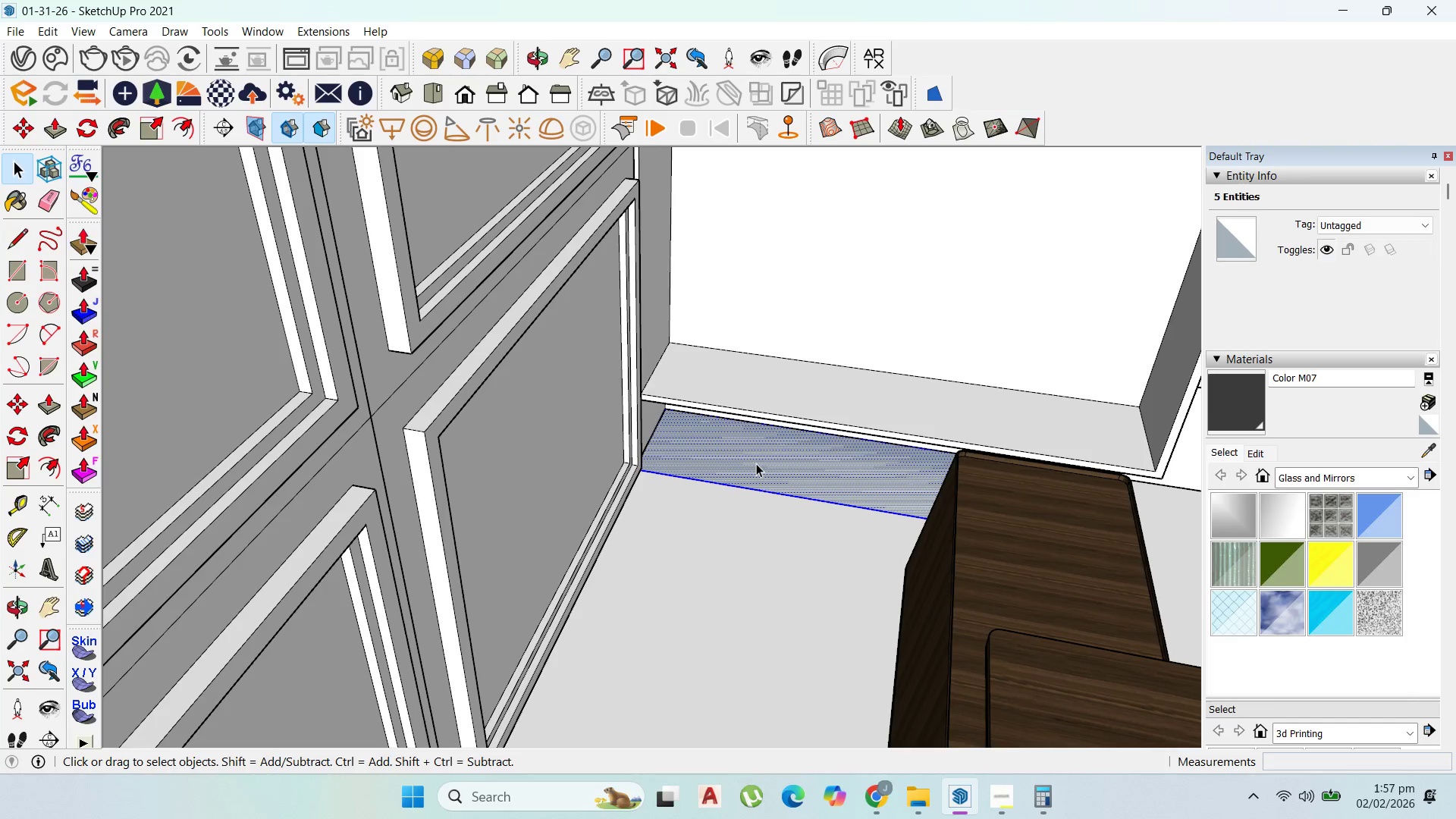 
right_click([756, 463])
 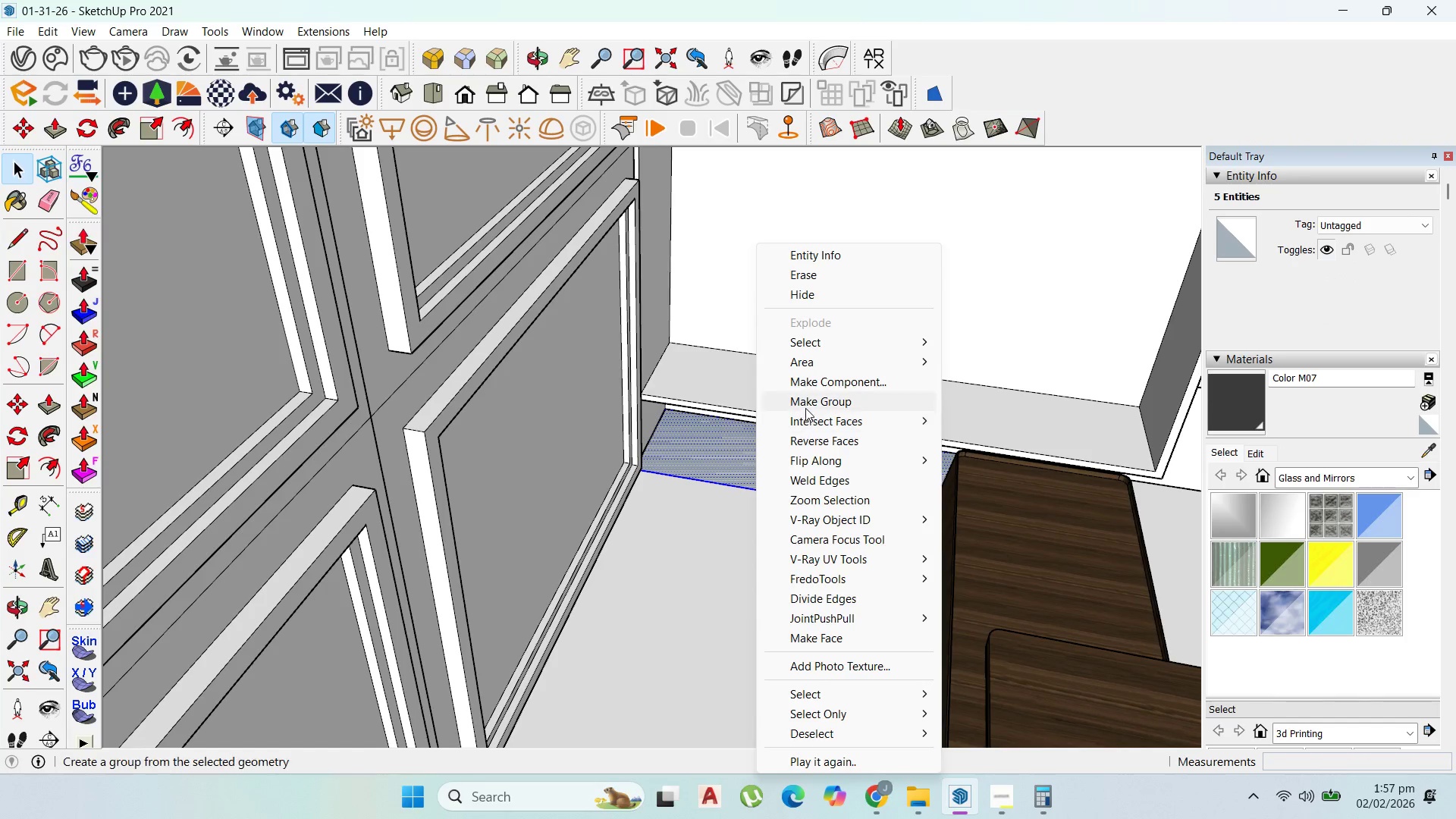 
left_click([808, 401])
 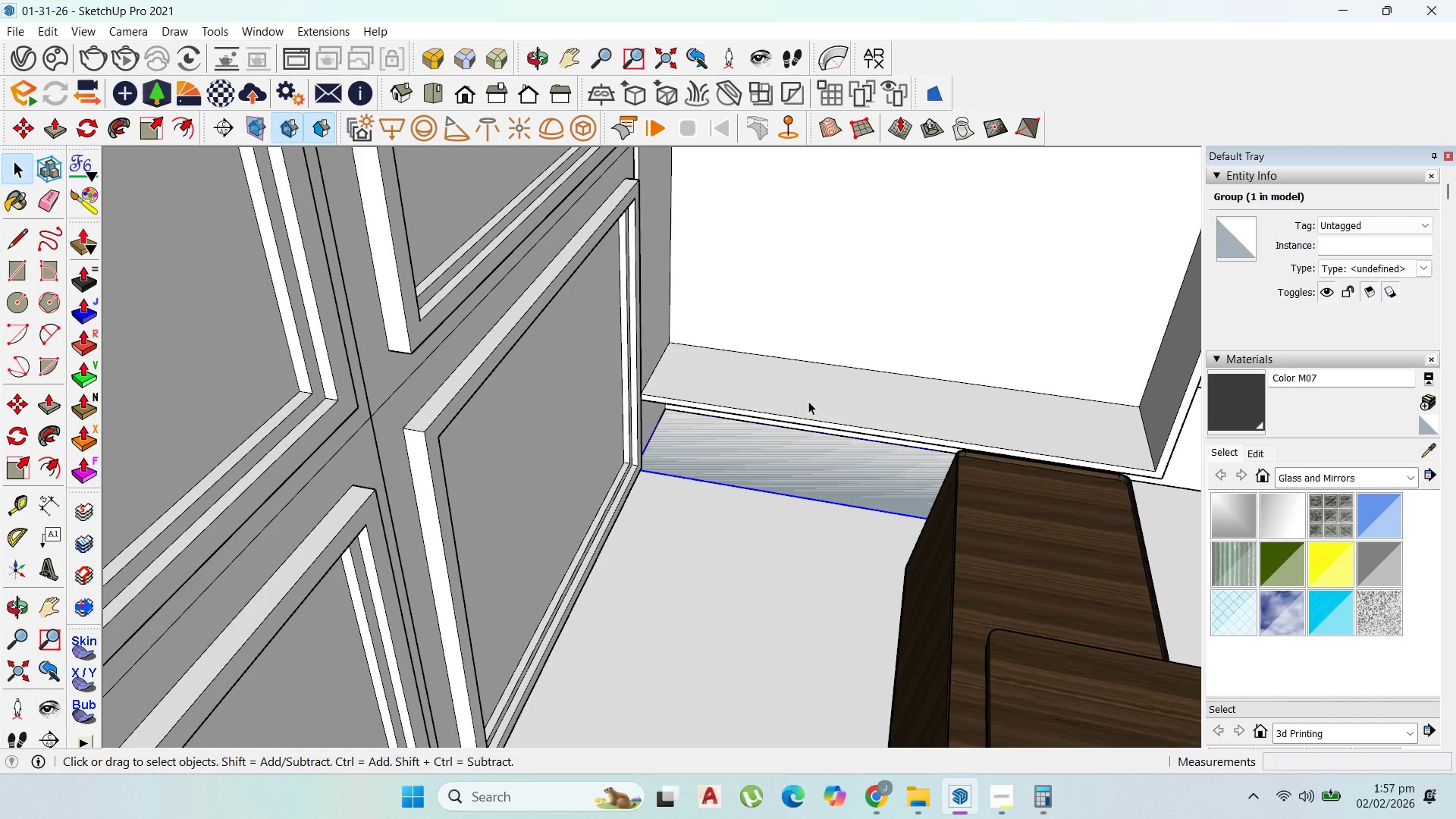 
wait(10.53)
 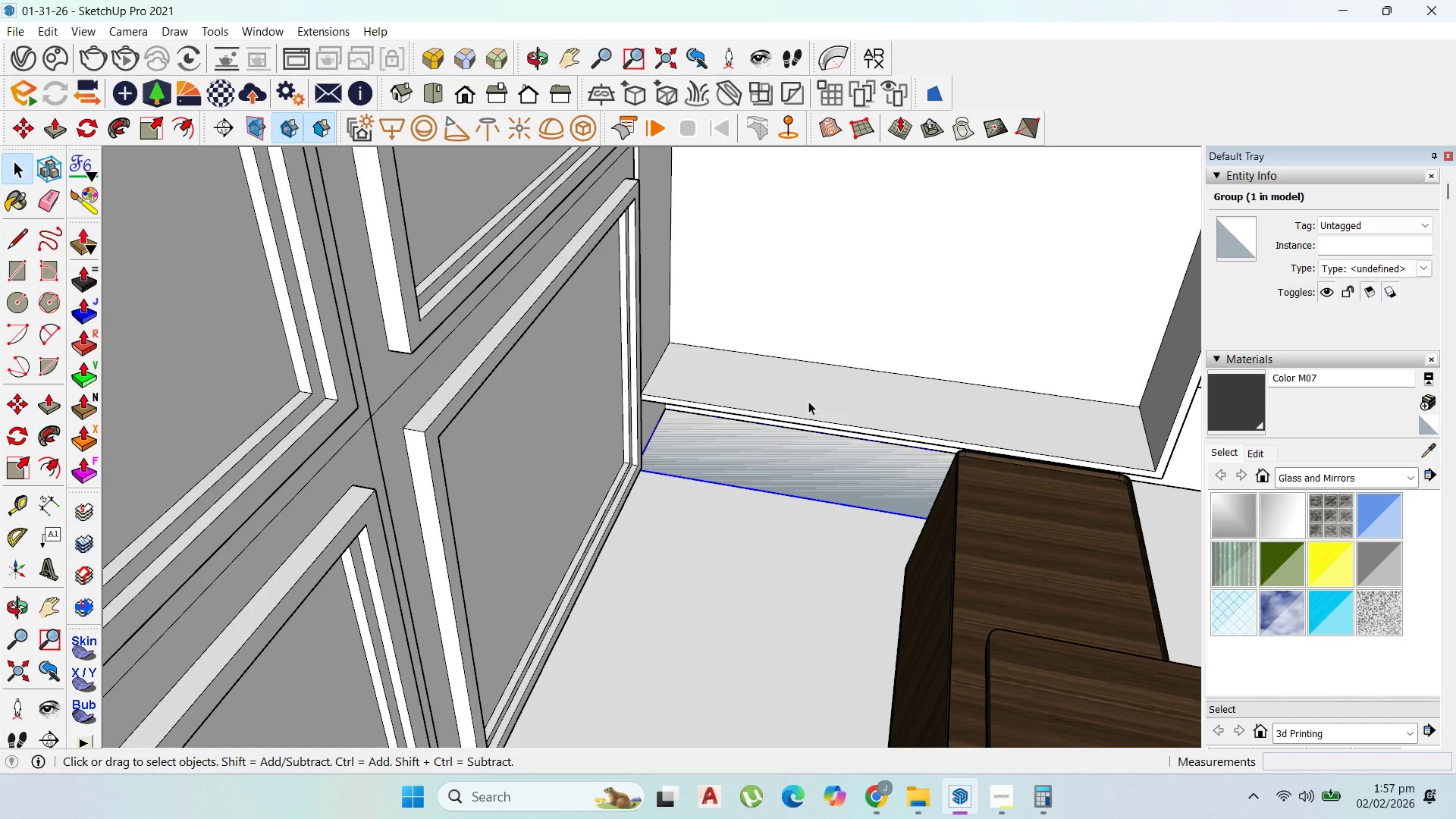 
double_click([733, 447])
 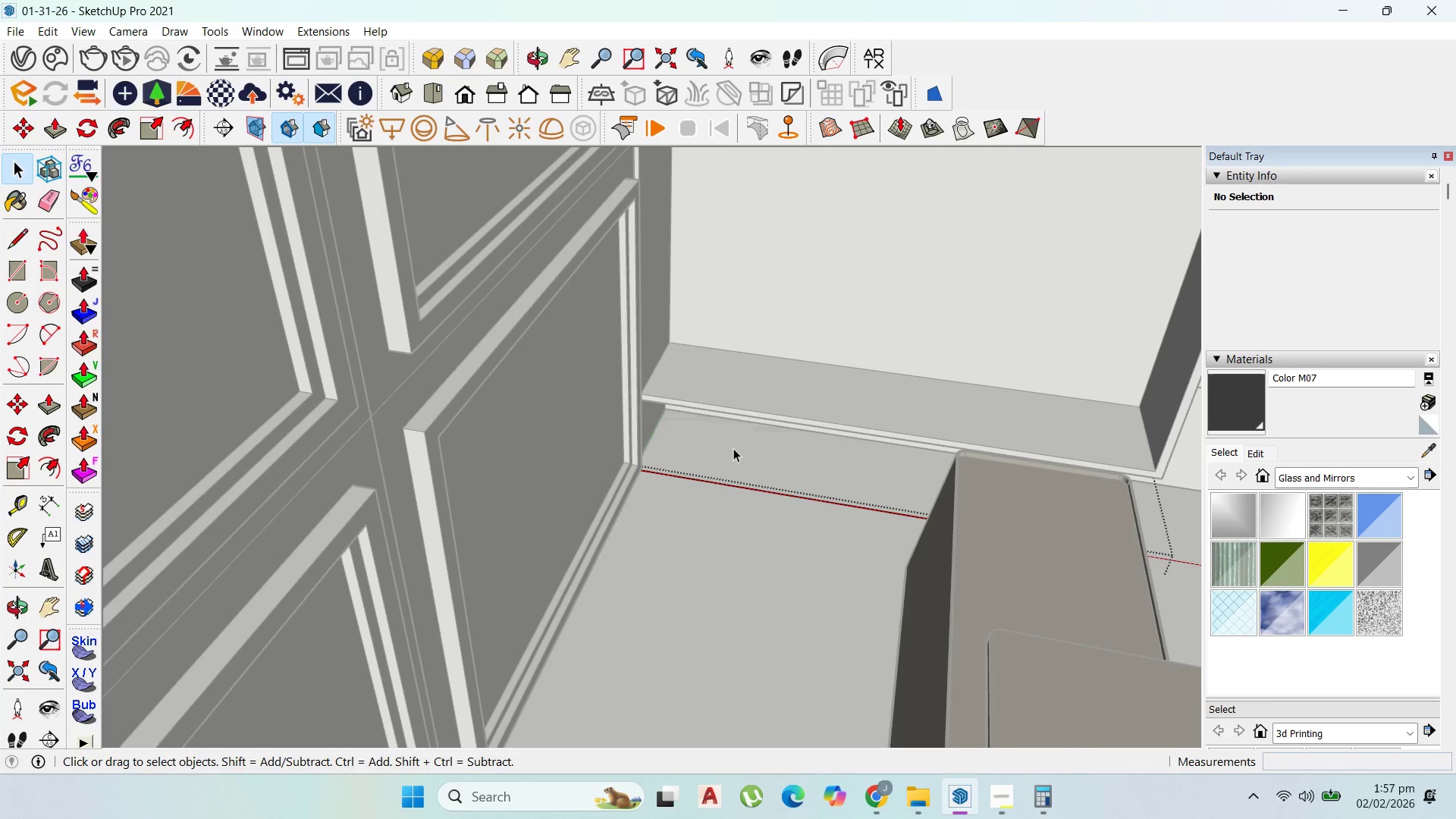 
key(P)
 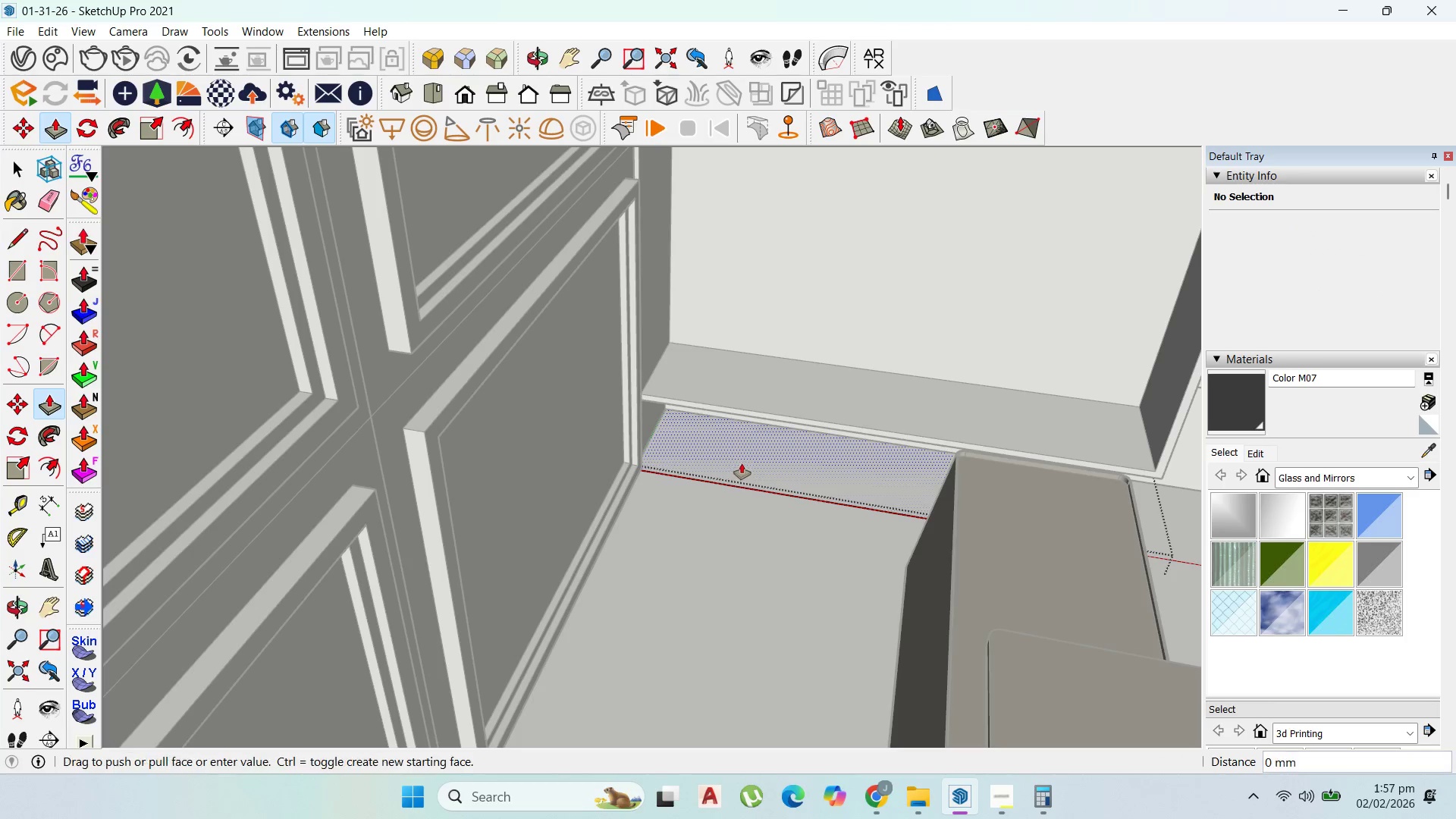 
left_click_drag(start_coordinate=[740, 464], to_coordinate=[745, 446])
 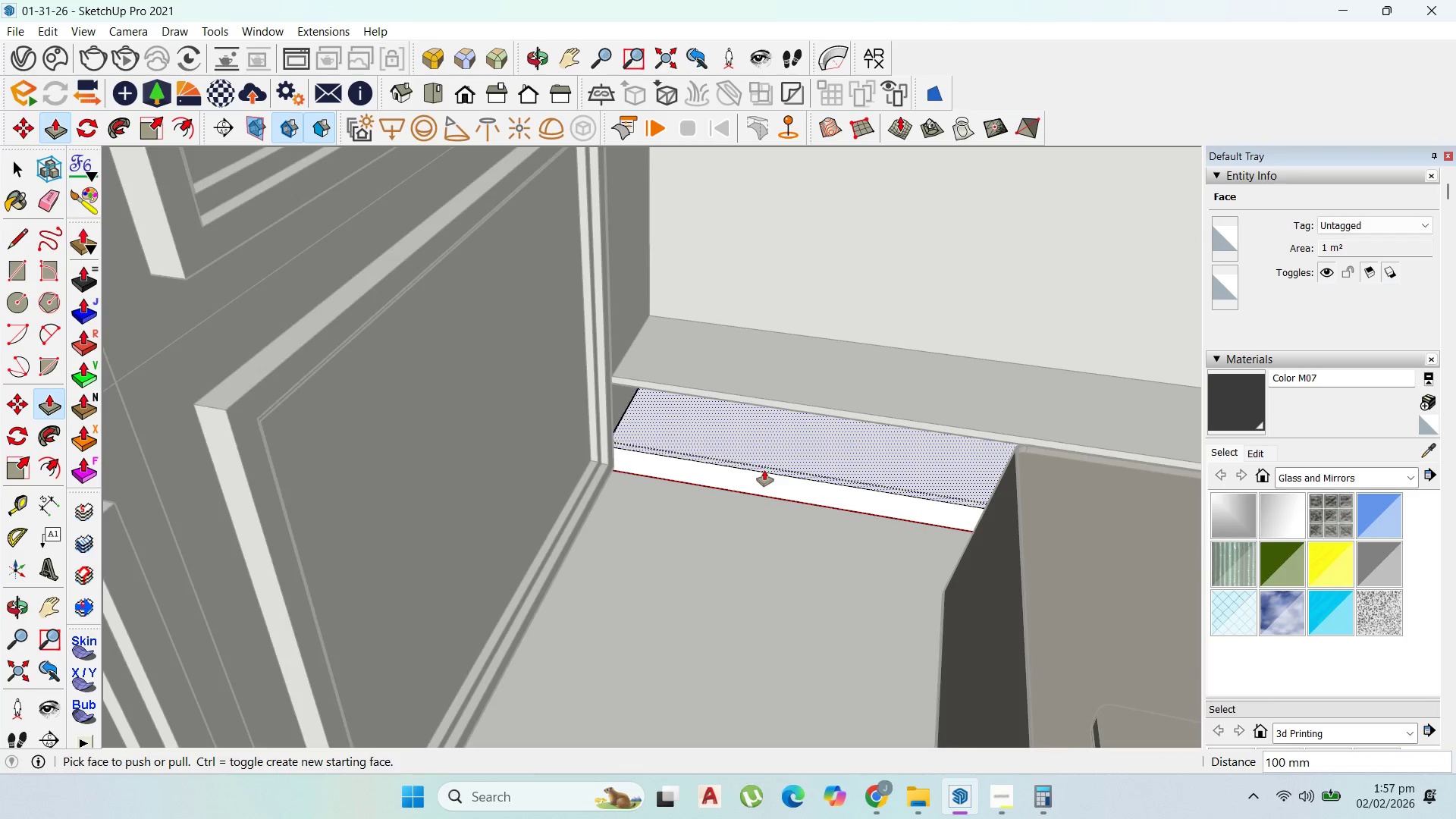 
type(100)
 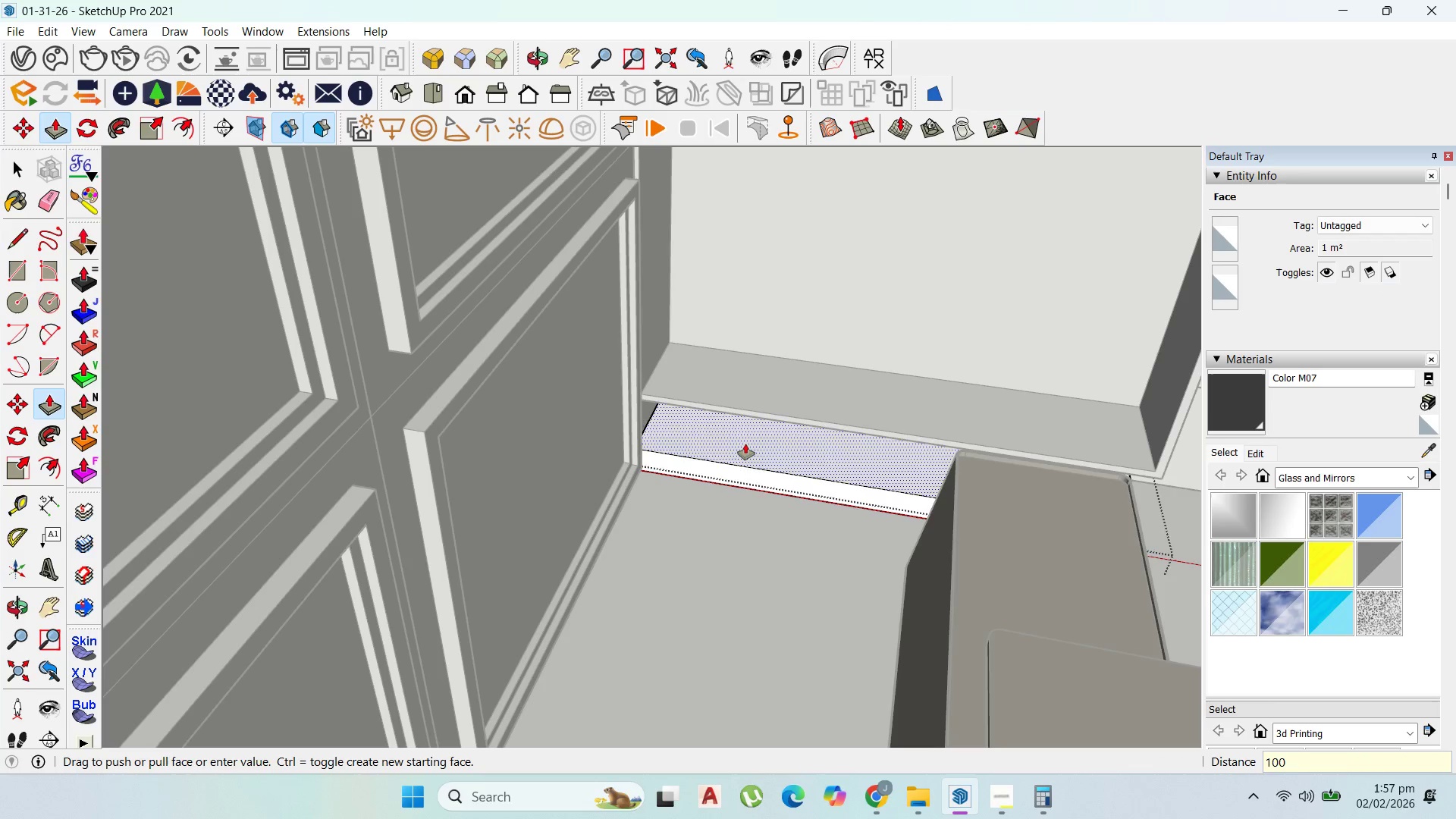 
key(Enter)
 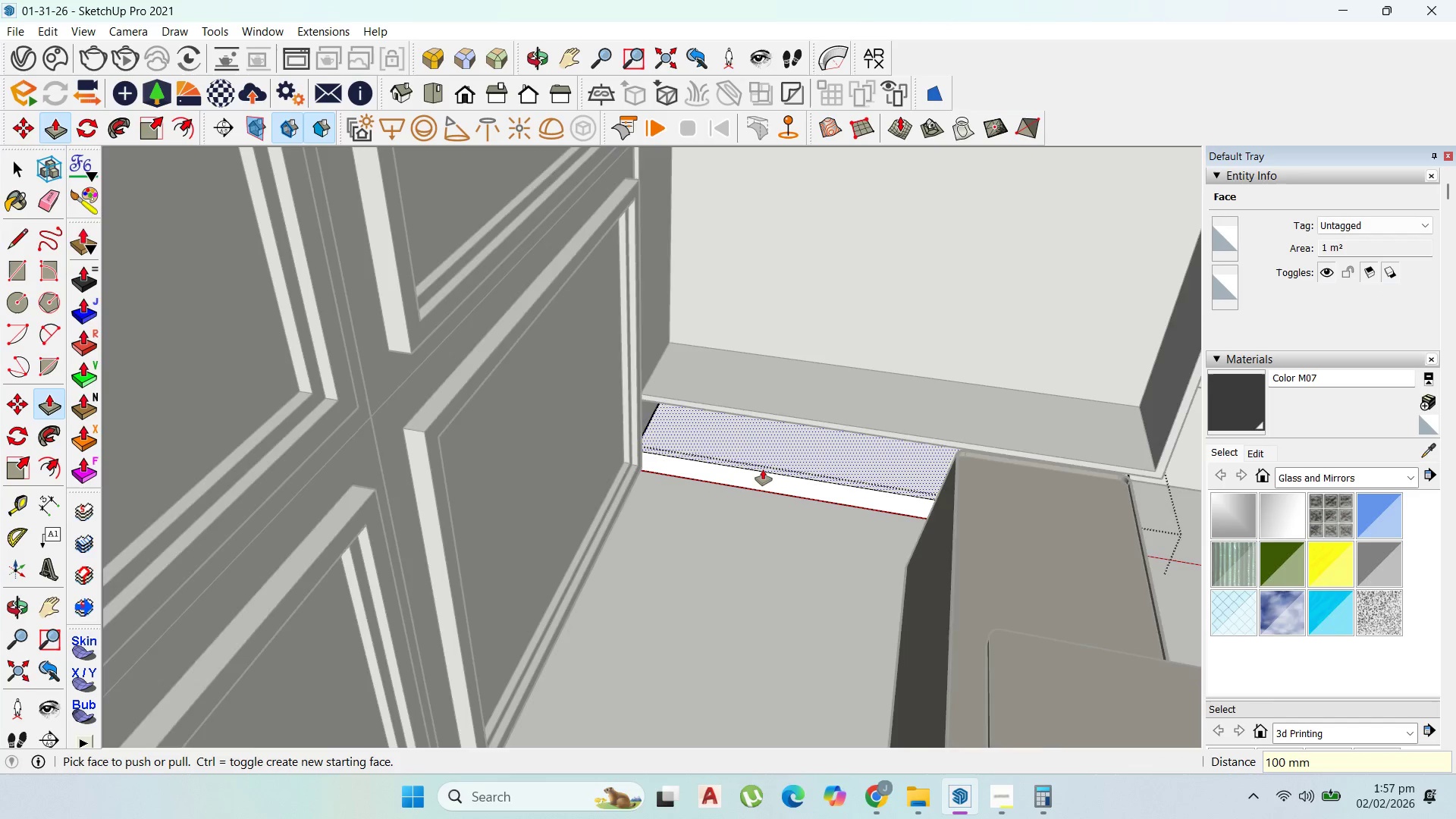 
scroll: coordinate [781, 447], scroll_direction: up, amount: 5.0
 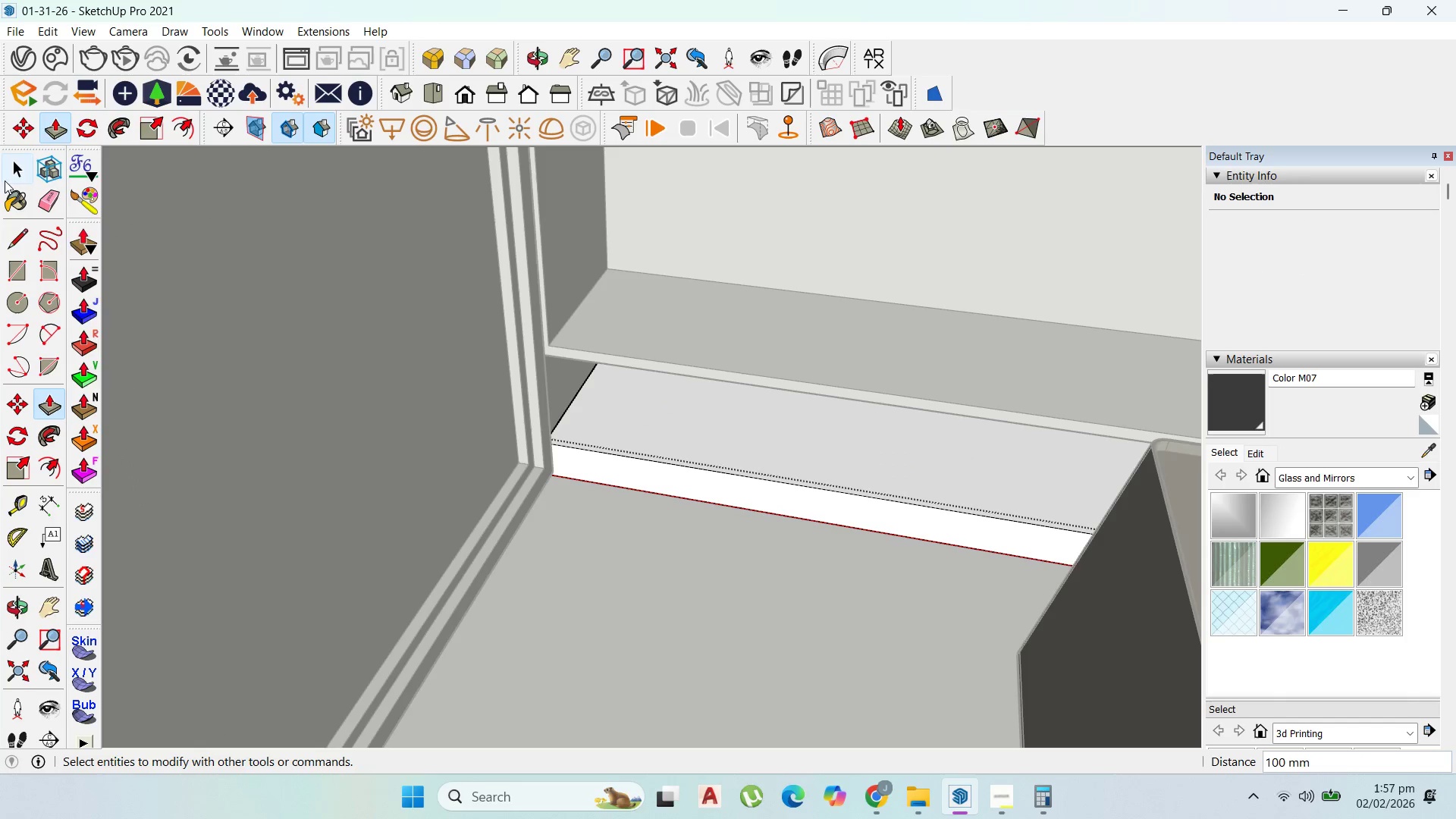 
left_click_drag(start_coordinate=[10, 165], to_coordinate=[19, 165])
 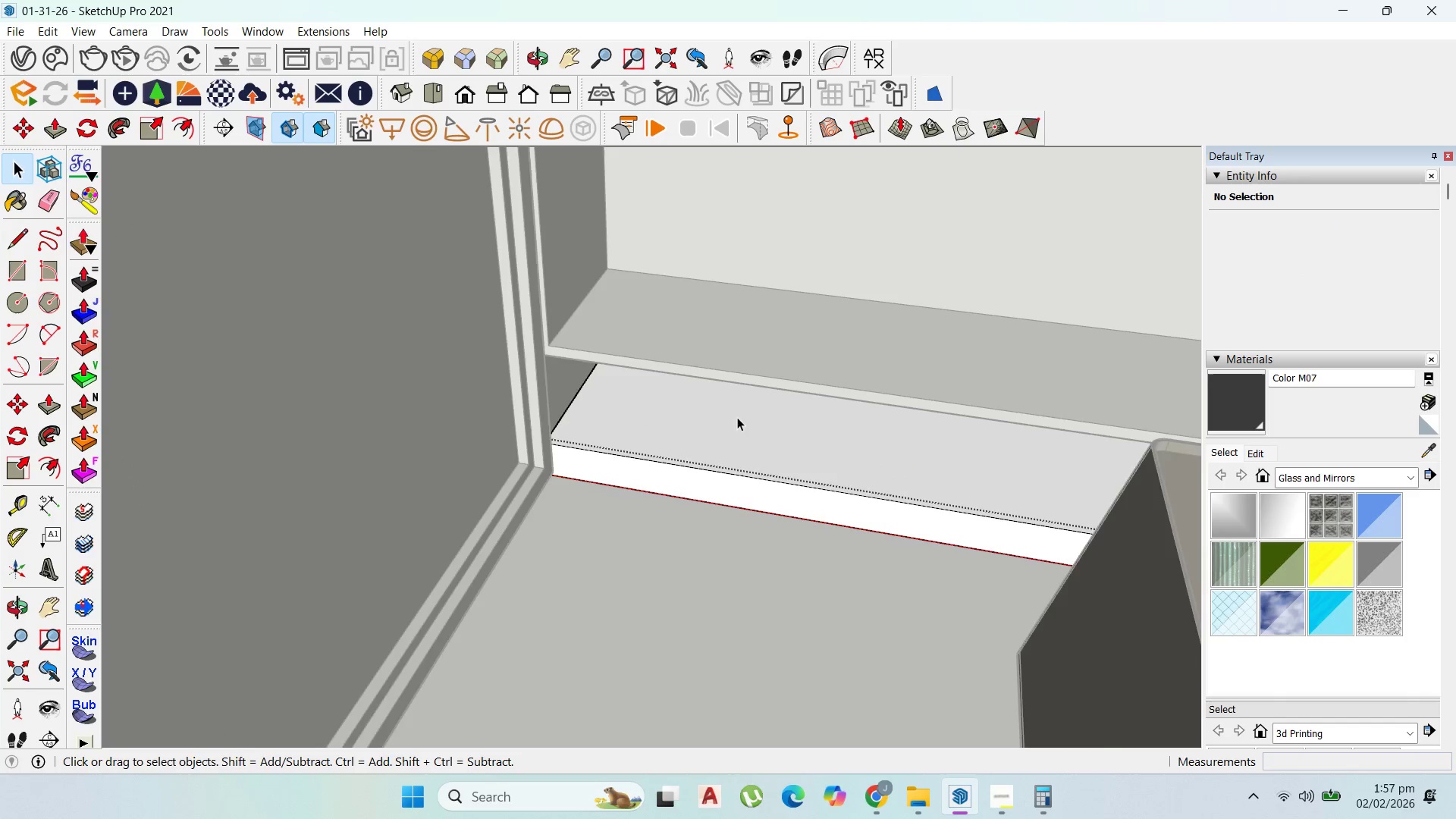 
scroll: coordinate [742, 421], scroll_direction: up, amount: 2.0
 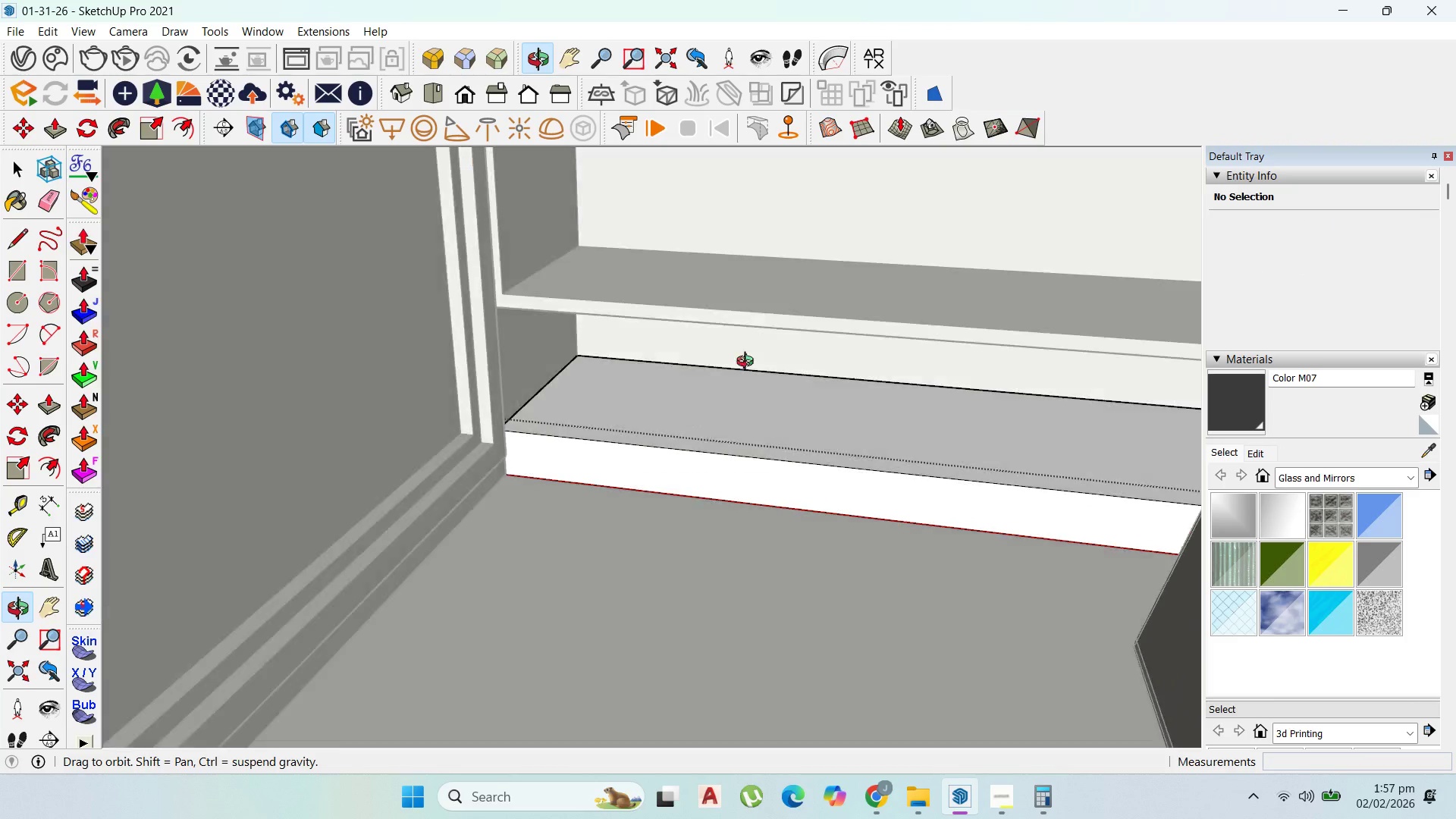 
double_click([777, 428])
 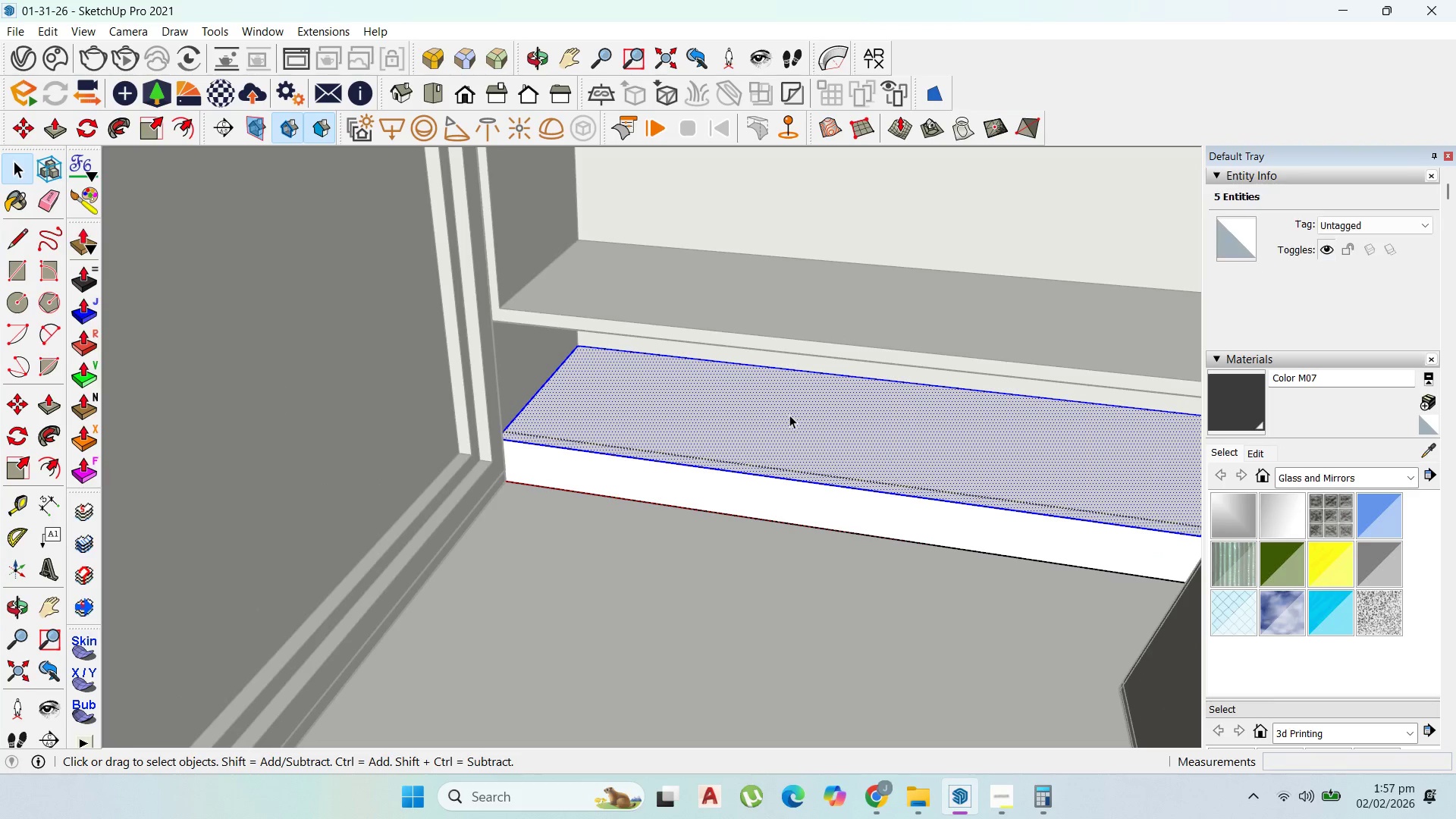 
hold_key(key=ShiftLeft, duration=0.56)
left_click([792, 417])
 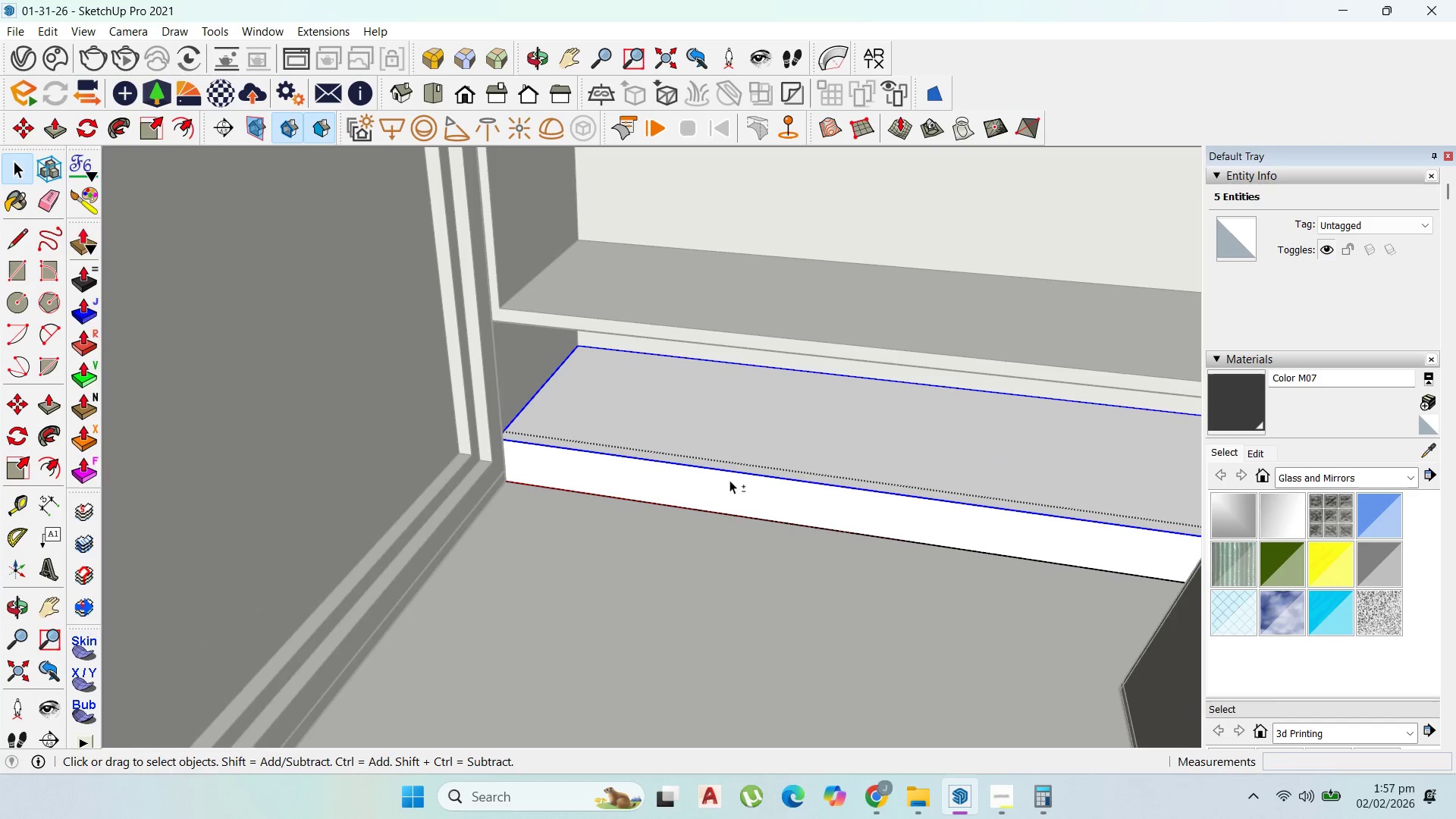 
scroll: coordinate [536, 455], scroll_direction: up, amount: 5.0
 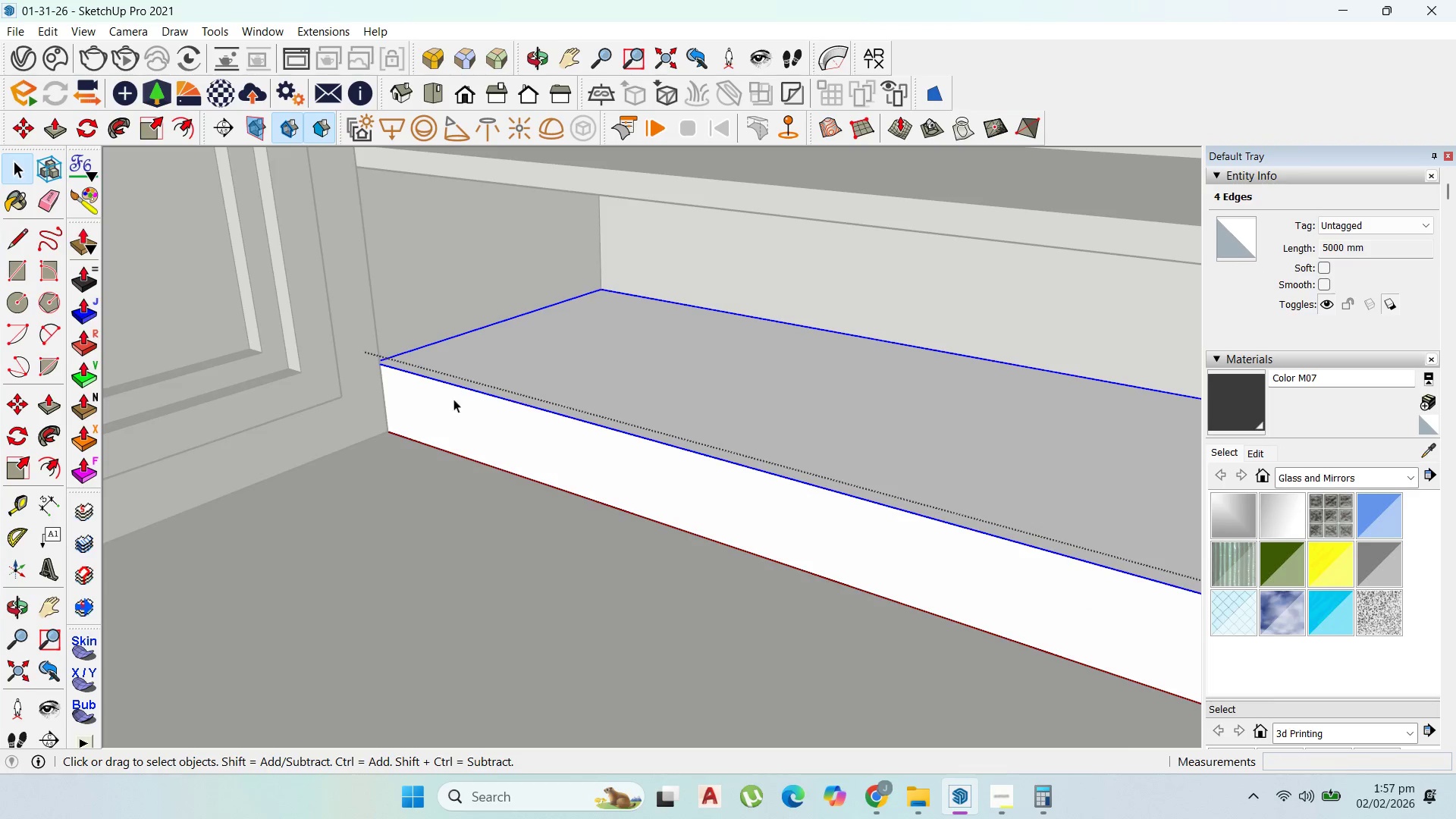 
key(M)
 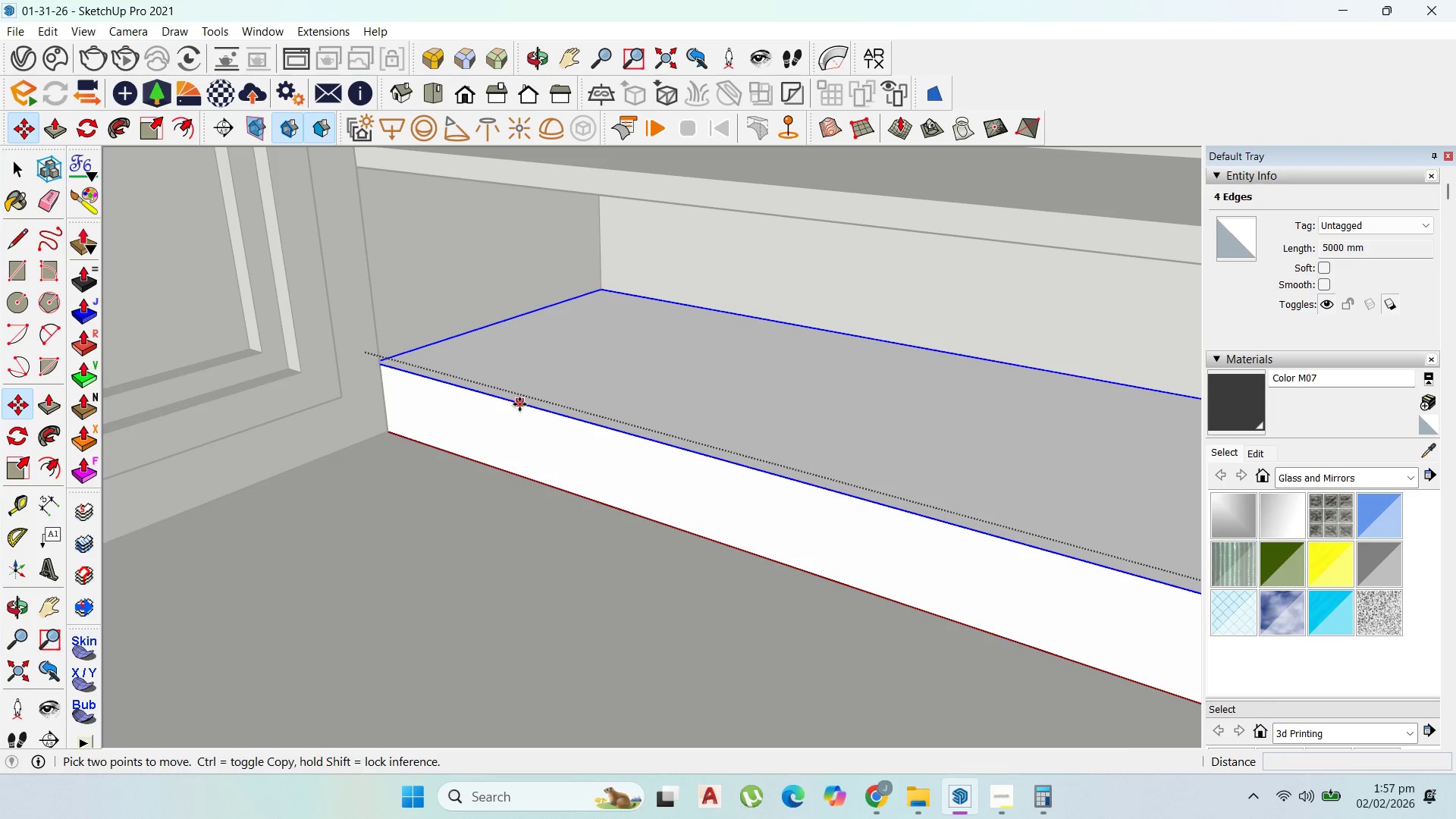 
key(Control+ControlLeft)
 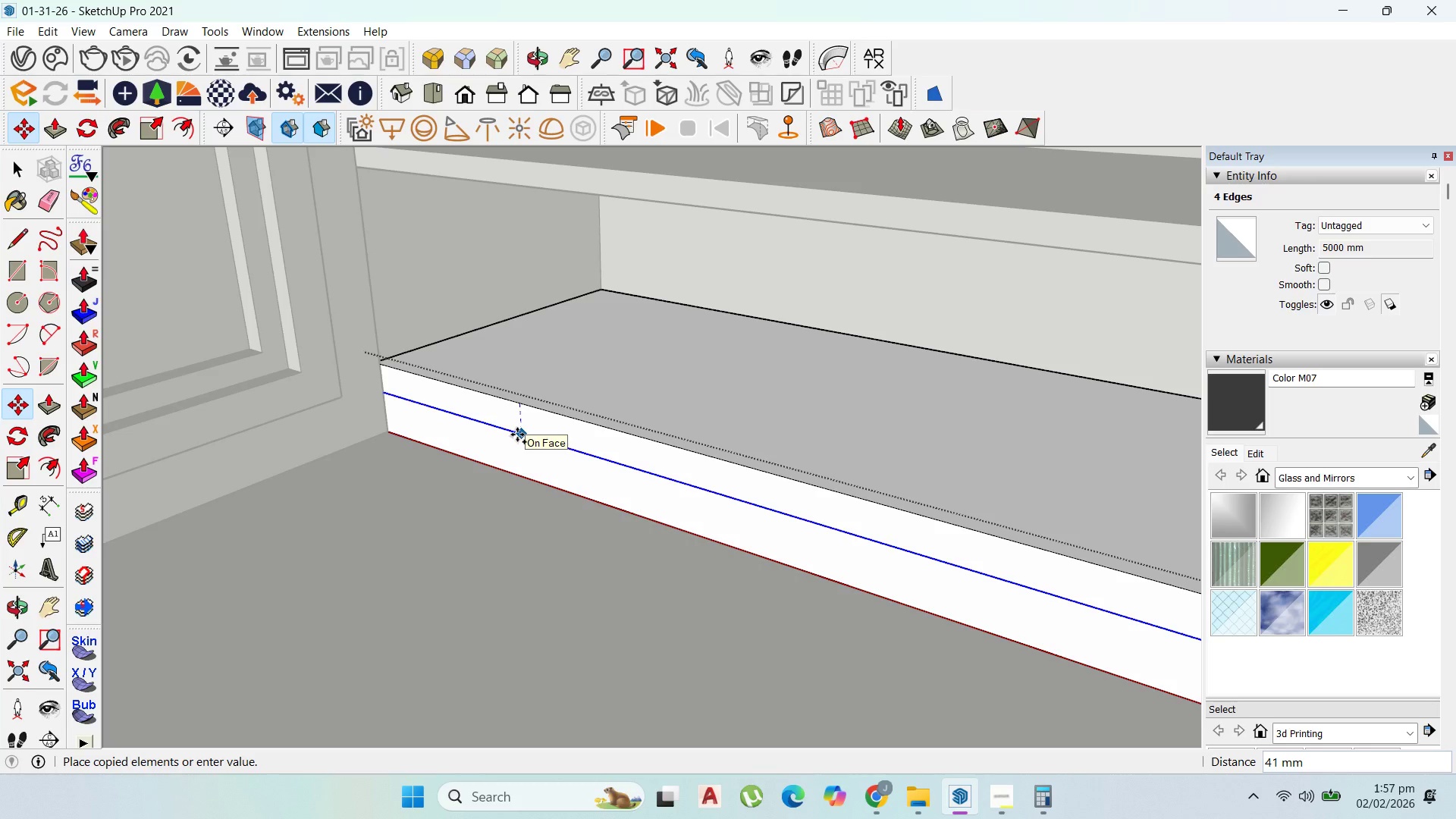 
type(30)
 